 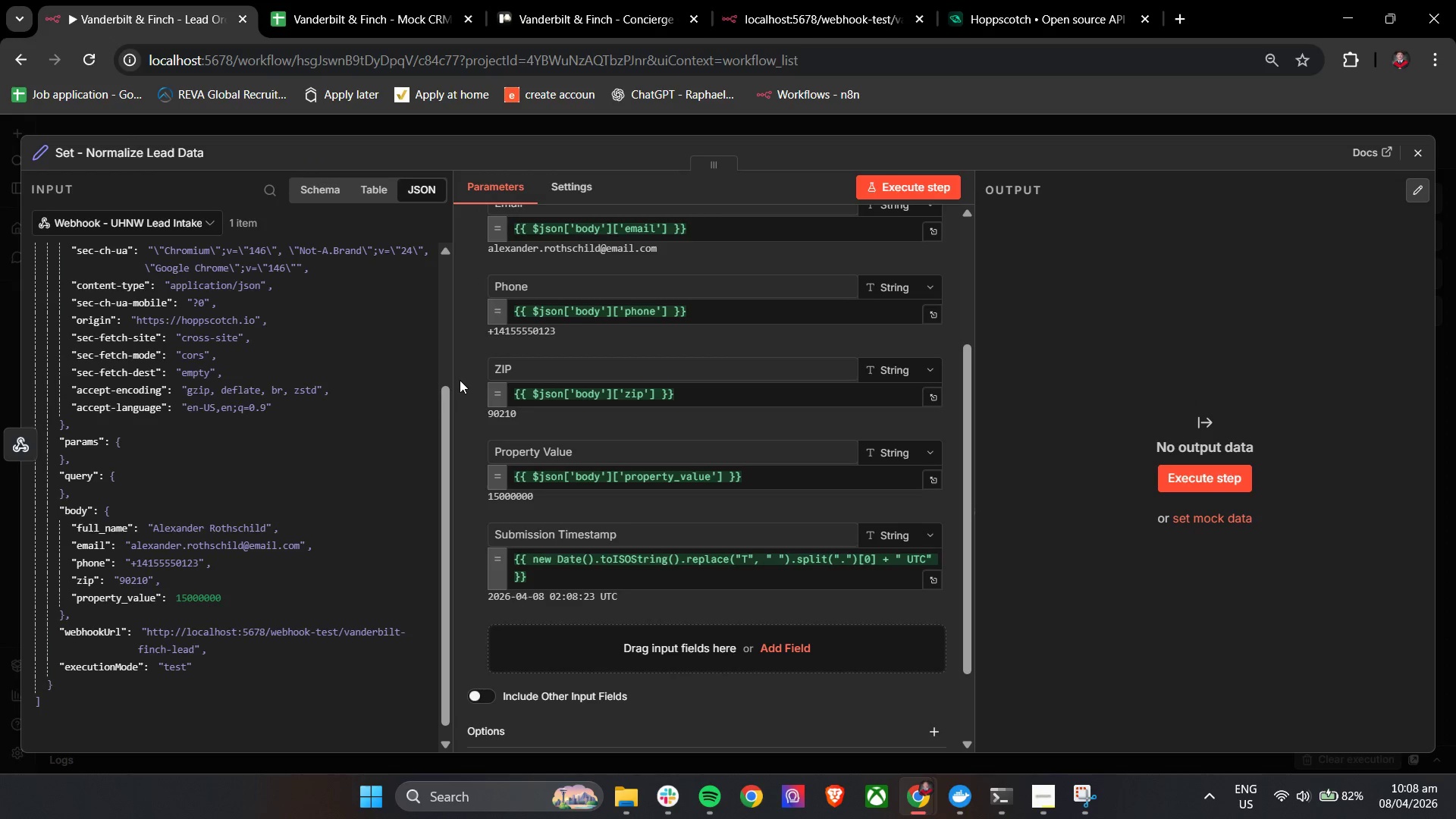 
scroll: coordinate [604, 486], scroll_direction: up, amount: 1.0
 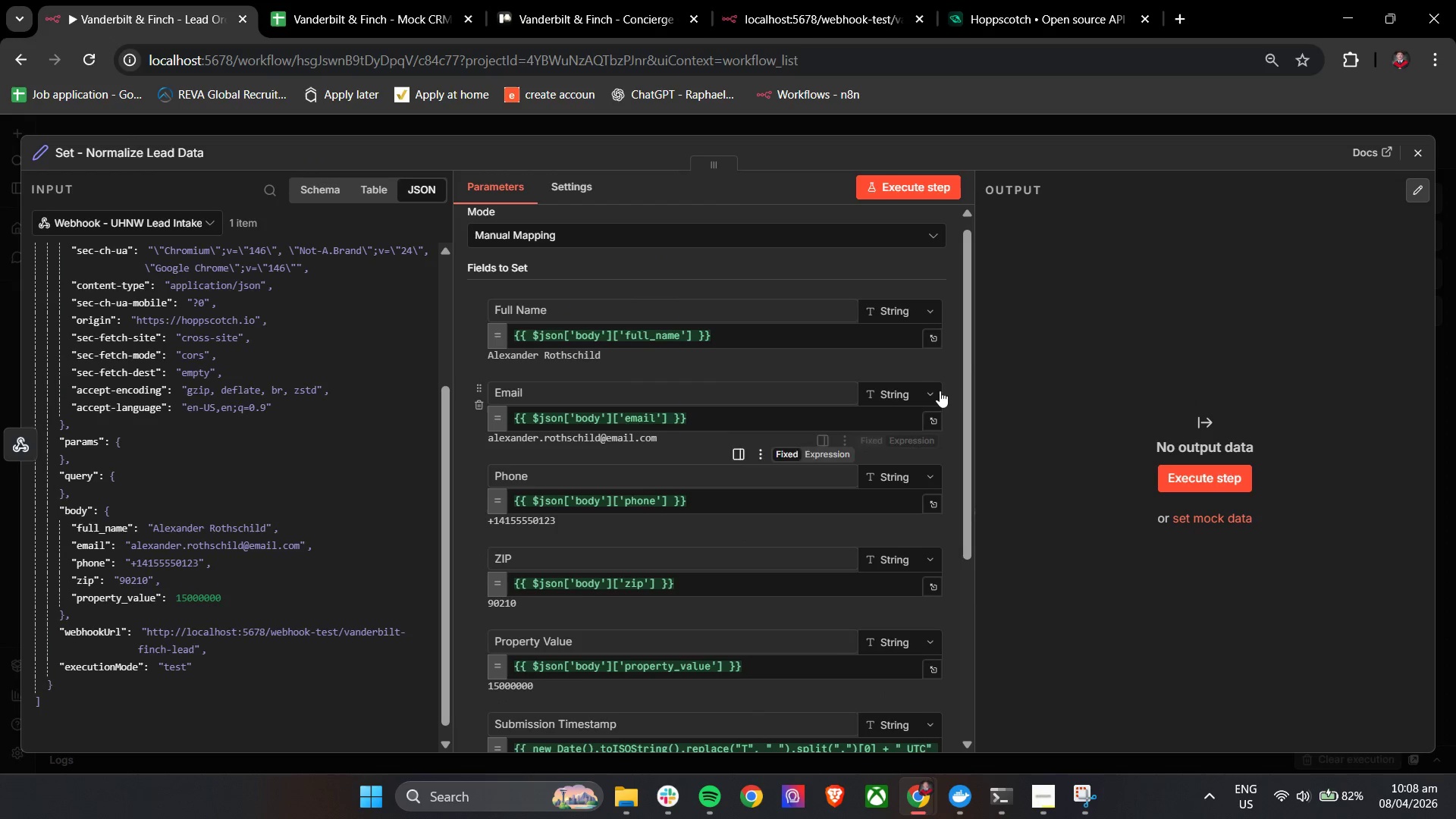 
left_click_drag(start_coordinate=[965, 351], to_coordinate=[966, 397])
 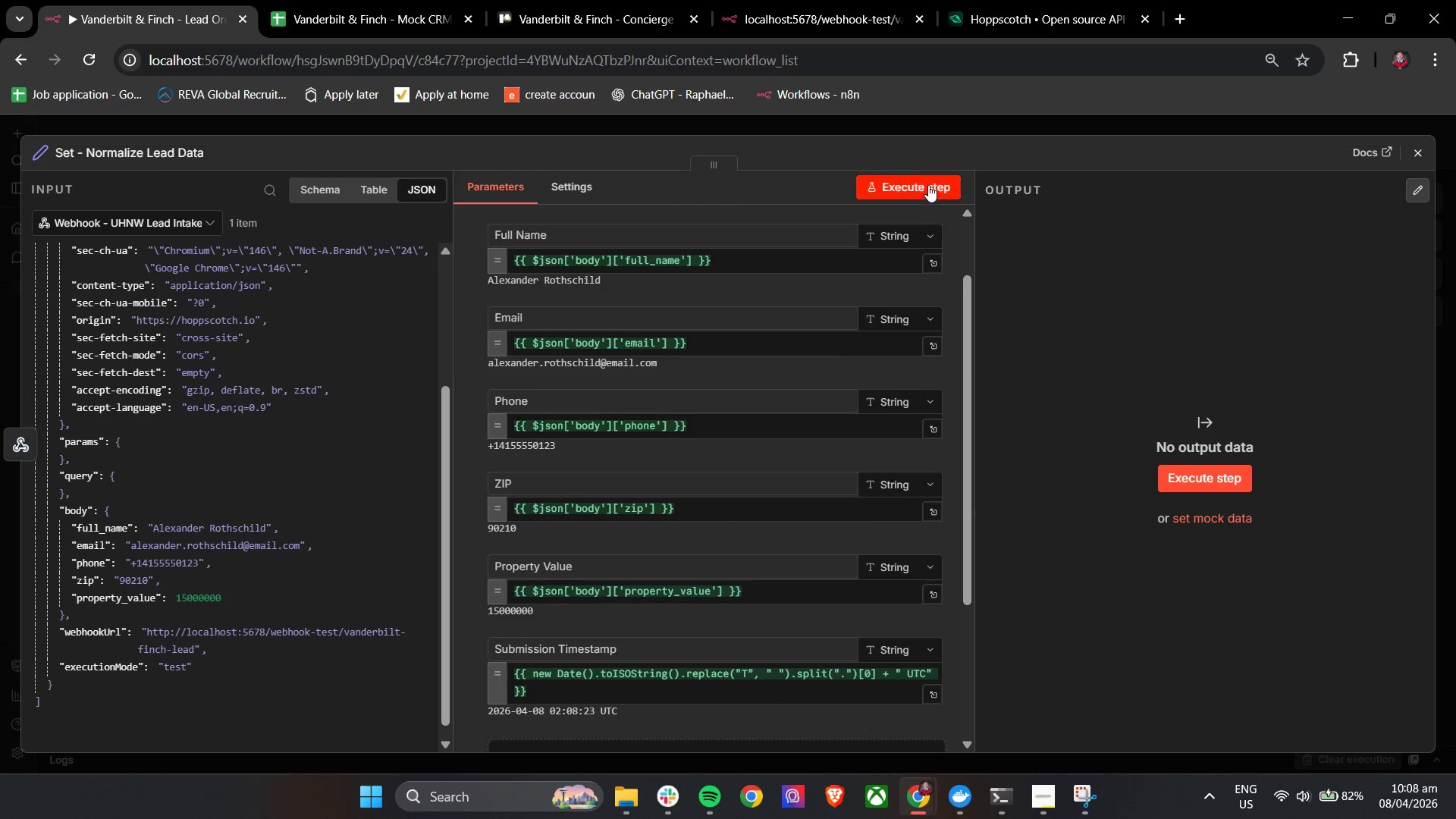 
left_click([928, 185])
 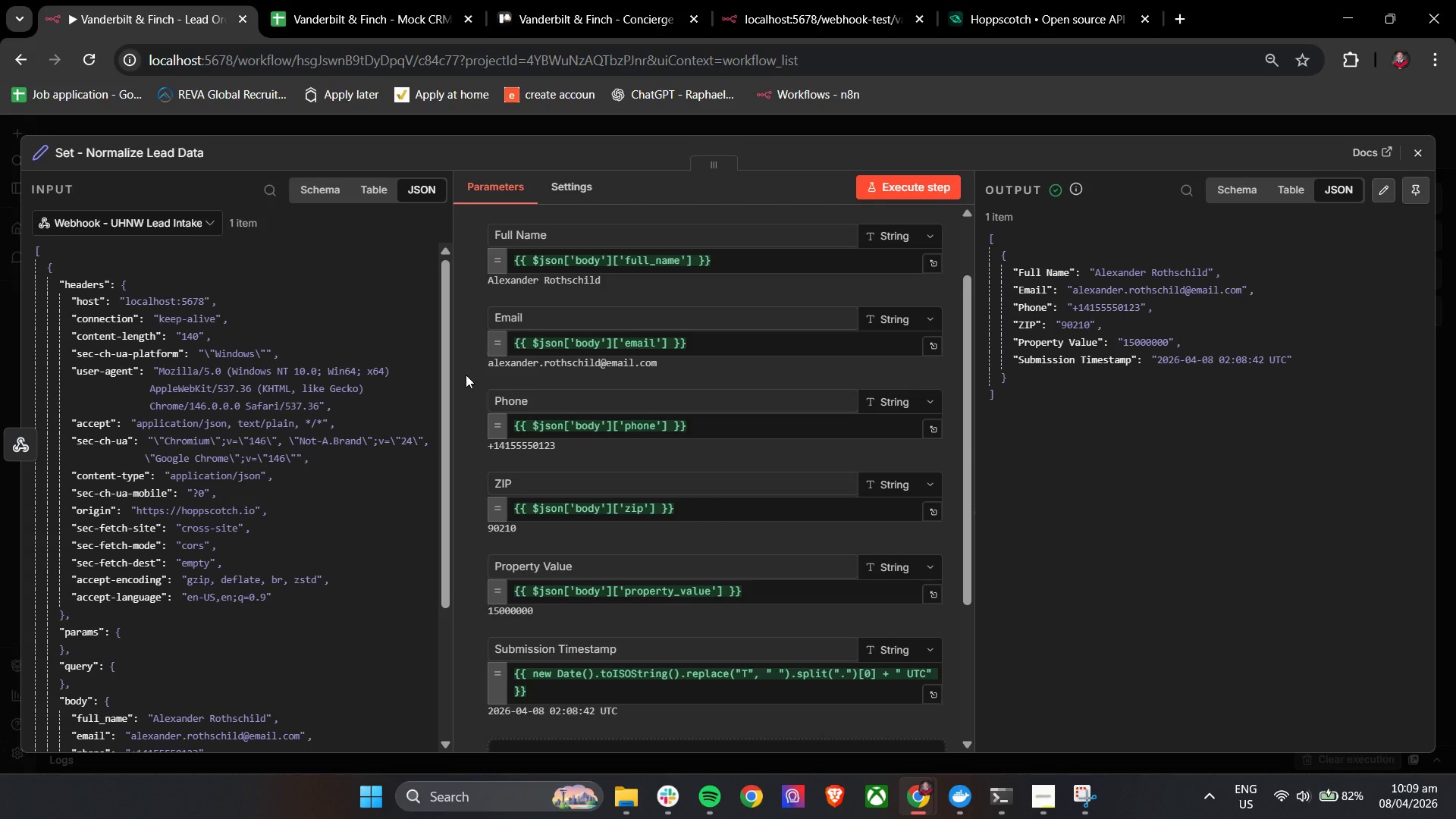 
wait(25.58)
 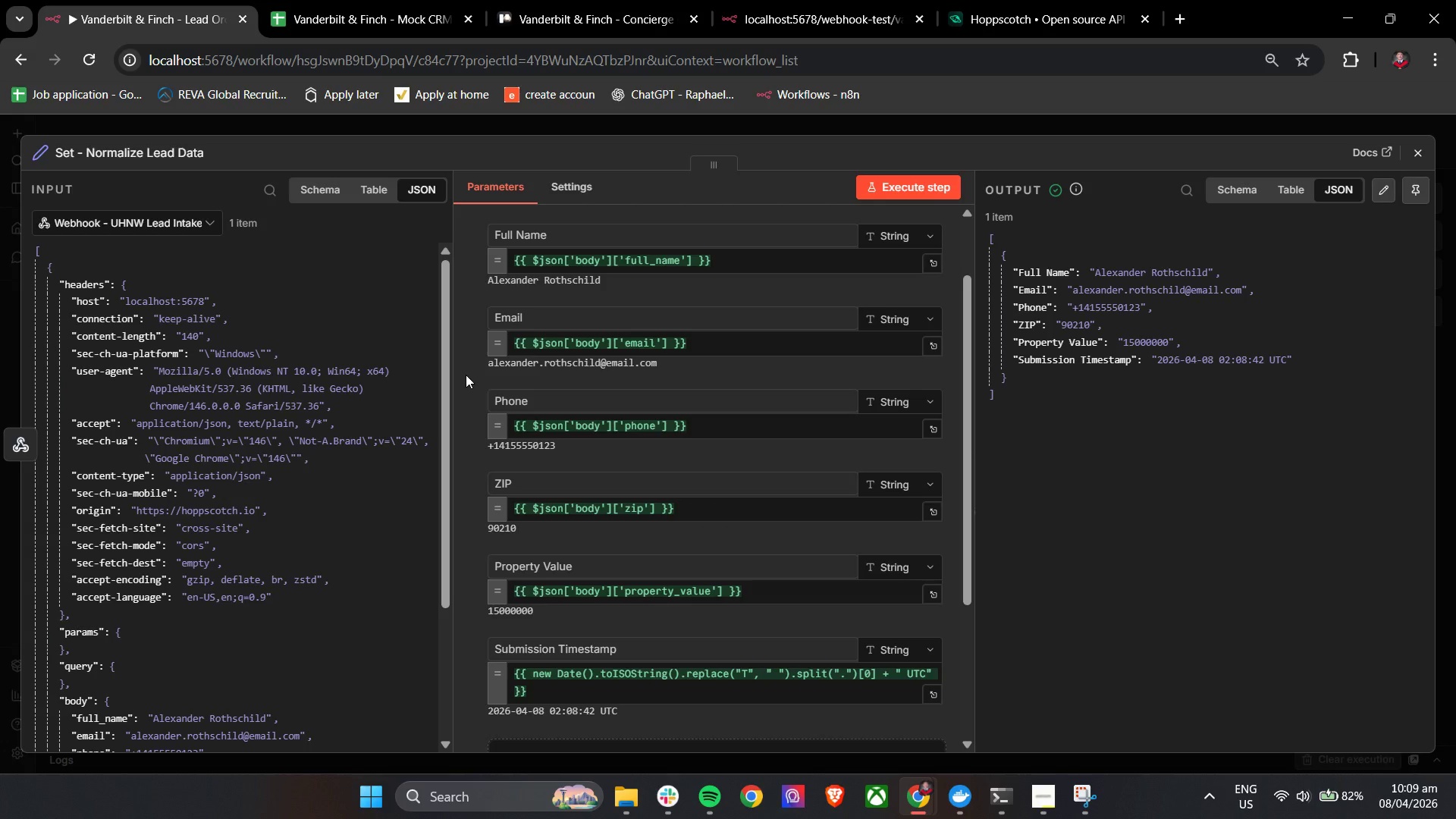 
scroll: coordinate [466, 375], scroll_direction: down, amount: 3.0
 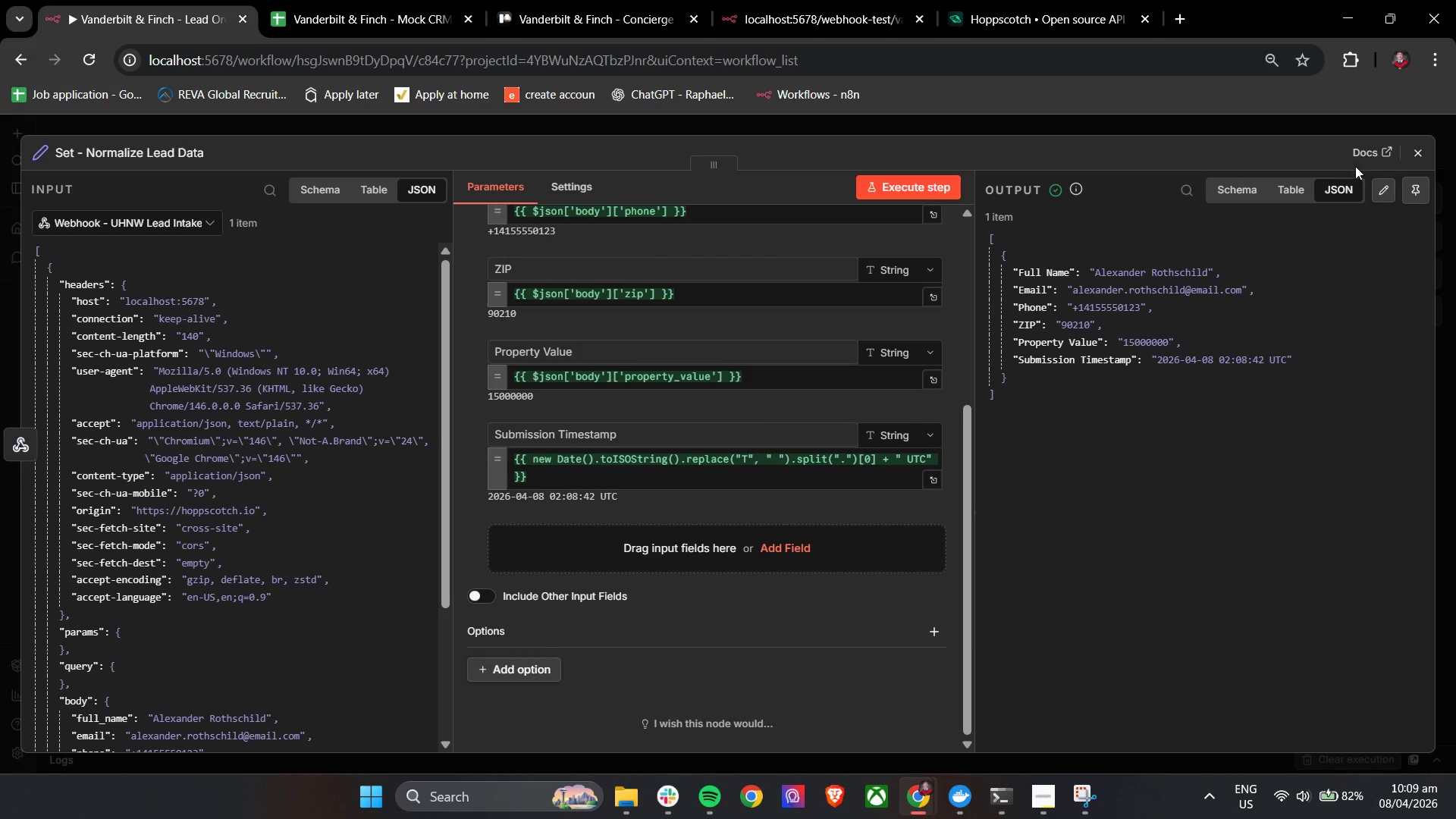 
left_click([1414, 160])
 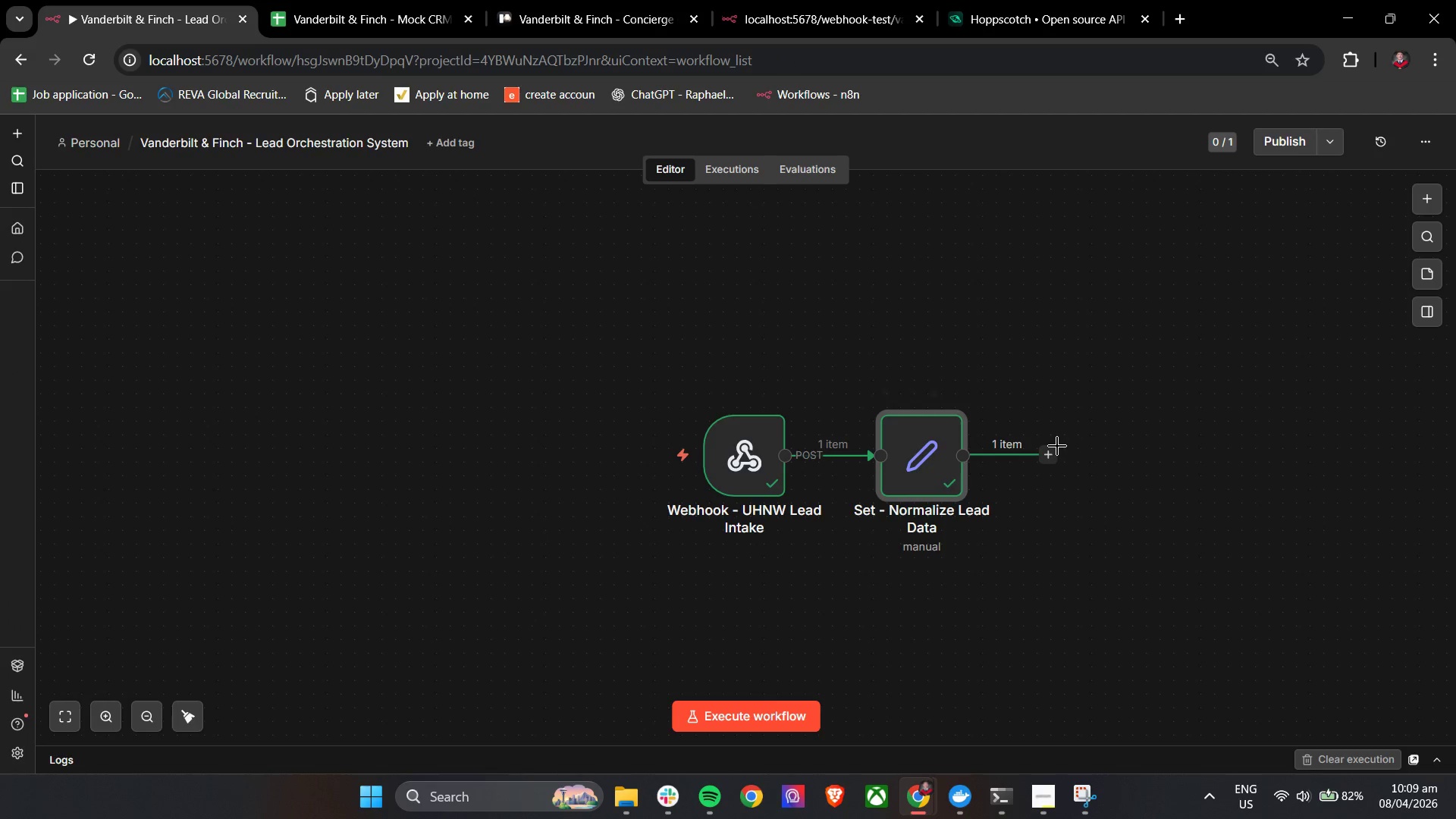 
left_click([1053, 455])
 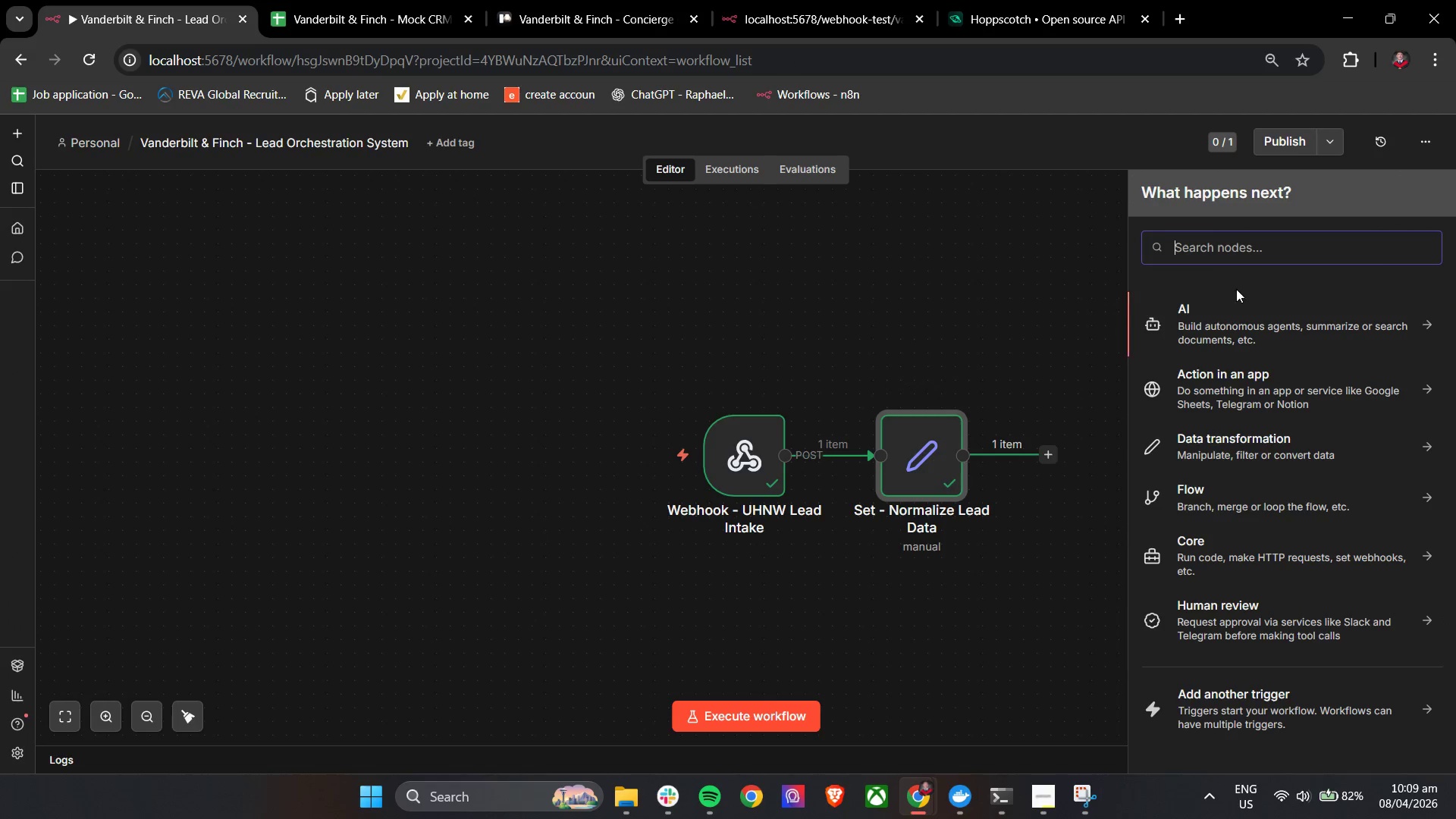 
left_click([1238, 255])
 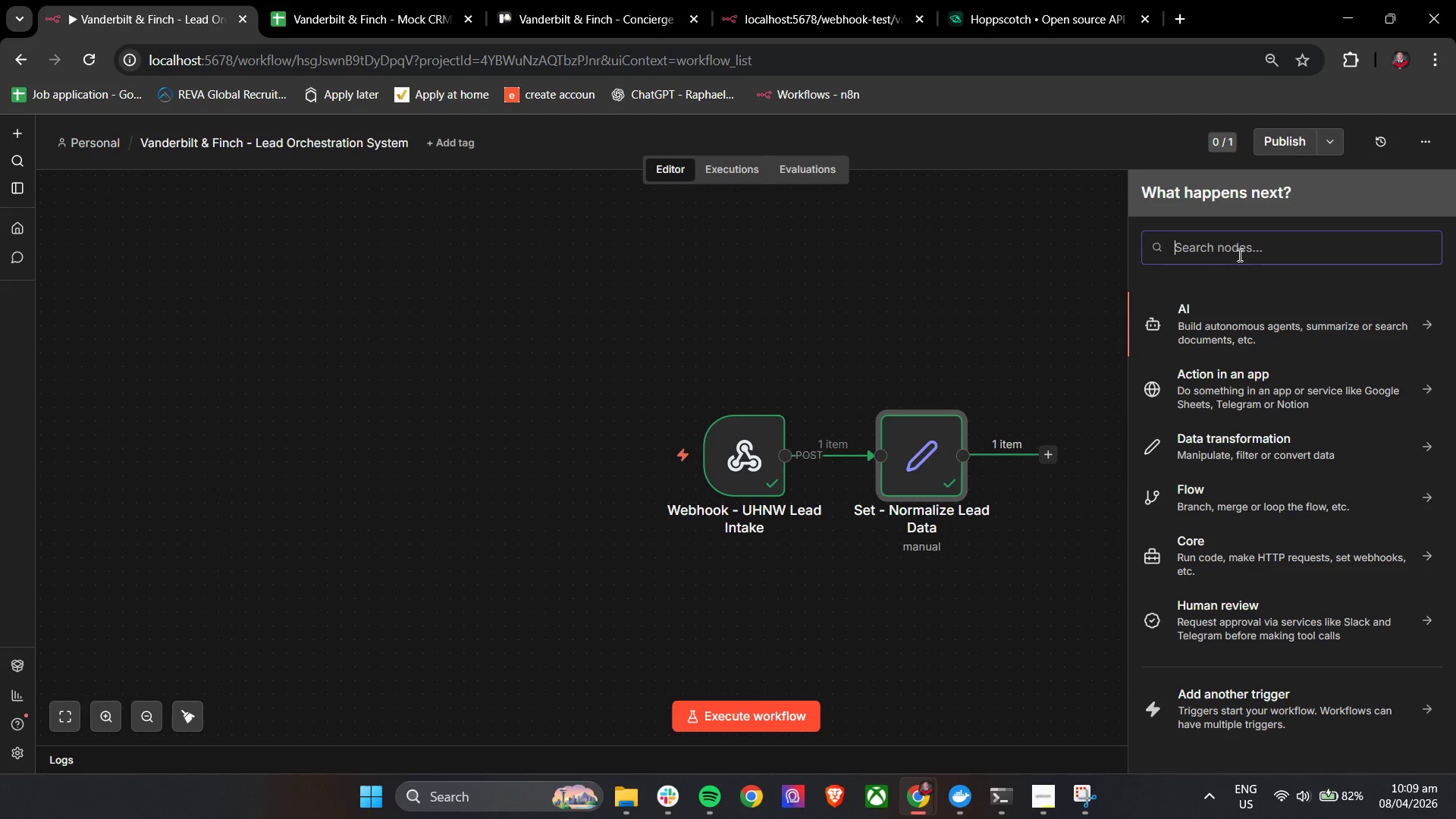 
type(if)
 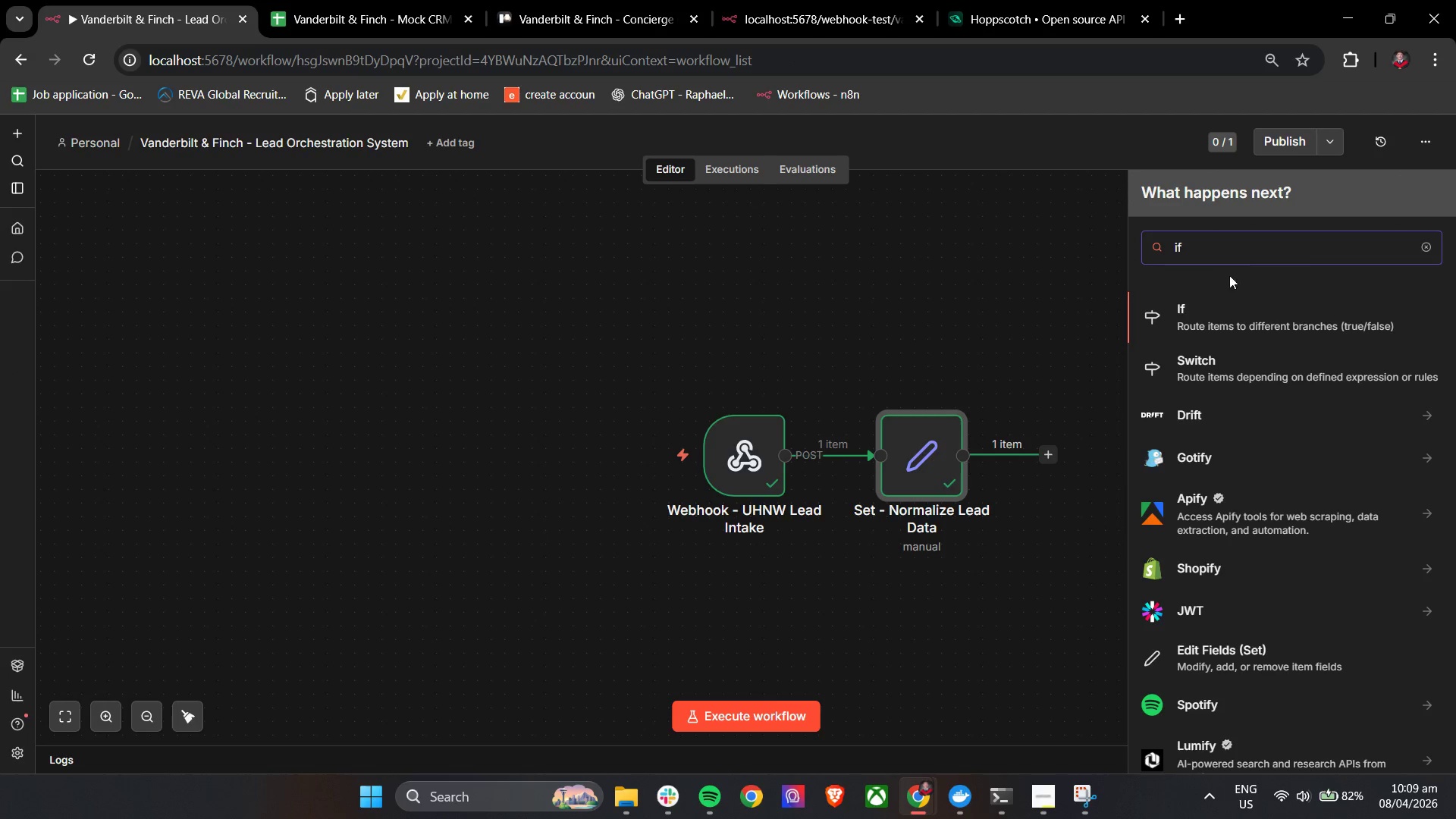 
left_click([1228, 316])
 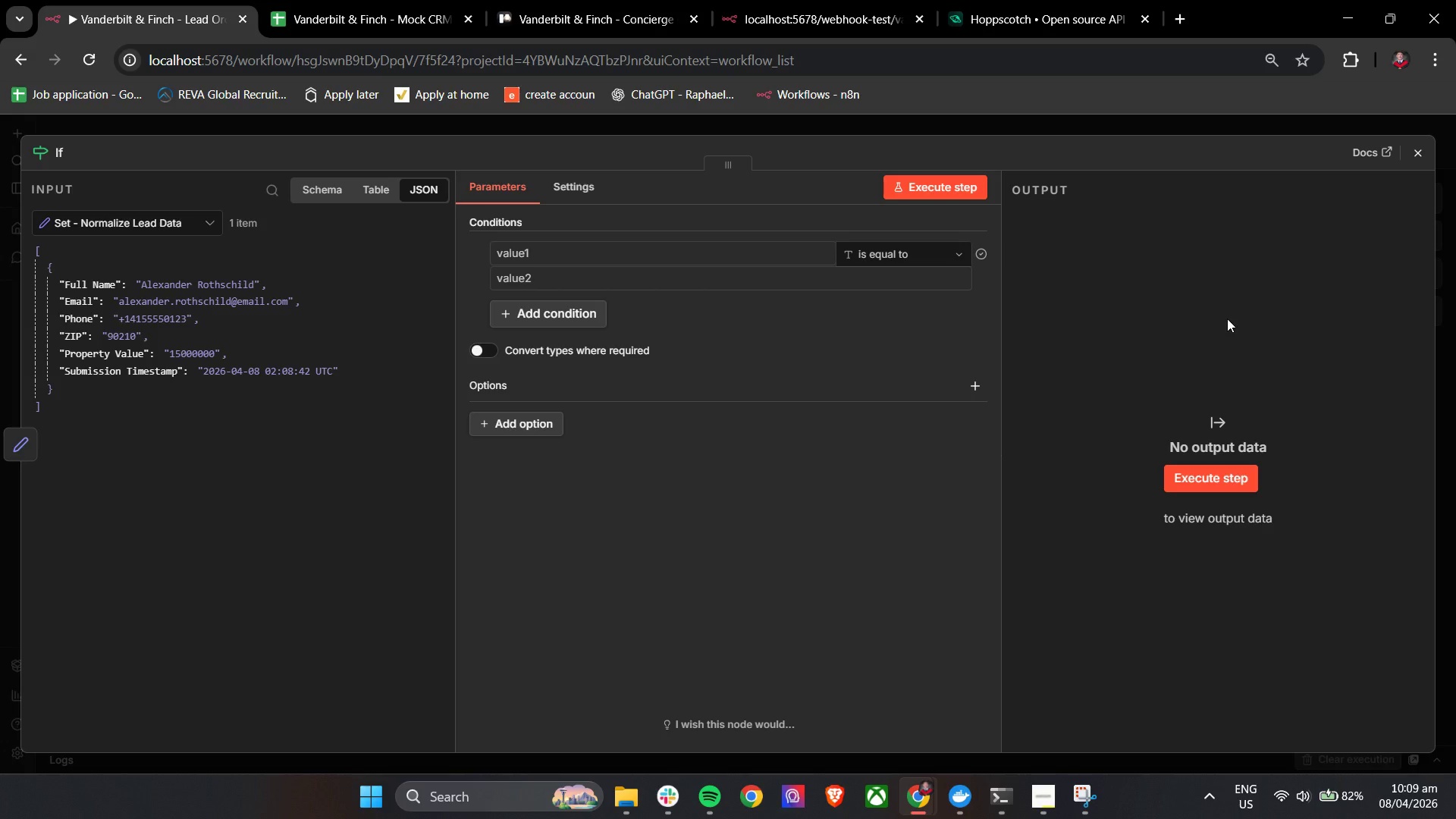 
wait(10.8)
 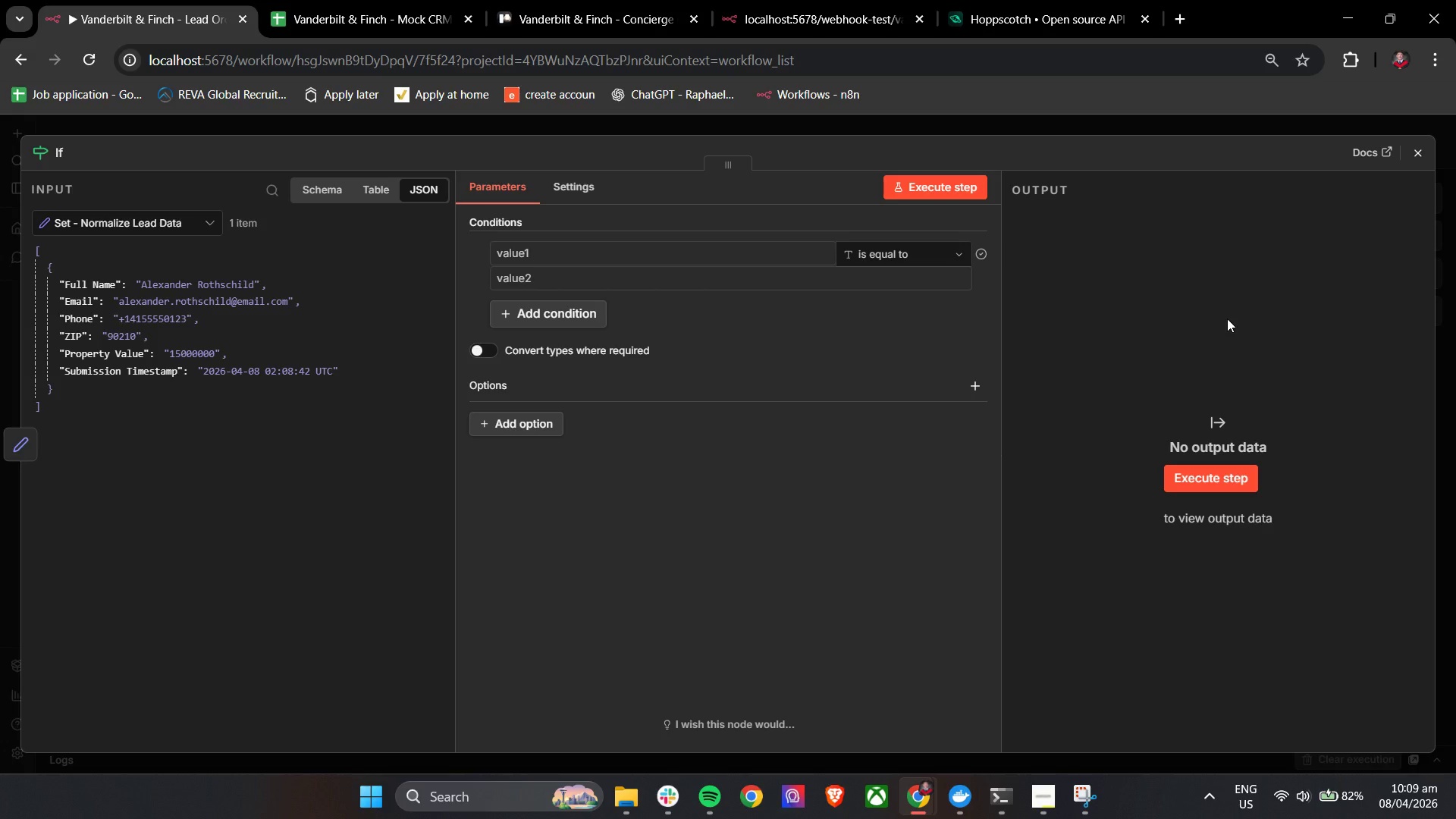 
left_click([67, 155])
 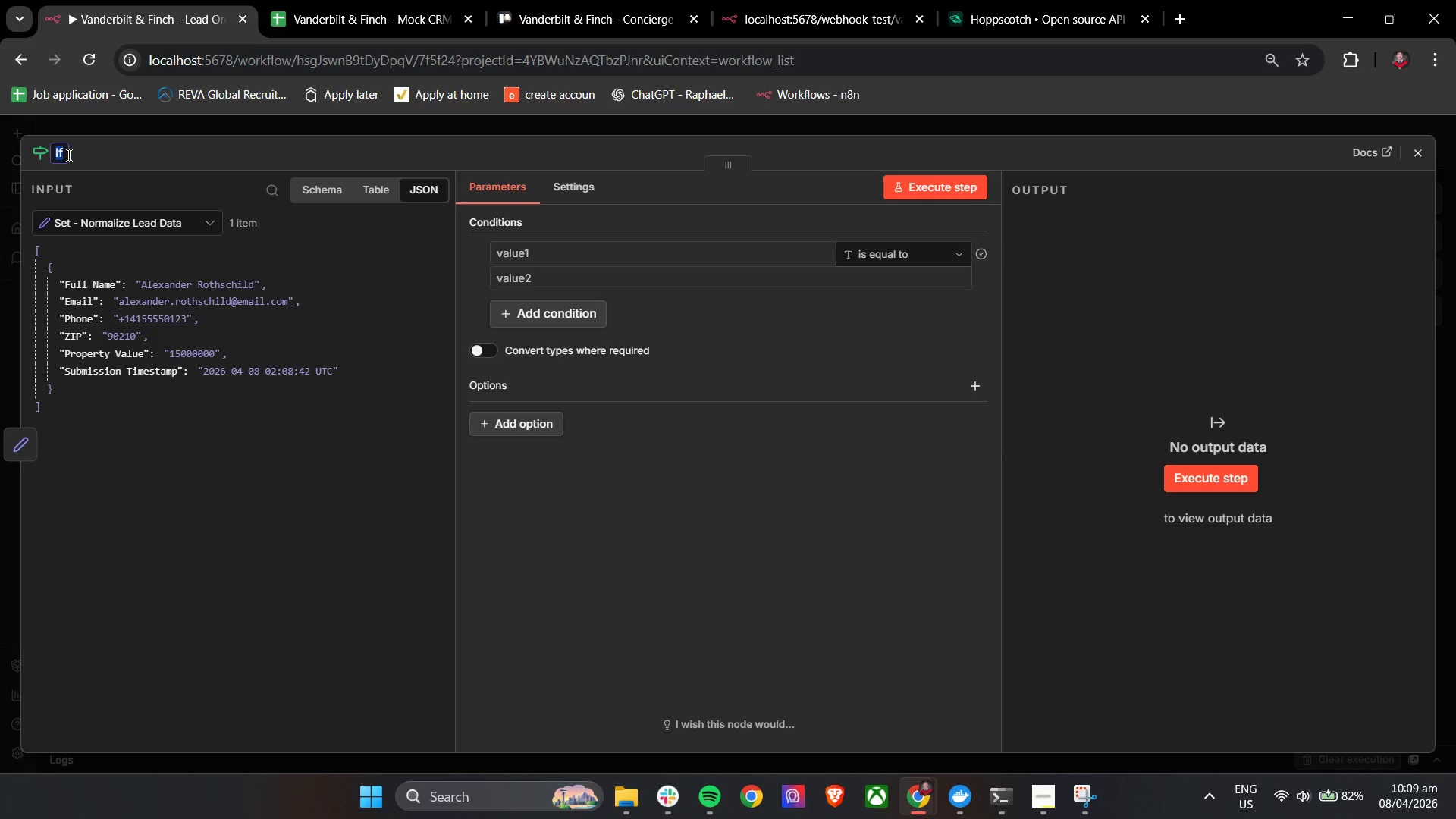 
type(IF - Validate Lead Data)
 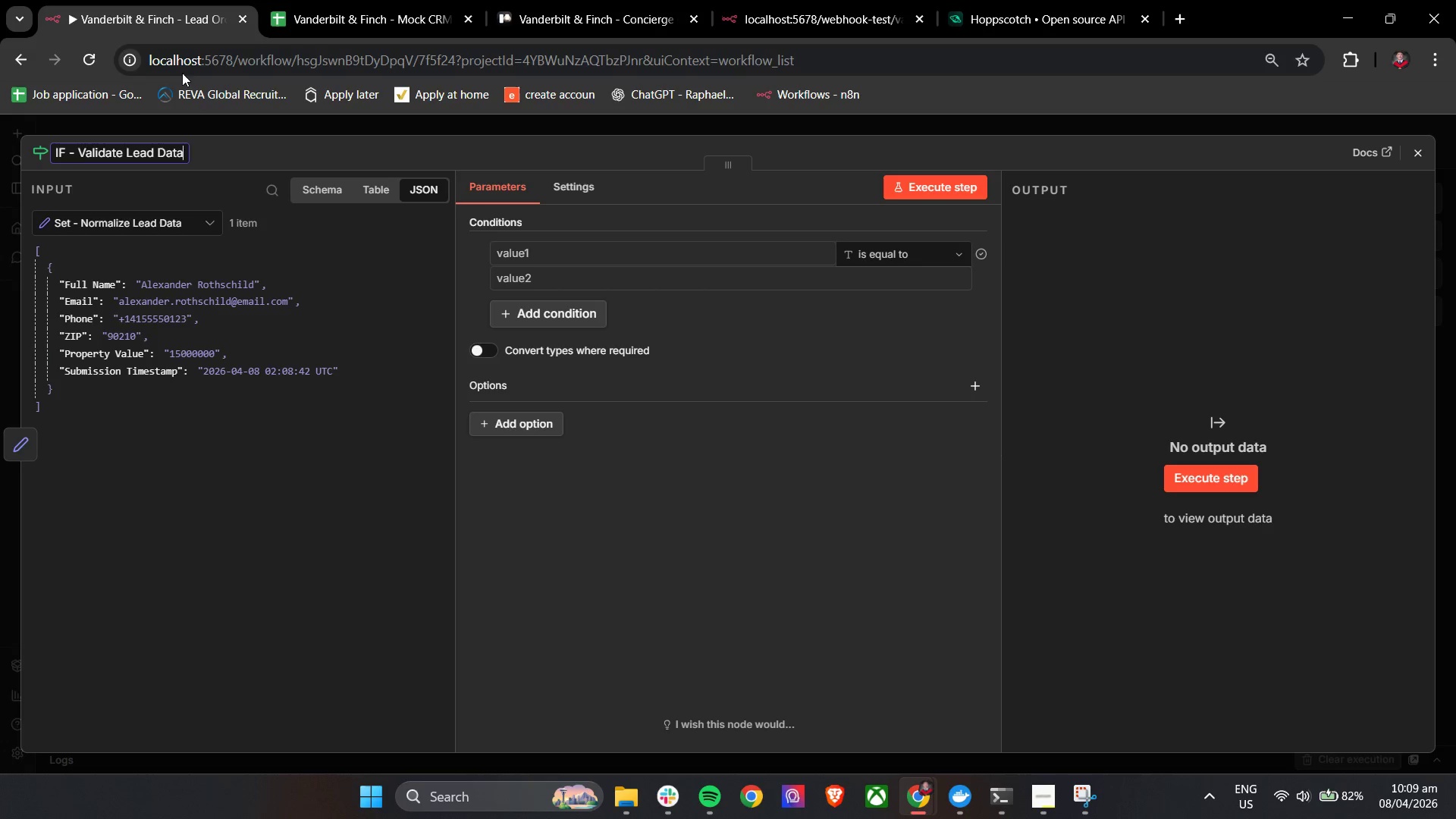 
left_click([281, 148])
 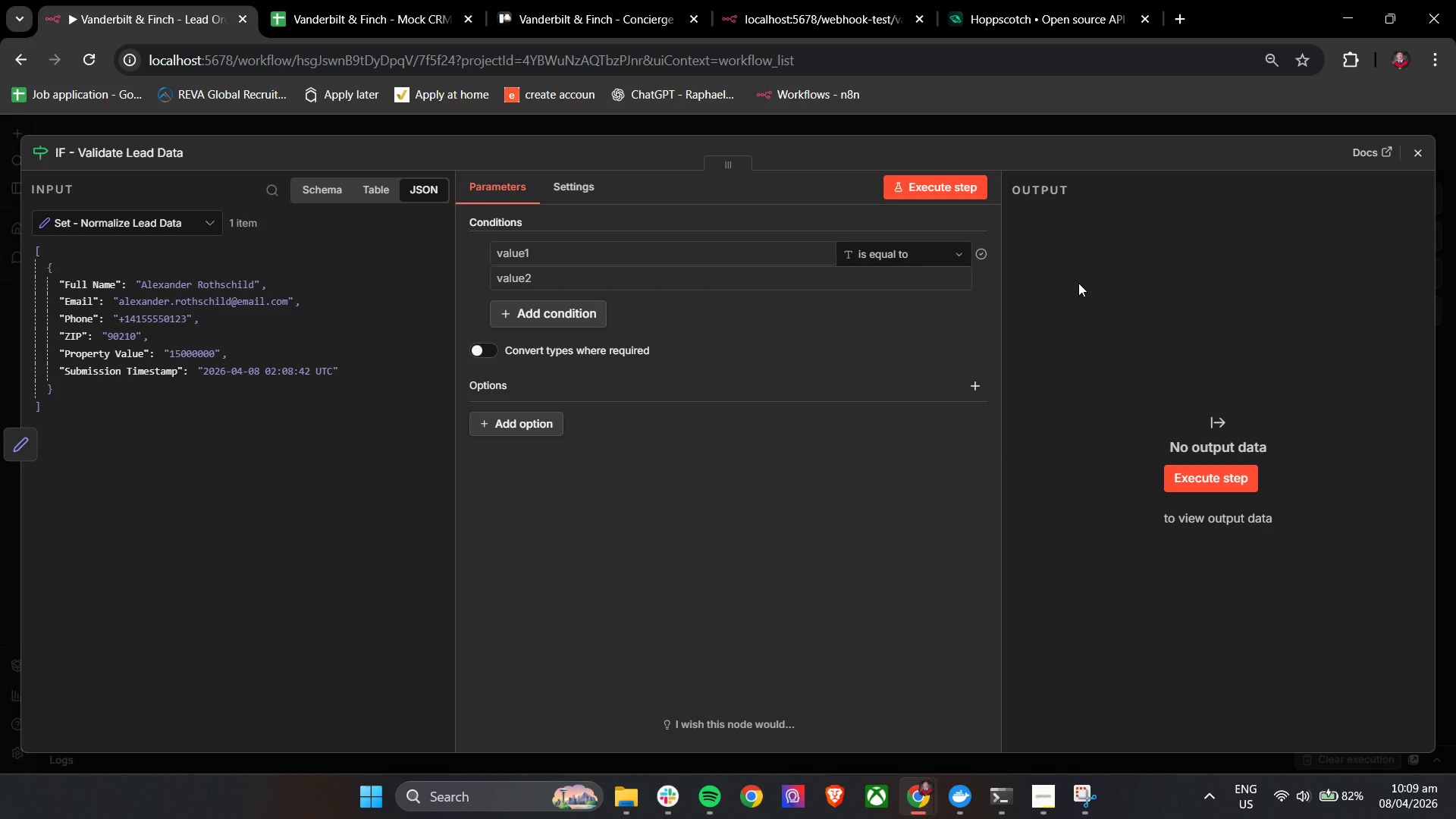 
wait(12.16)
 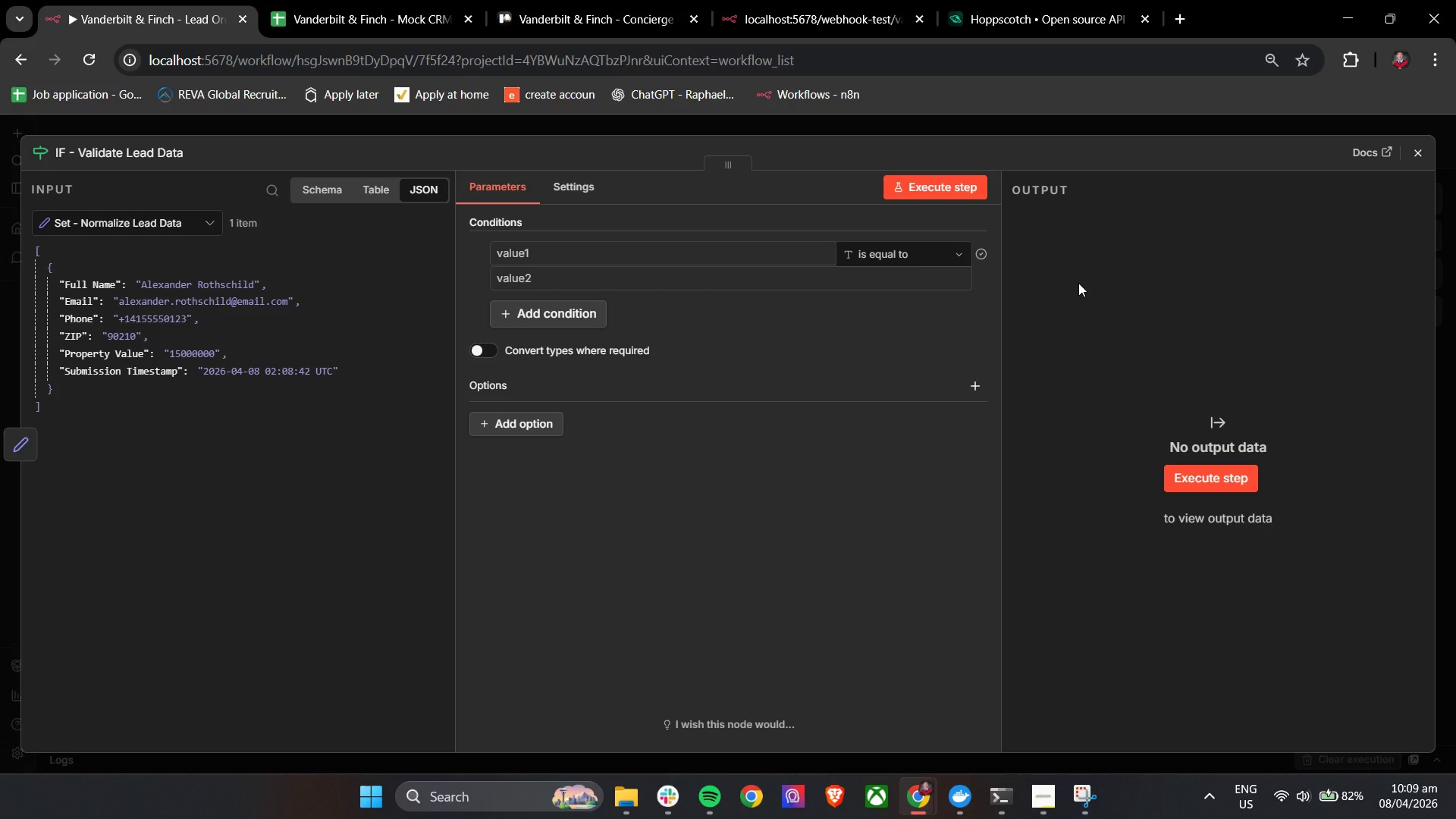 
left_click([766, 326])
 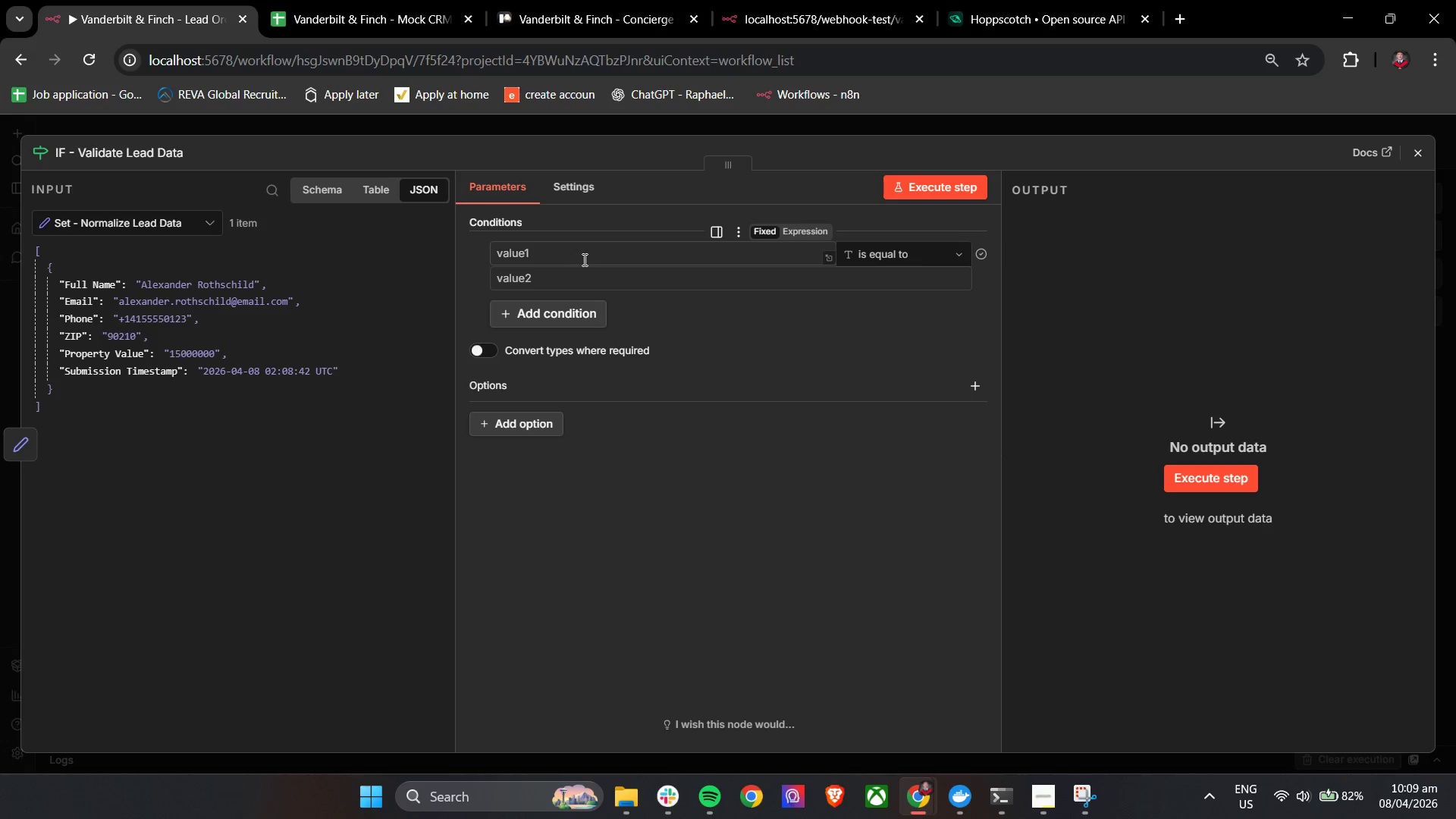 
left_click([581, 260])
 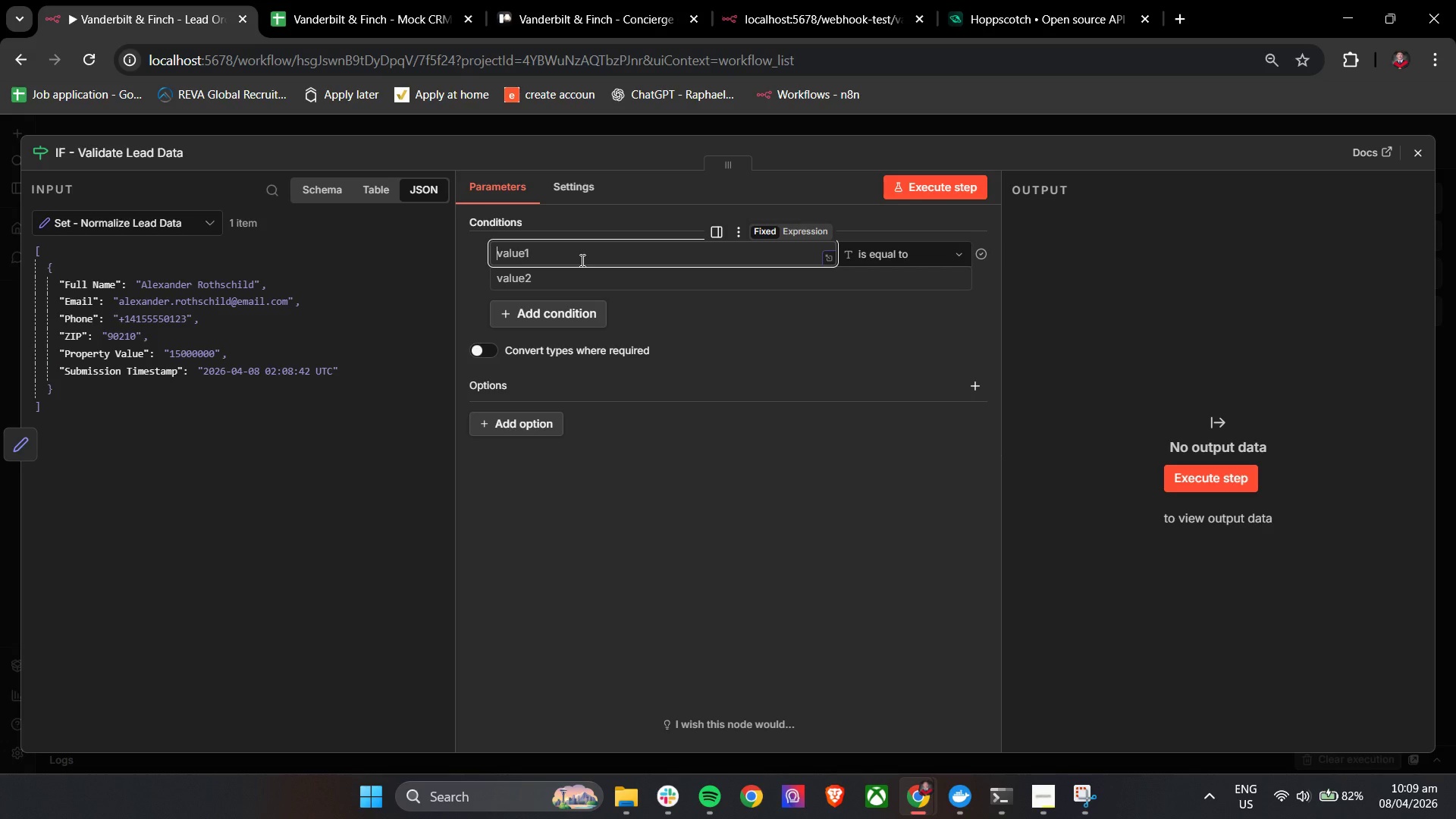 
wait(6.22)
 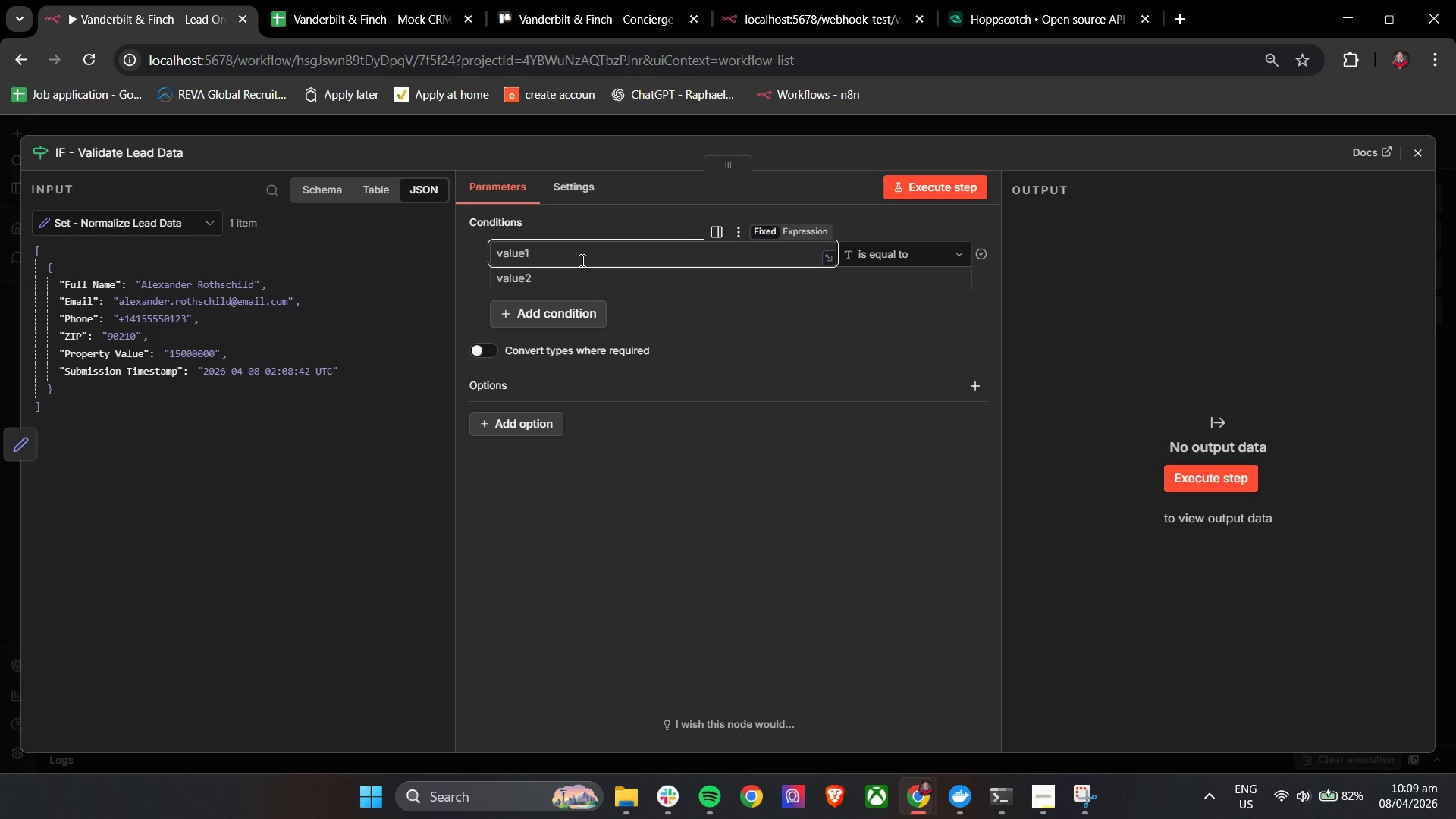 
key(BracketLeft)
 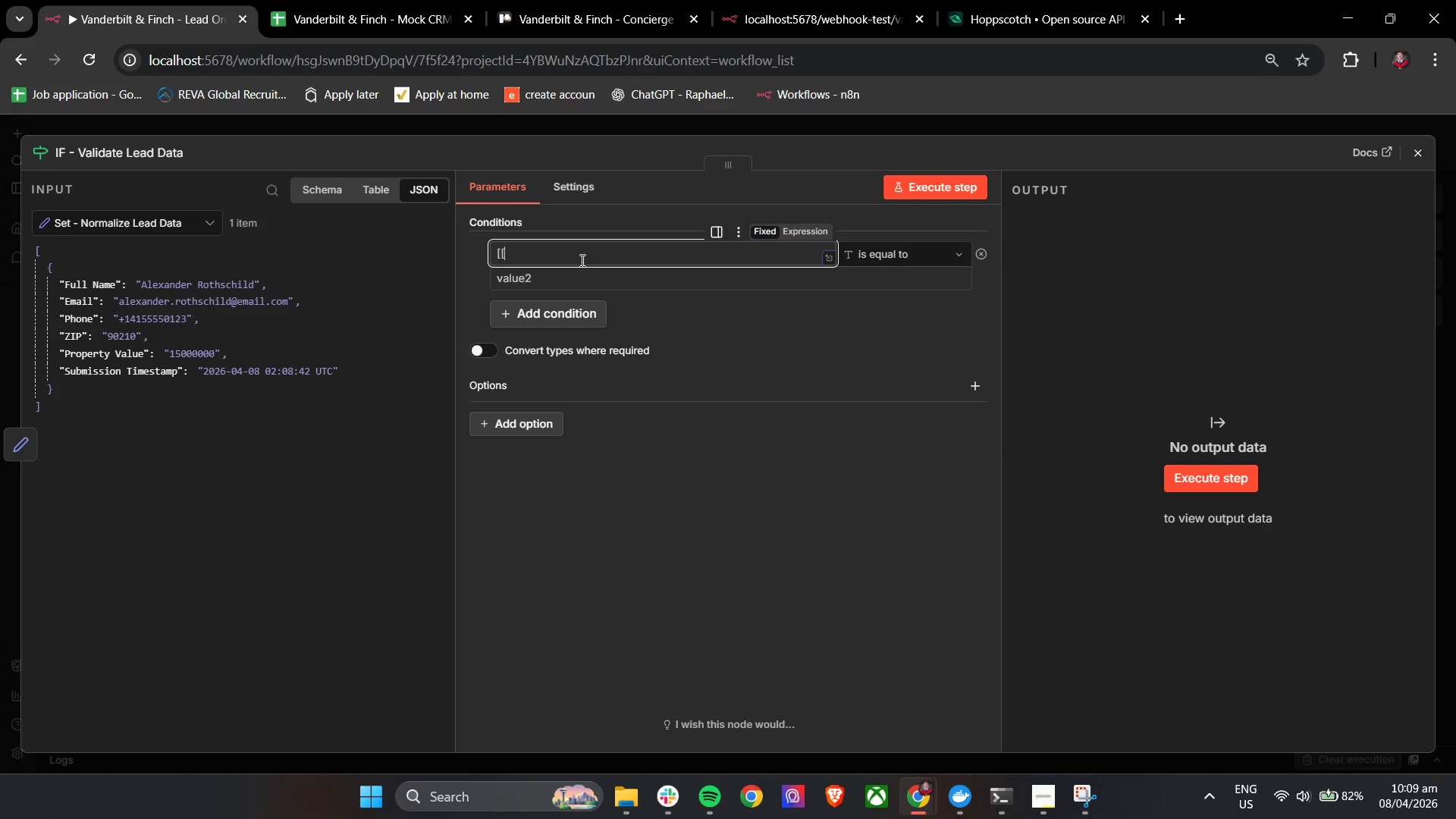 
key(BracketLeft)
 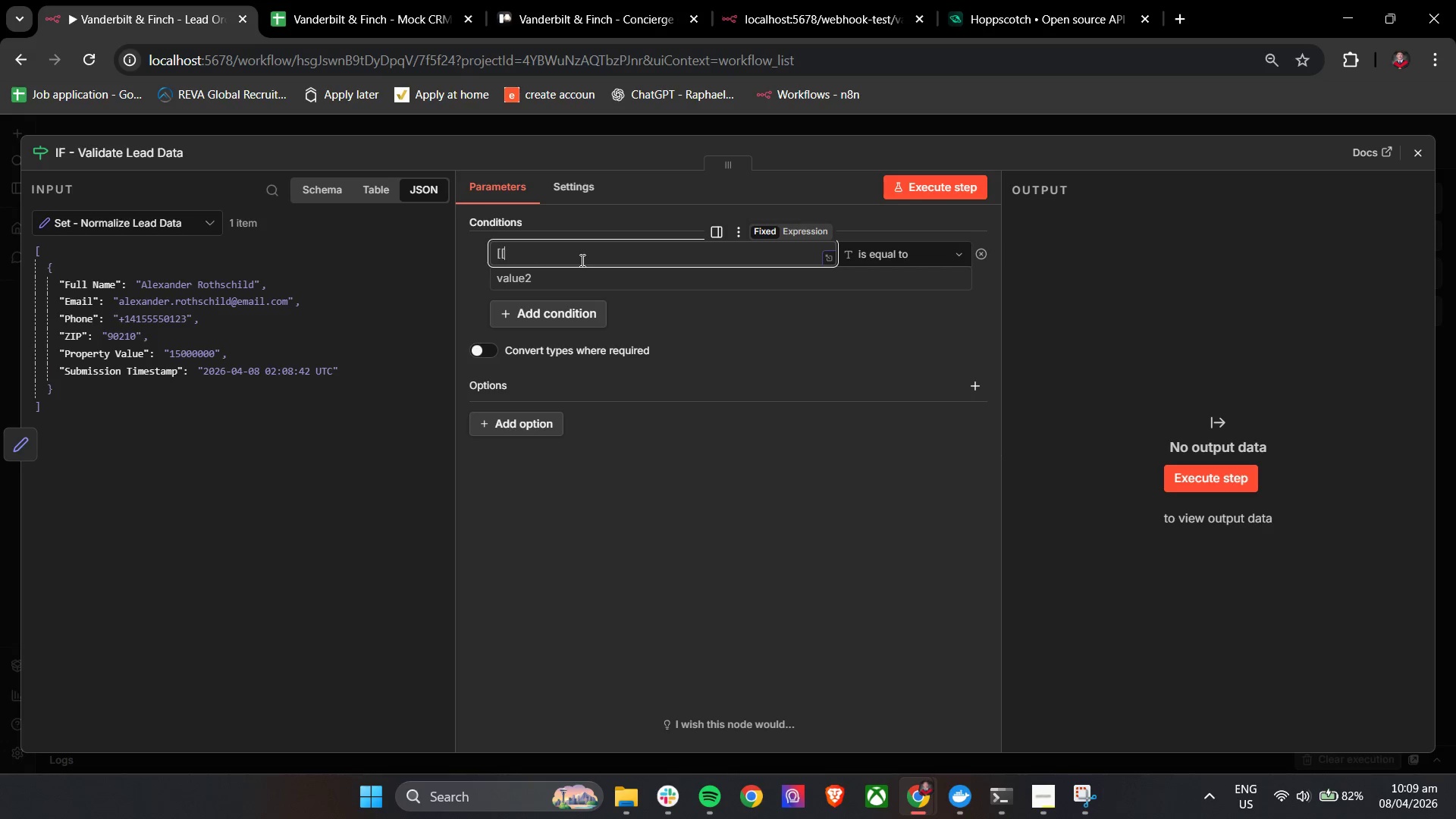 
key(Backspace)
 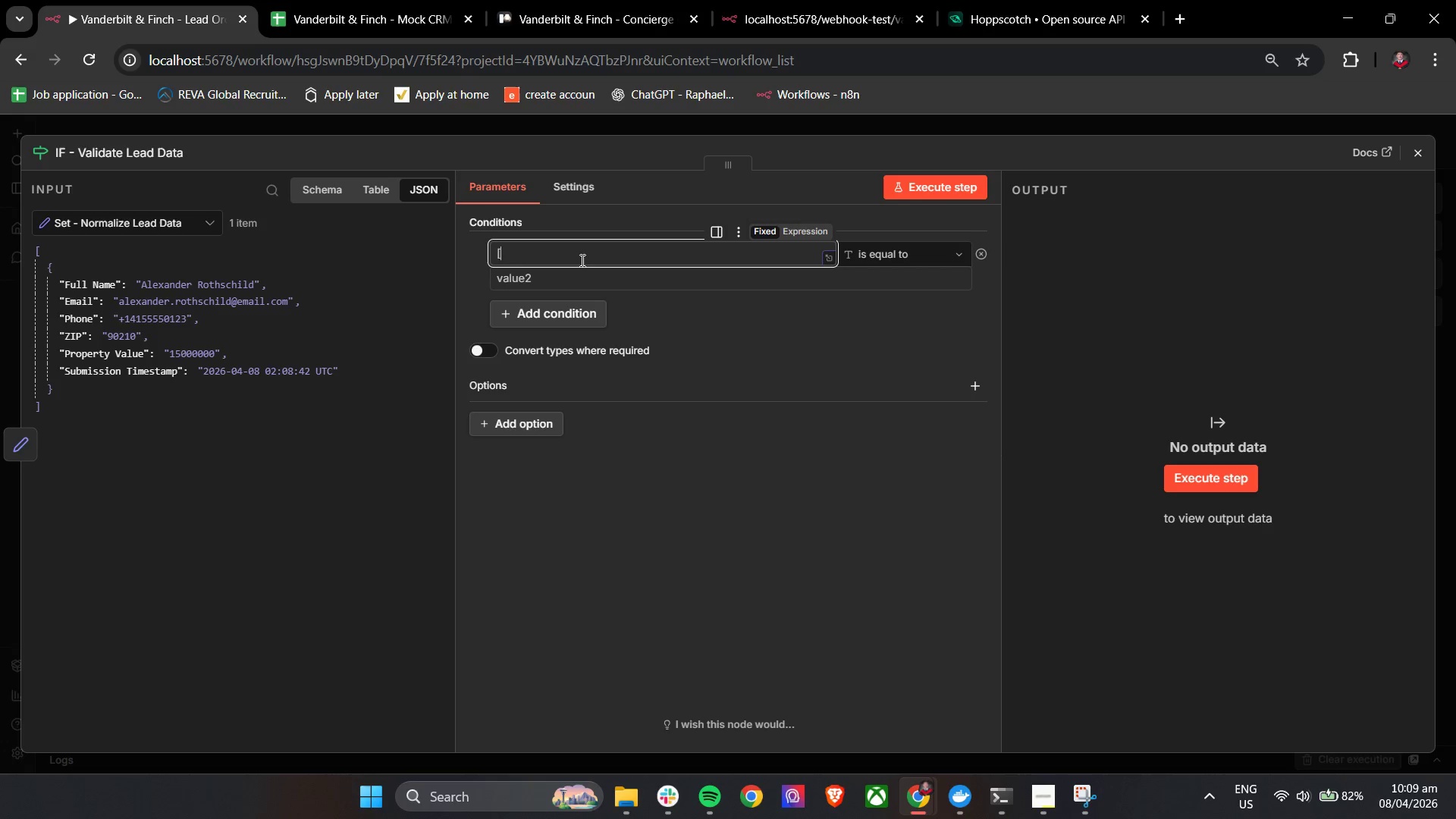 
key(Backspace)
 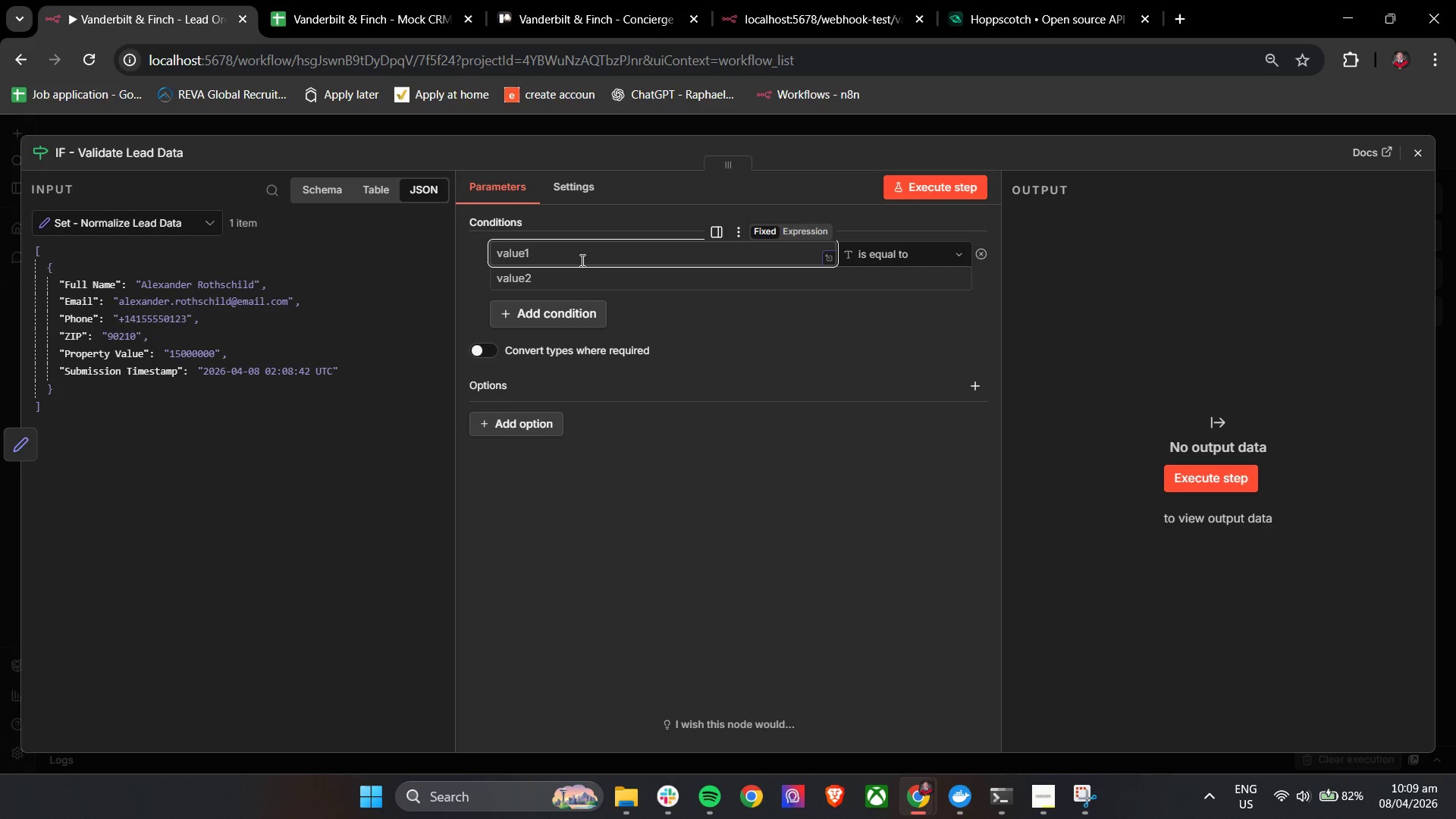 
key(Backspace)
 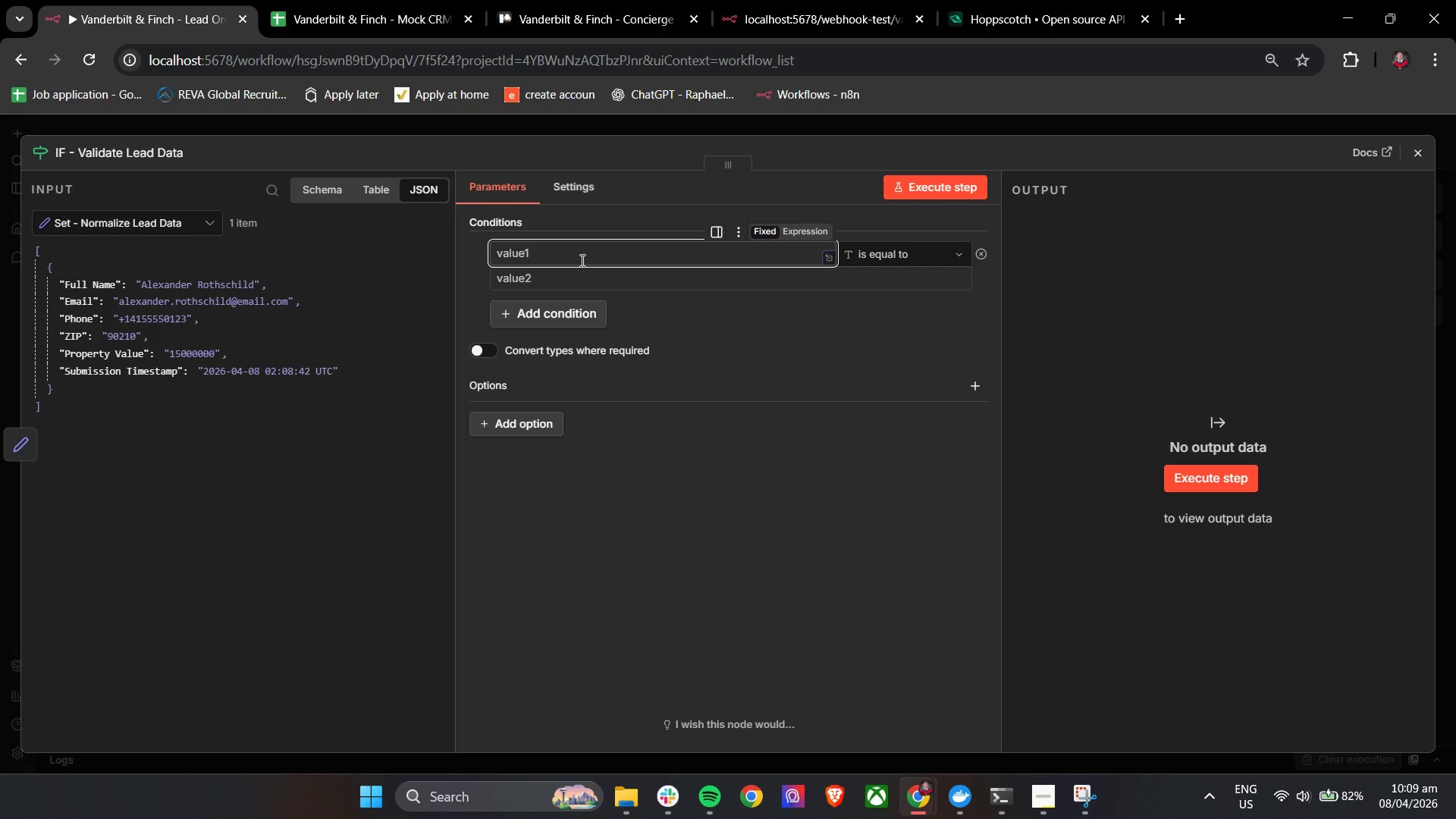 
key(Shift+BracketLeft)
 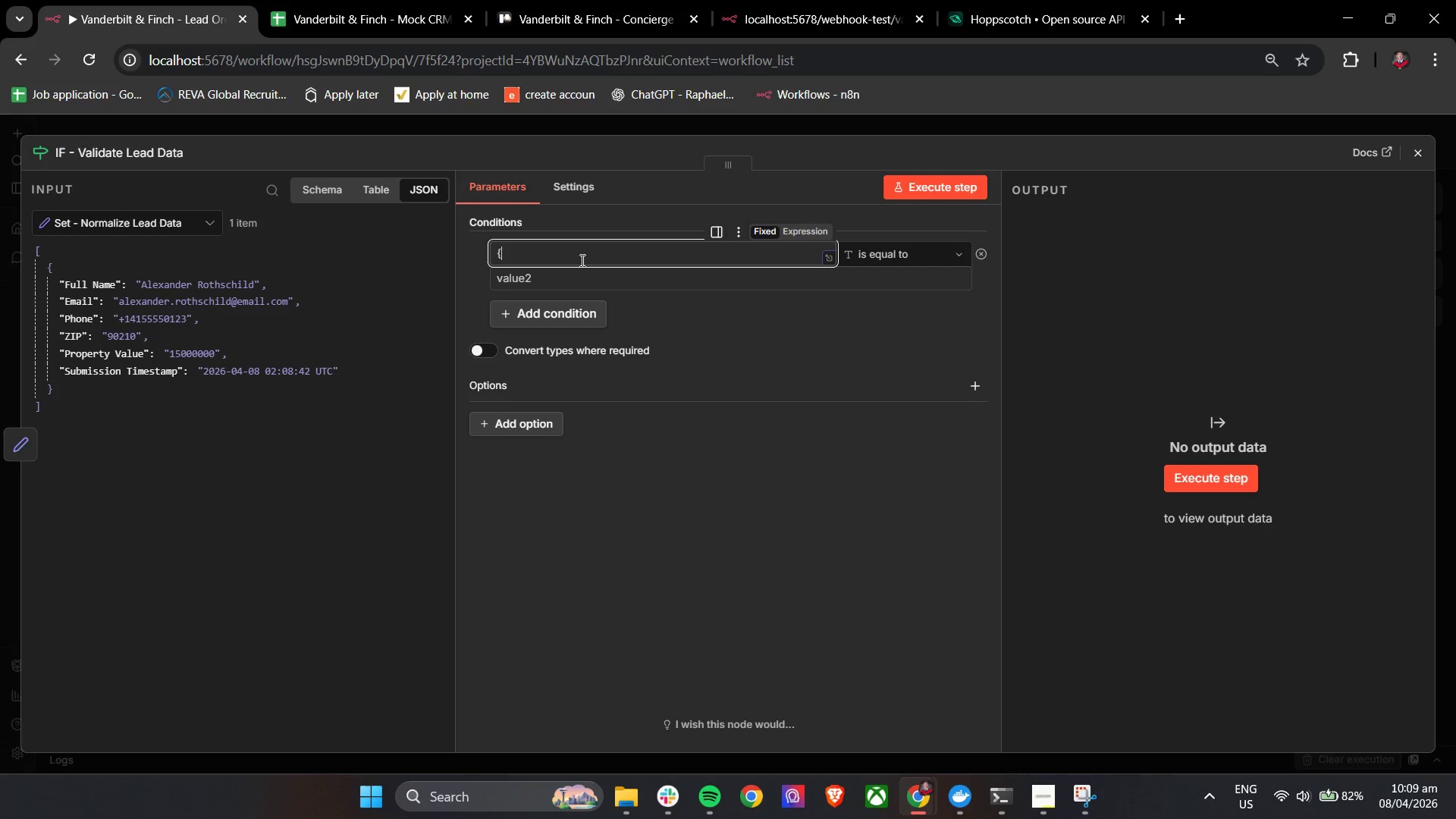 
key(Shift+BracketLeft)
 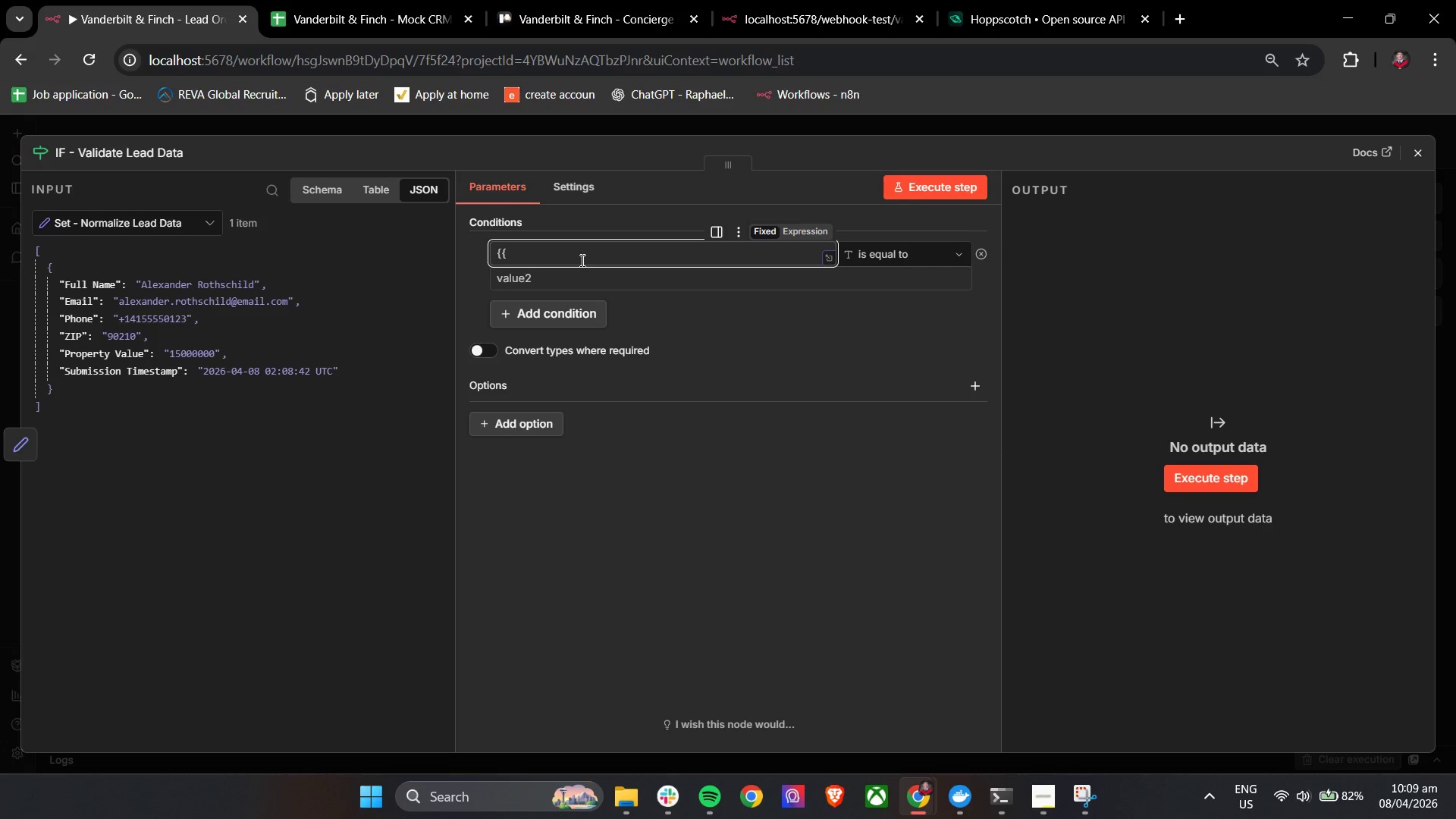 
key(Space)
 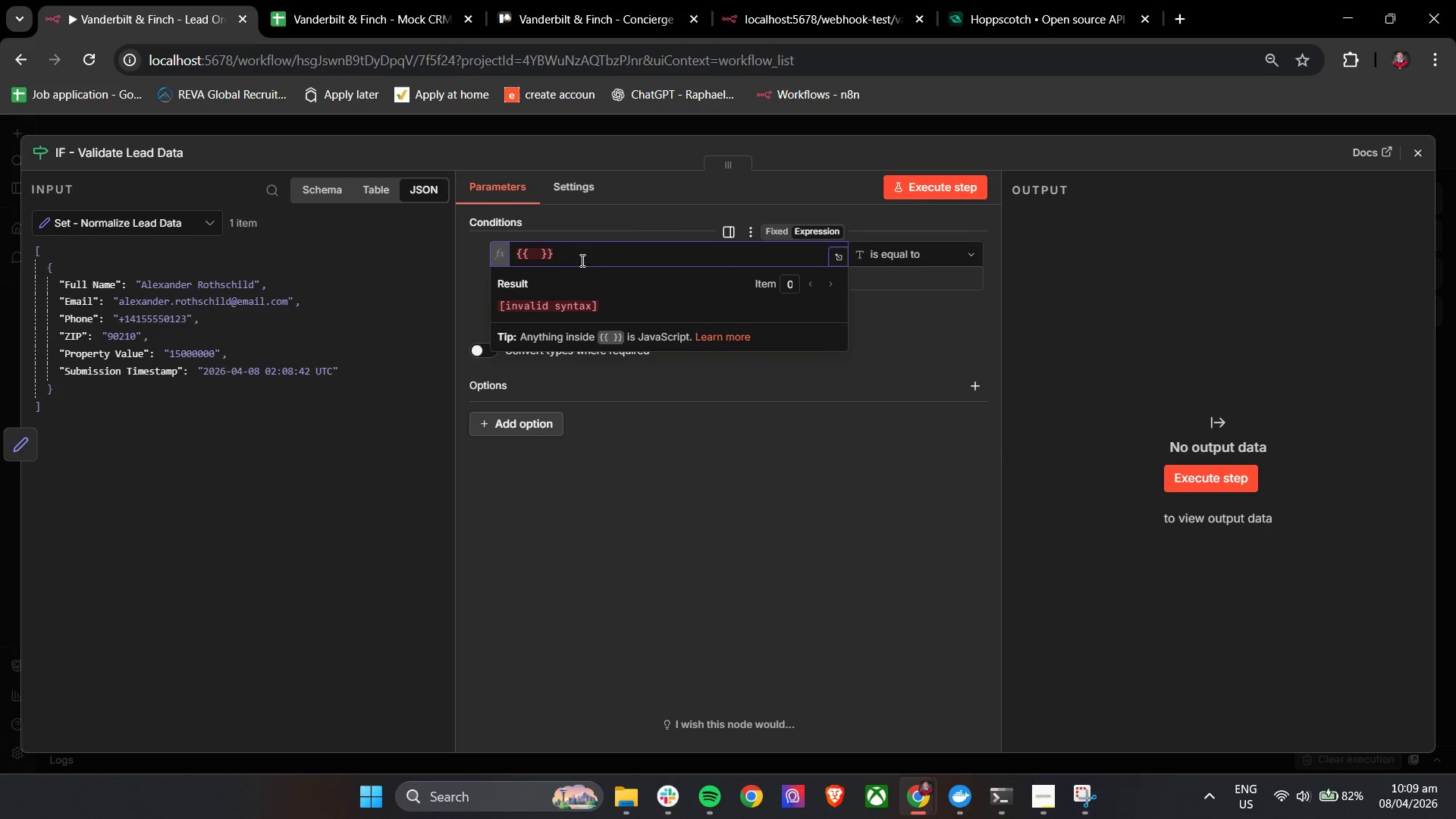 
key(Shift+4)
 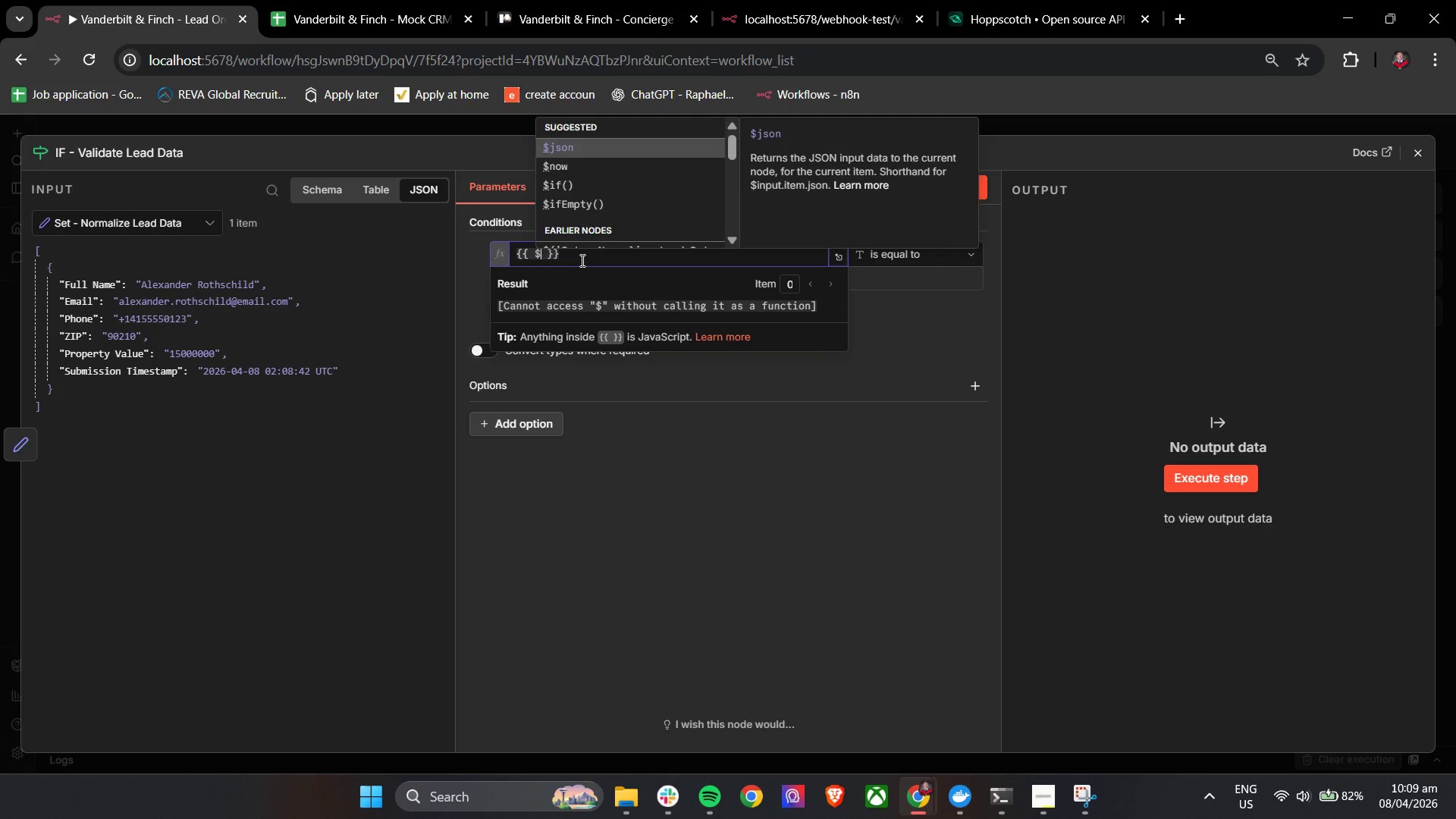 
key(Enter)
 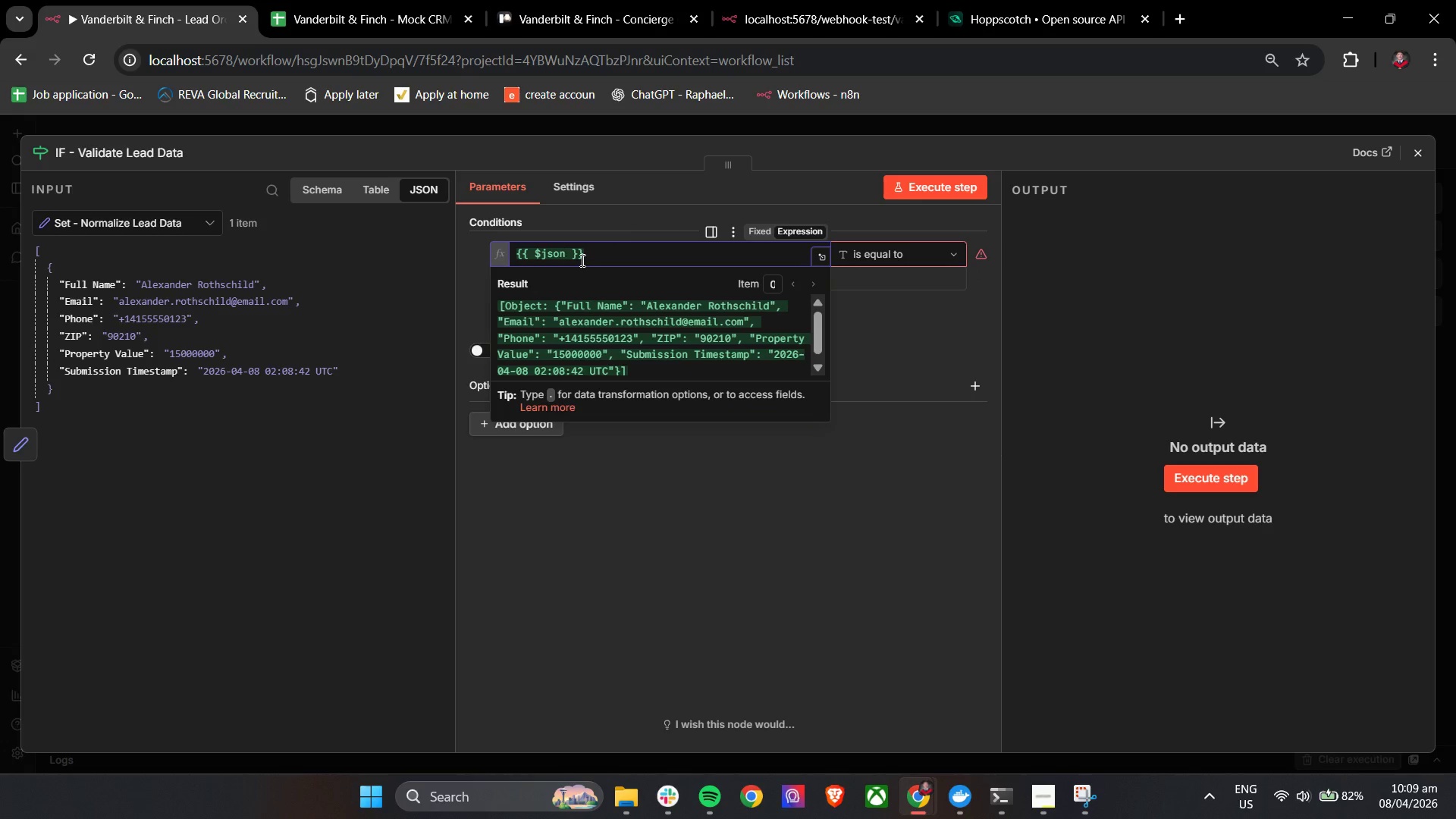 
key(BracketLeft)
 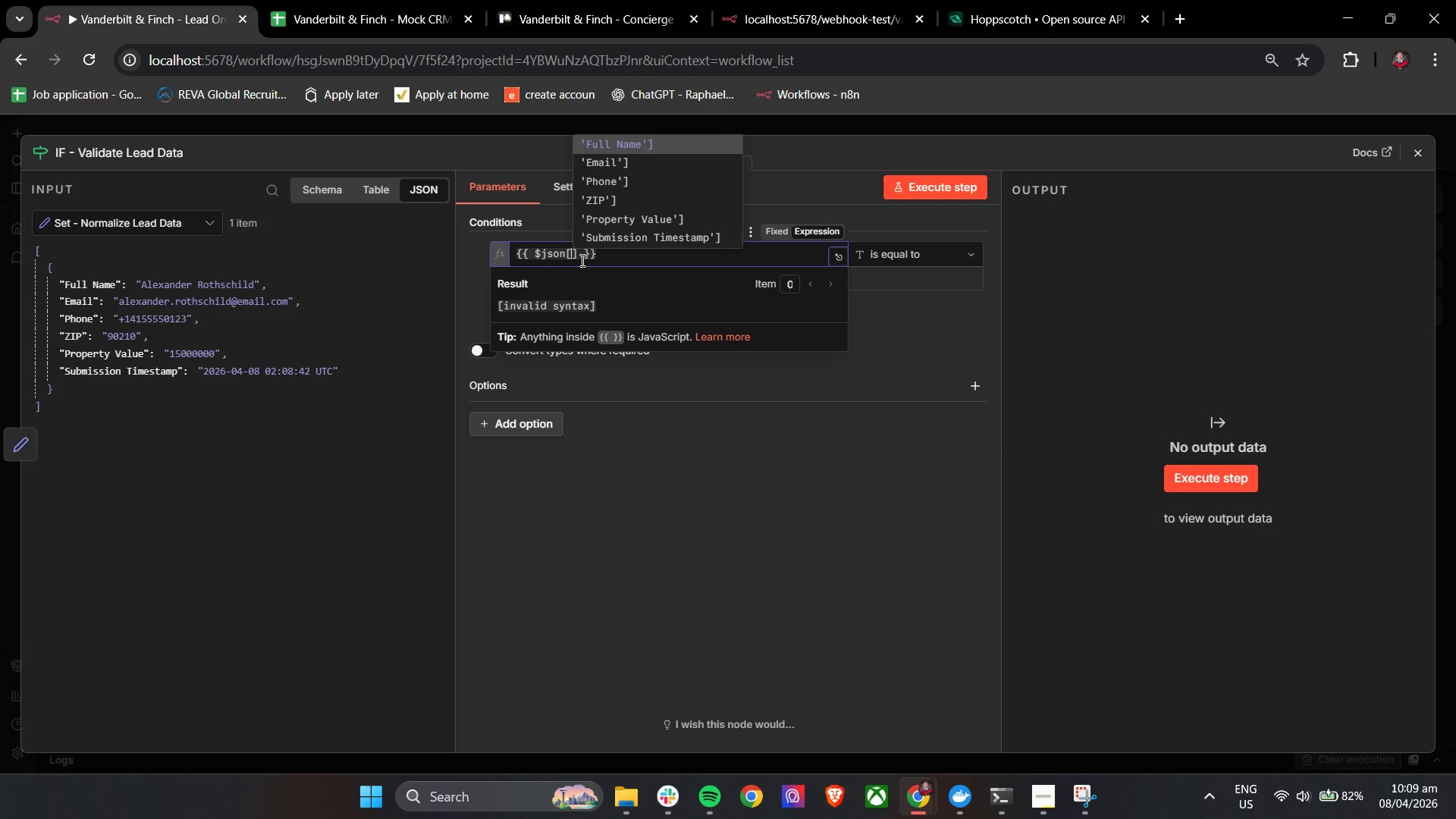 
key(ArrowDown)
 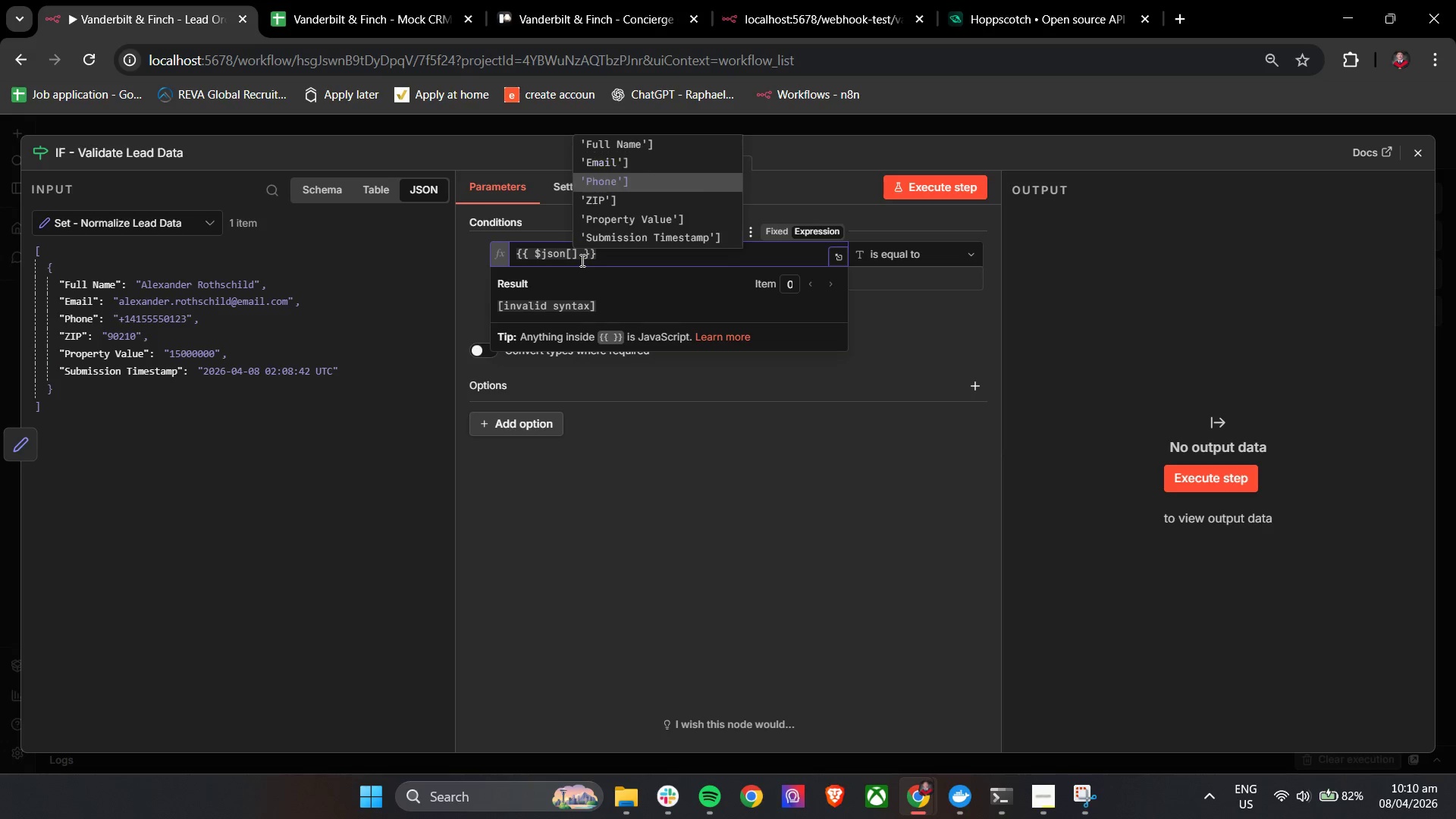 
key(ArrowDown)
 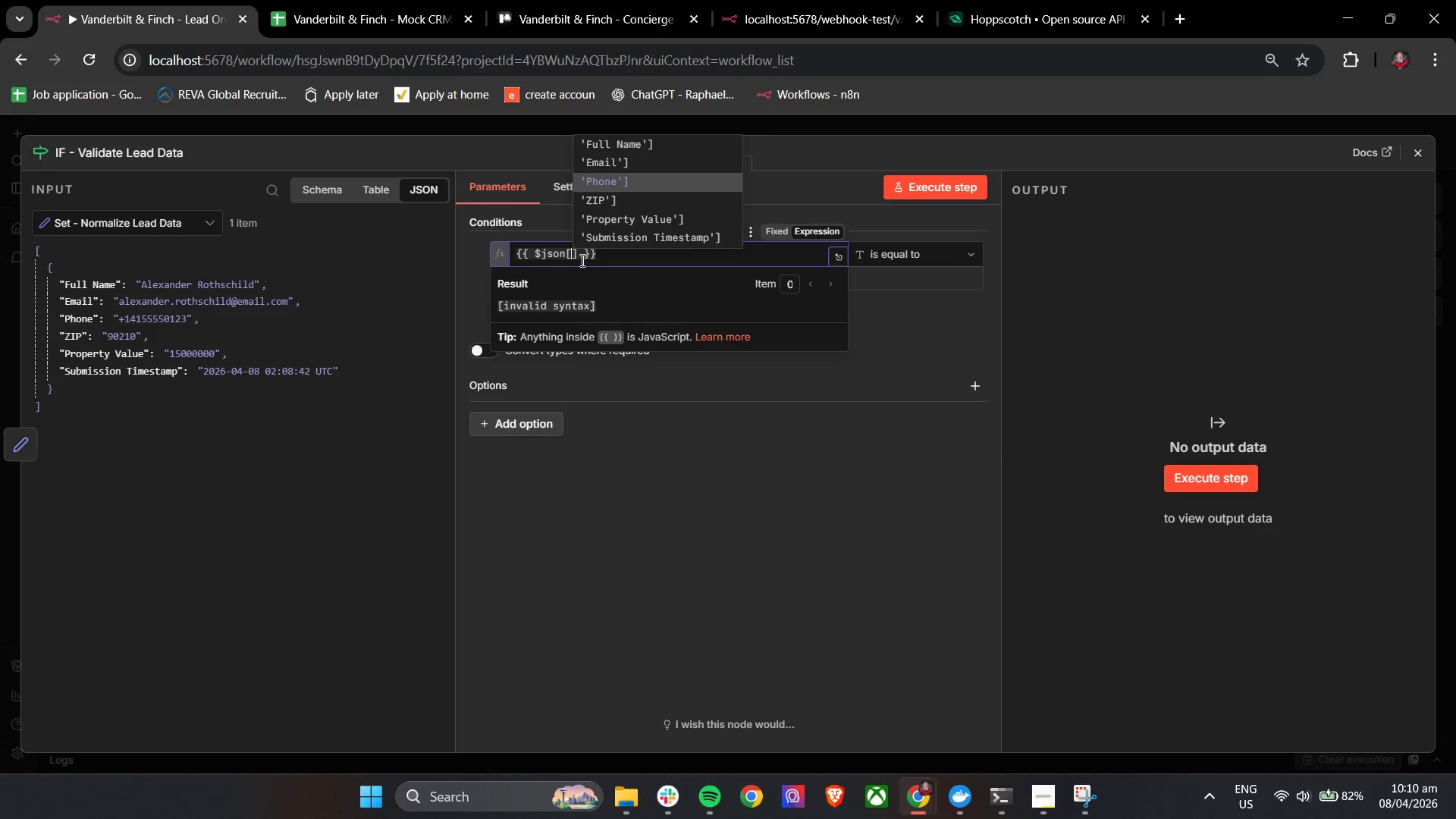 
key(Enter)
 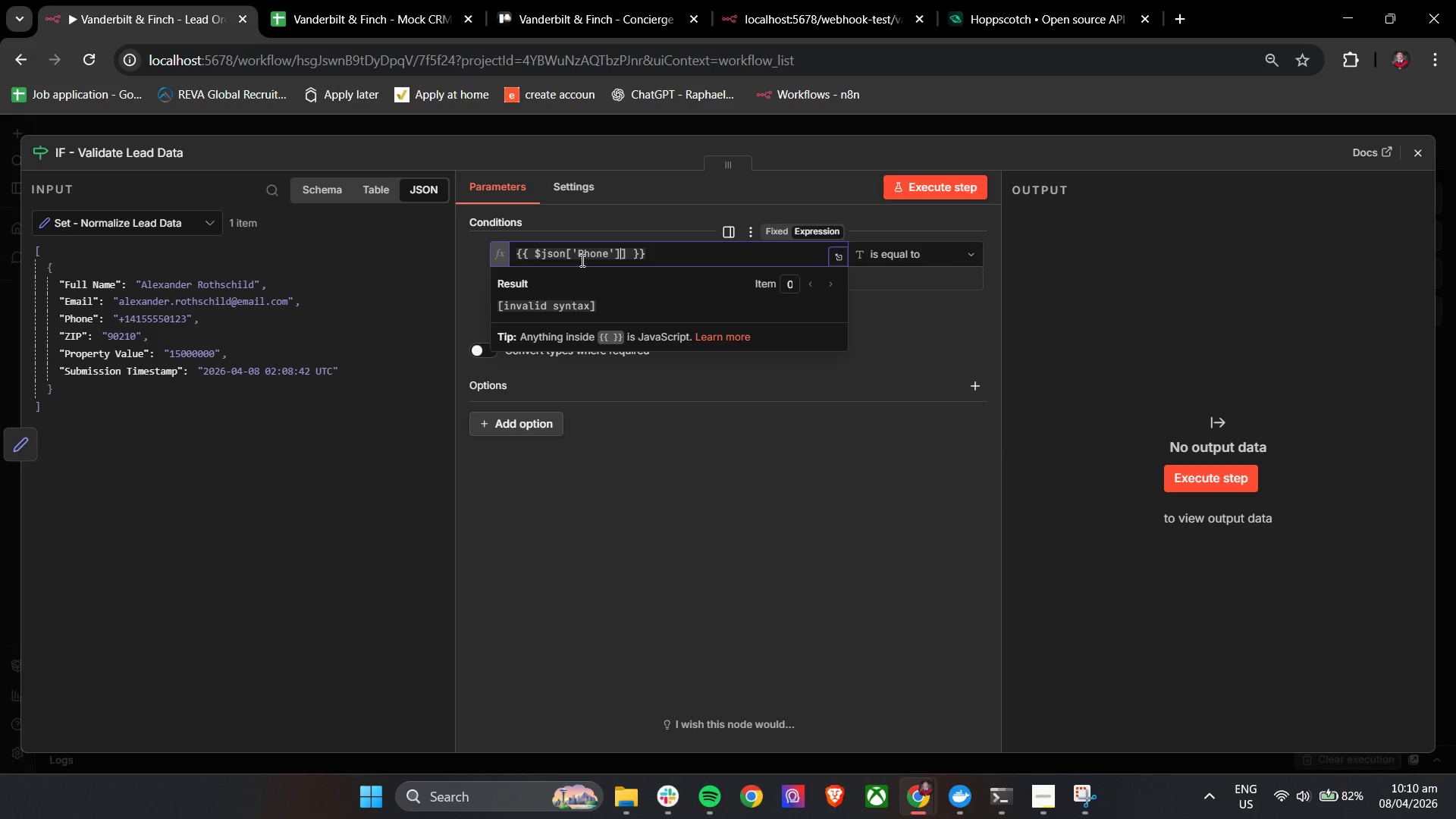 
key(Backspace)
 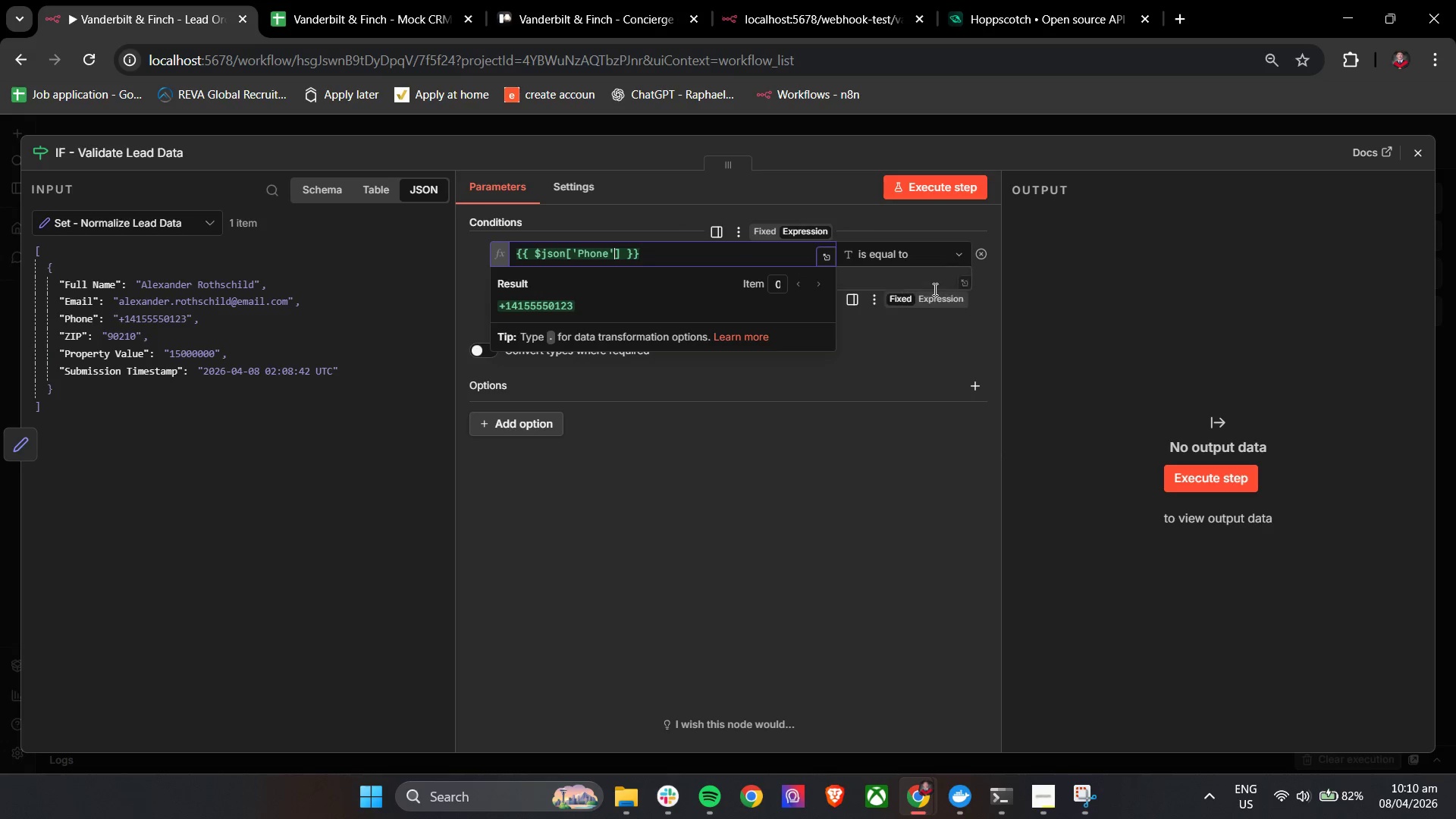 
left_click([903, 344])
 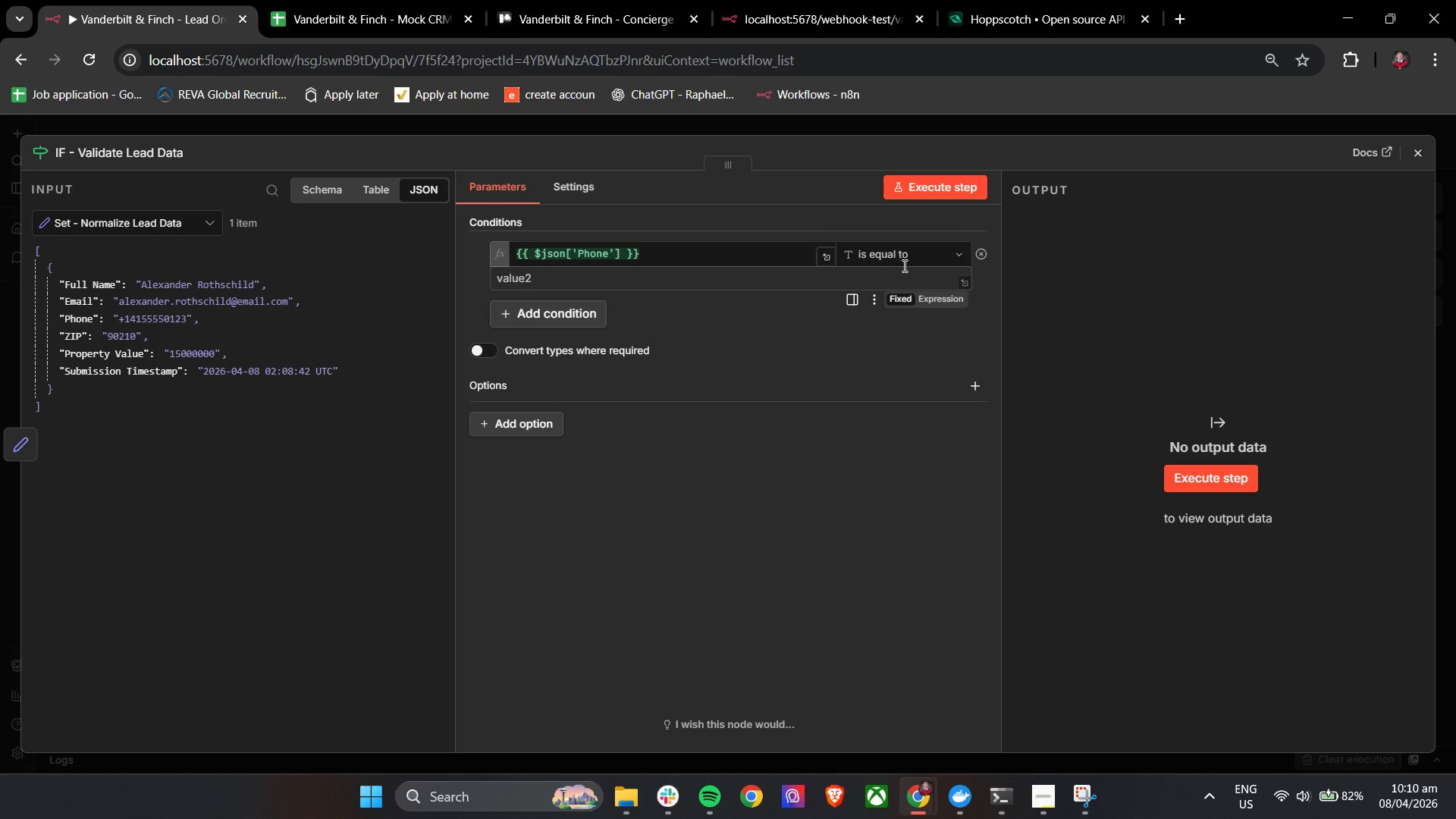 
left_click([903, 265])
 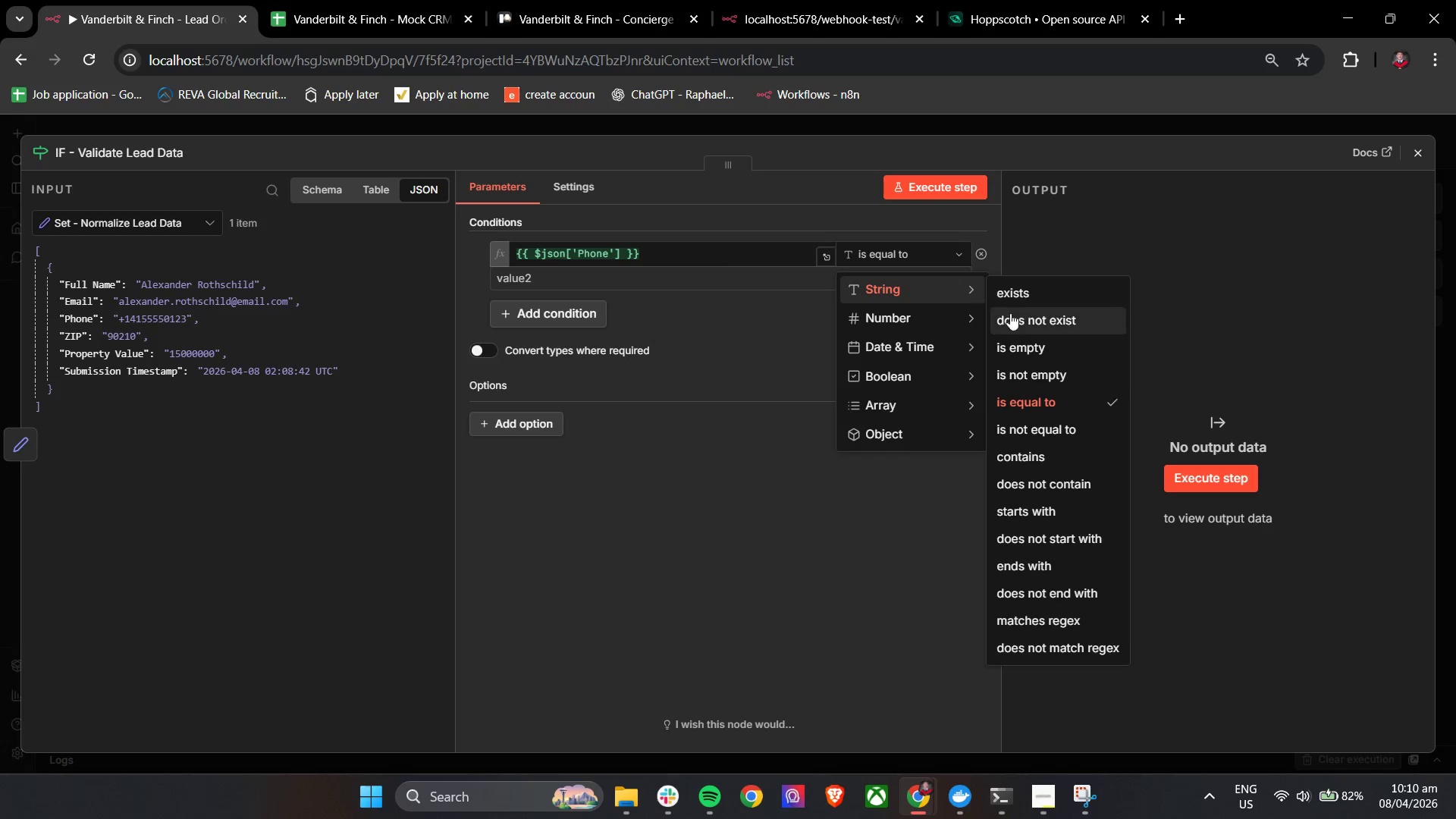 
left_click([1030, 375])
 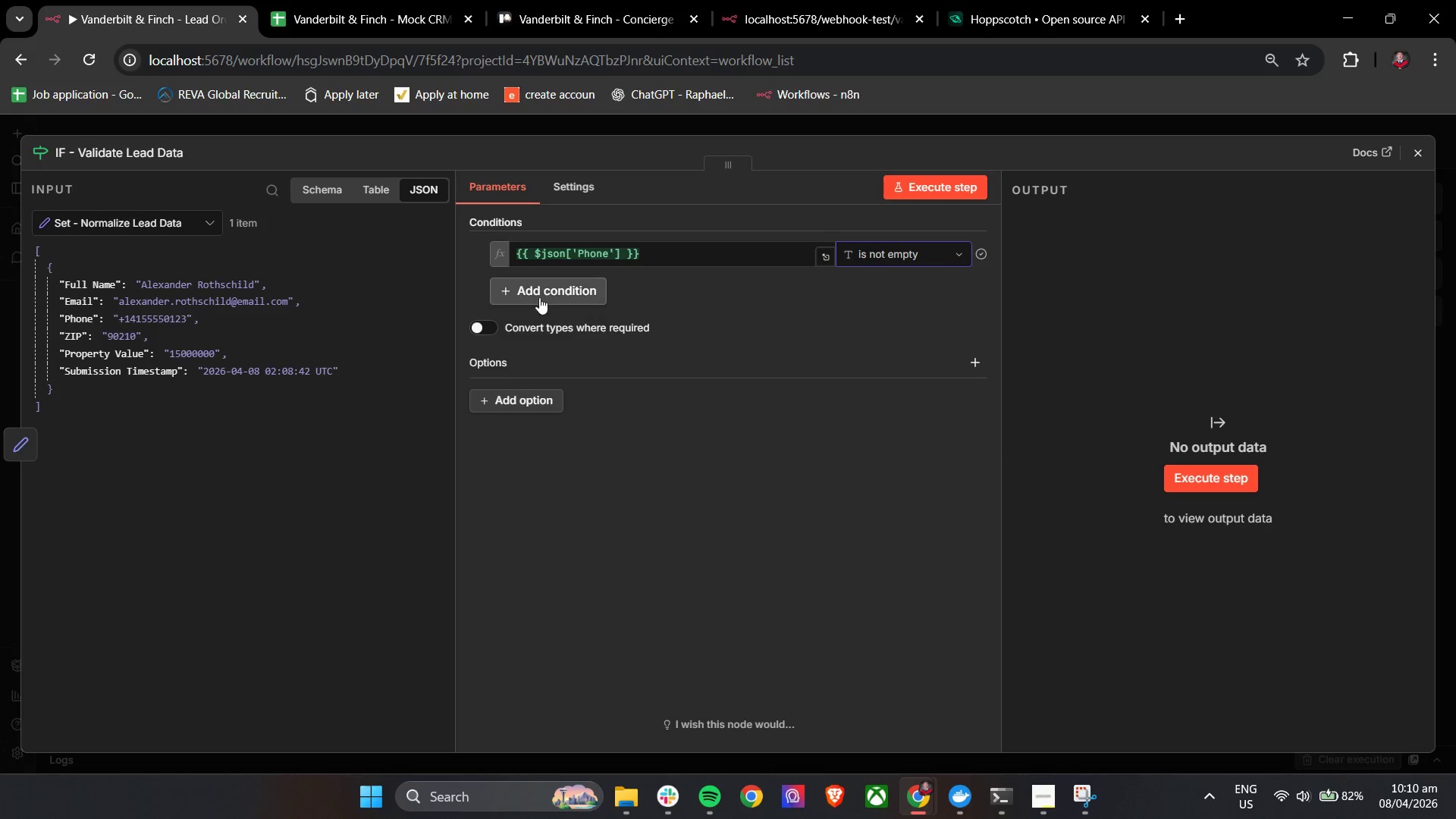 
left_click([524, 291])
 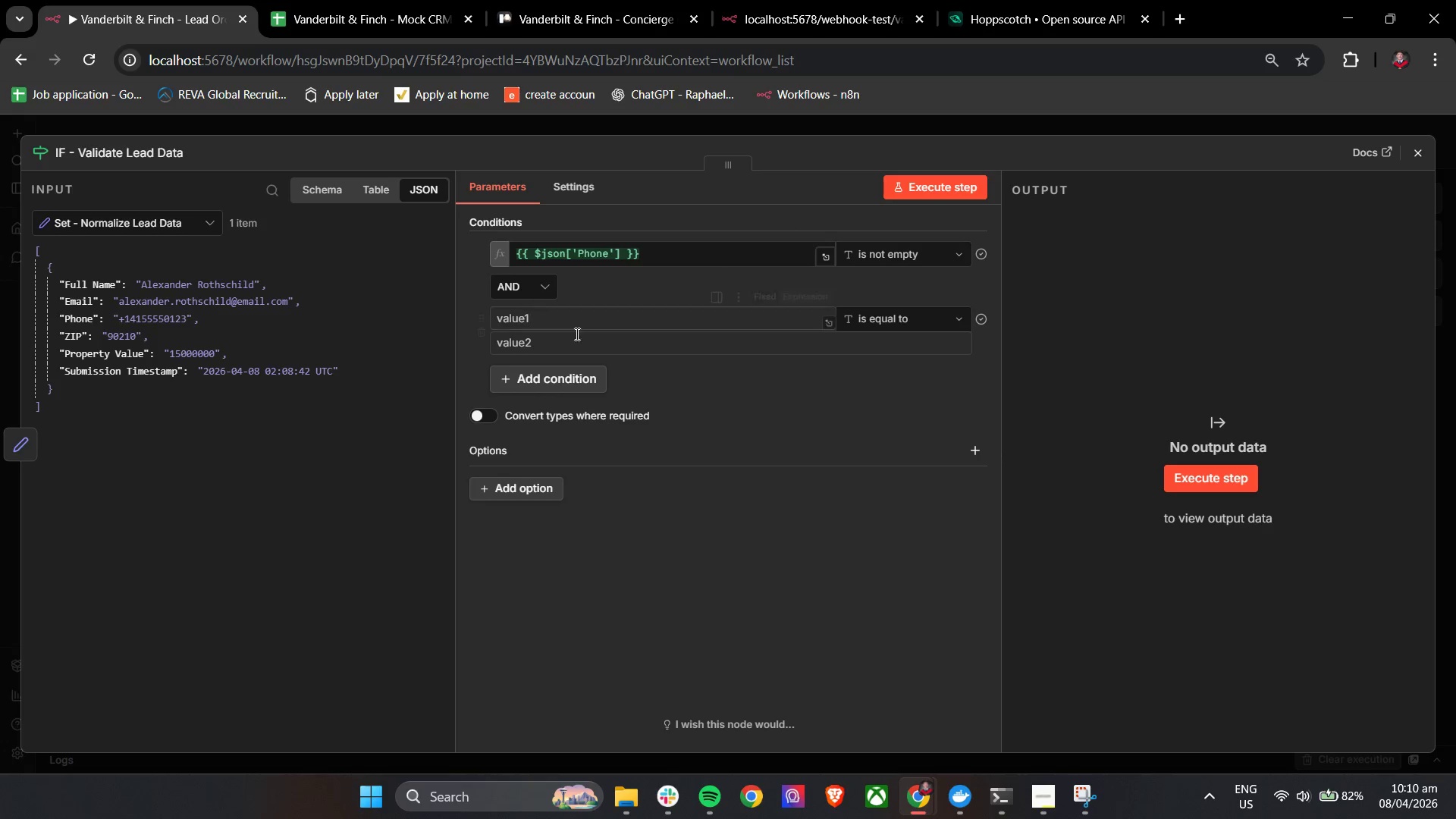 
mouse_move([595, 322])
 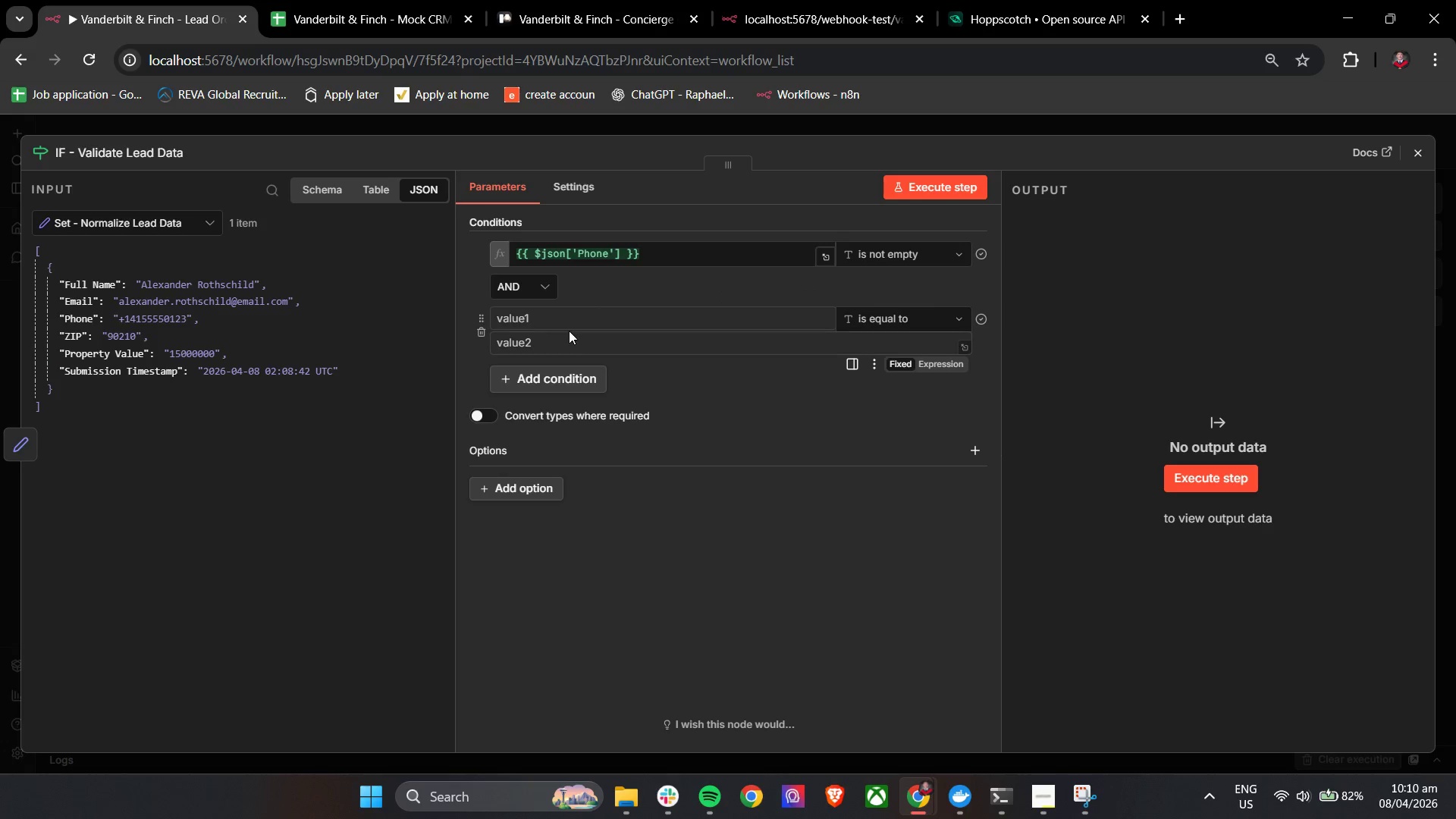 
double_click([572, 320])
 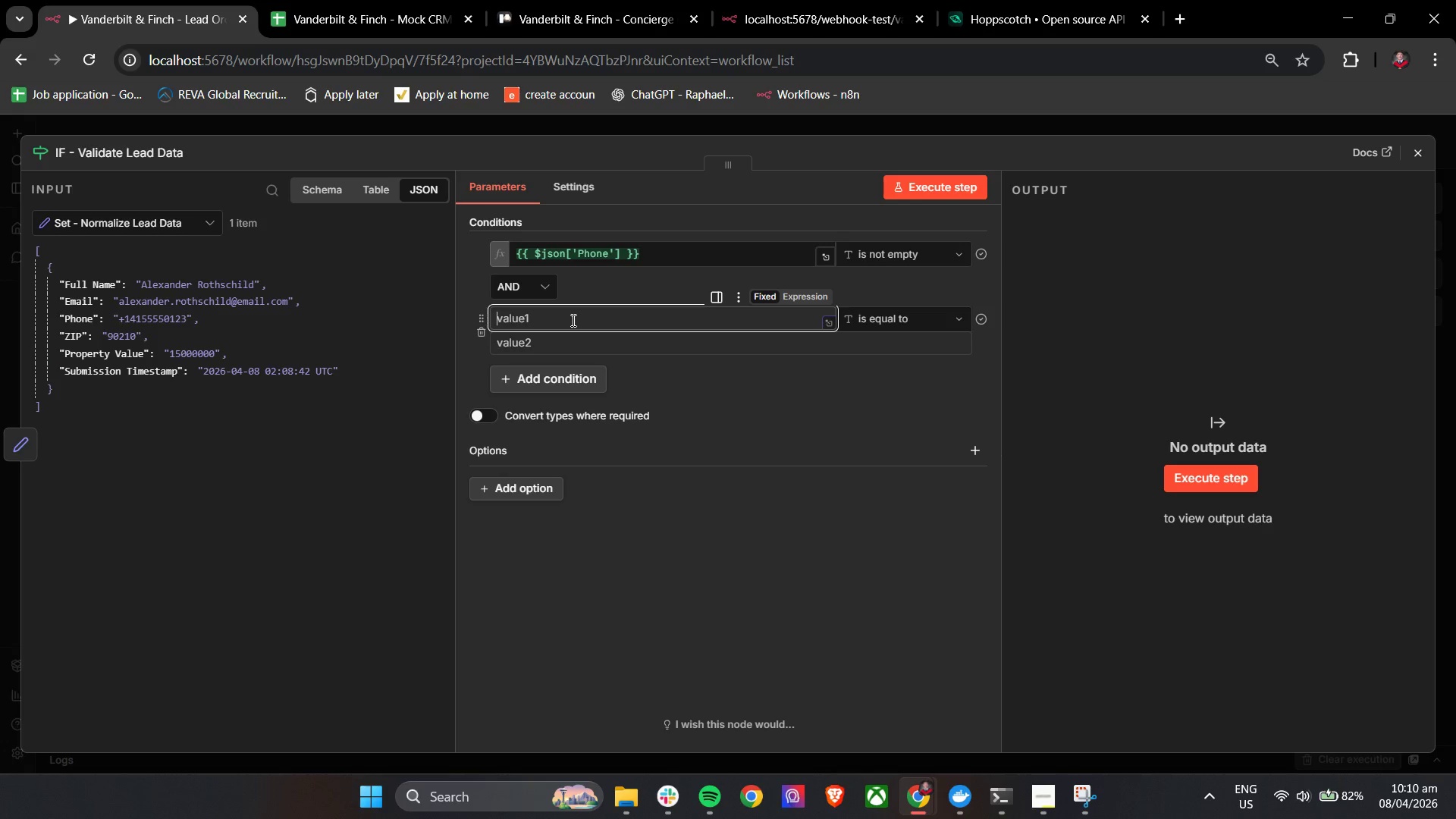 
key(Shift+BracketLeft)
 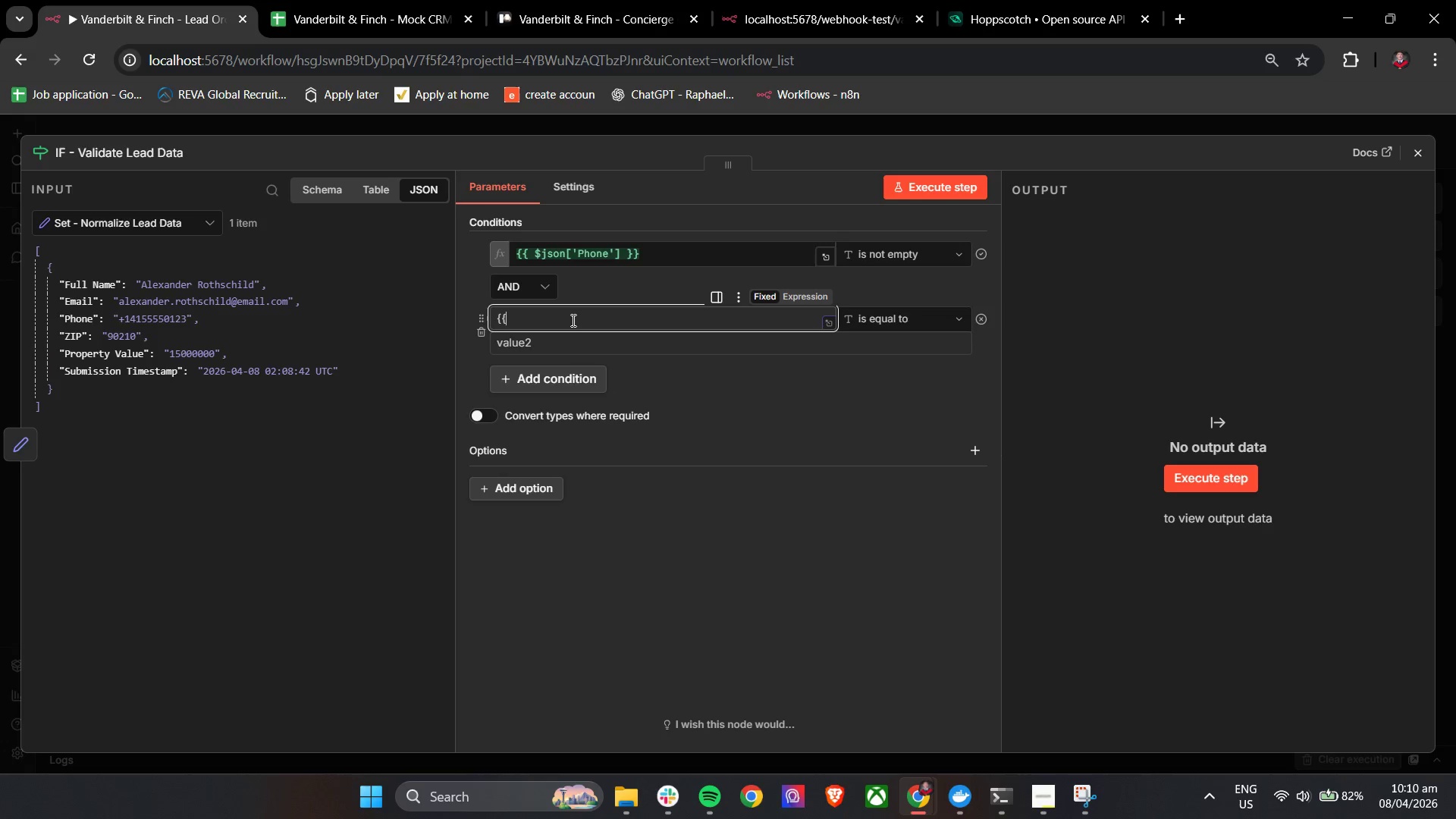 
key(Shift+BracketLeft)
 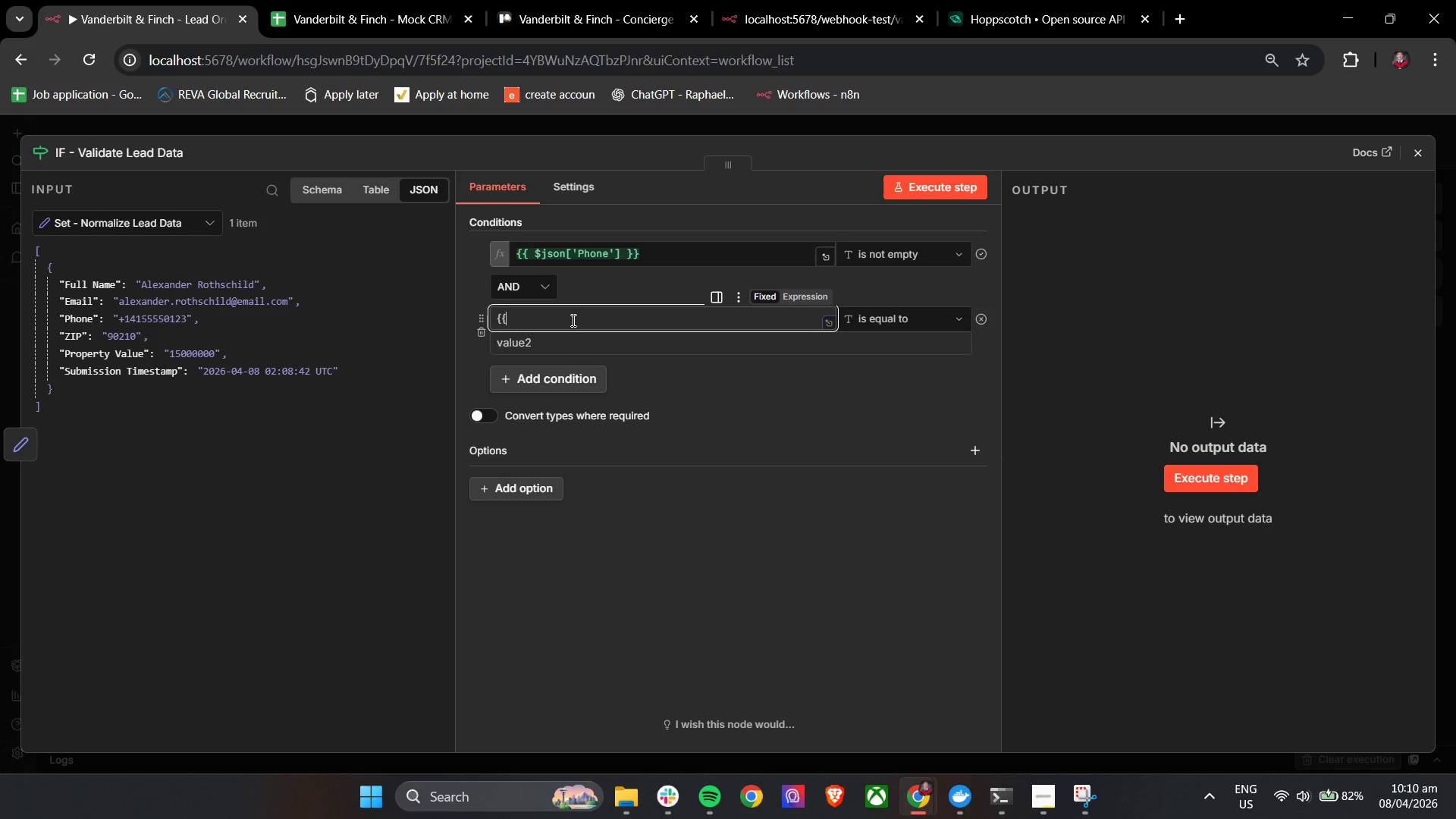 
key(Space)
 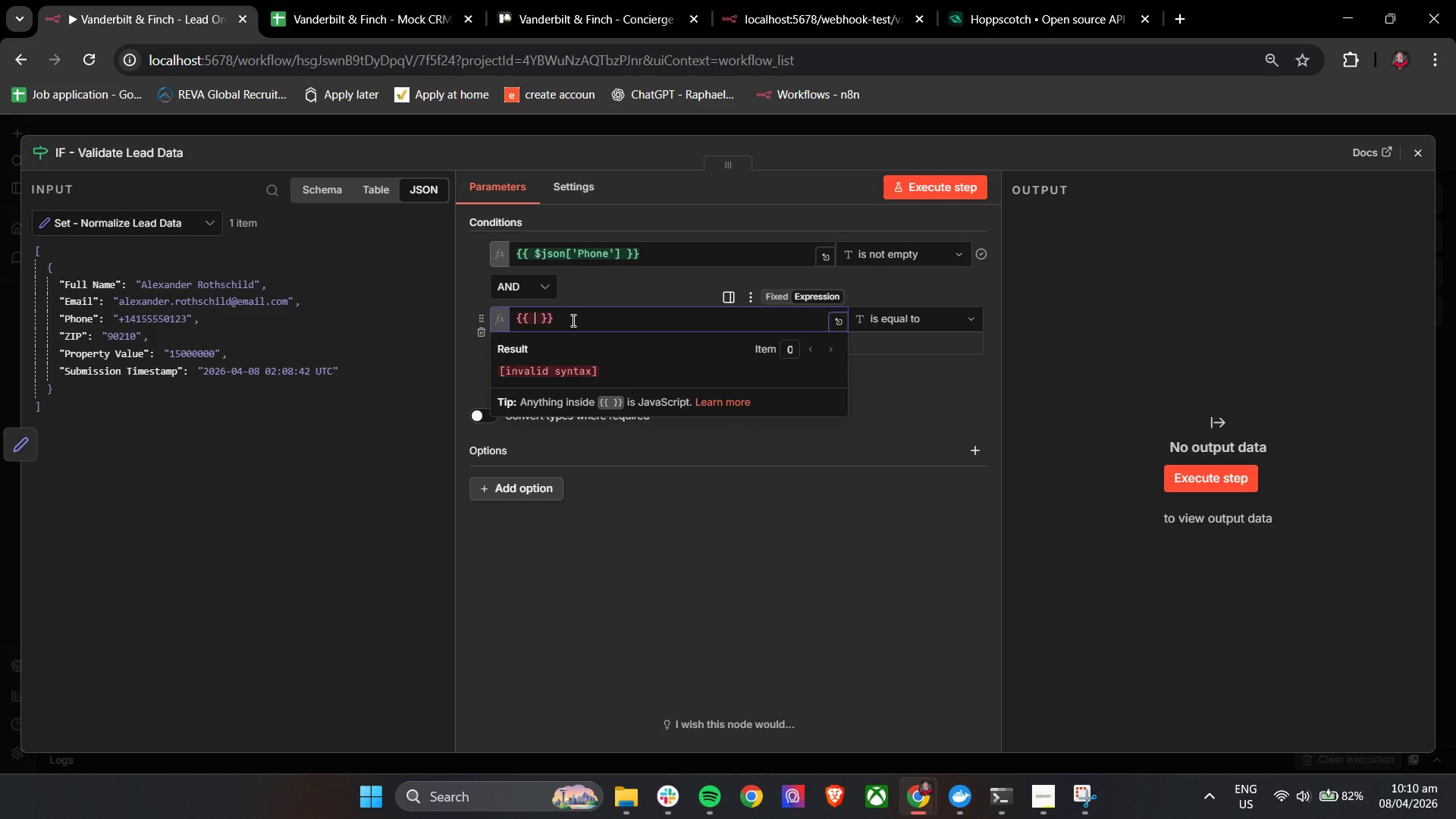 
key(Shift+4)
 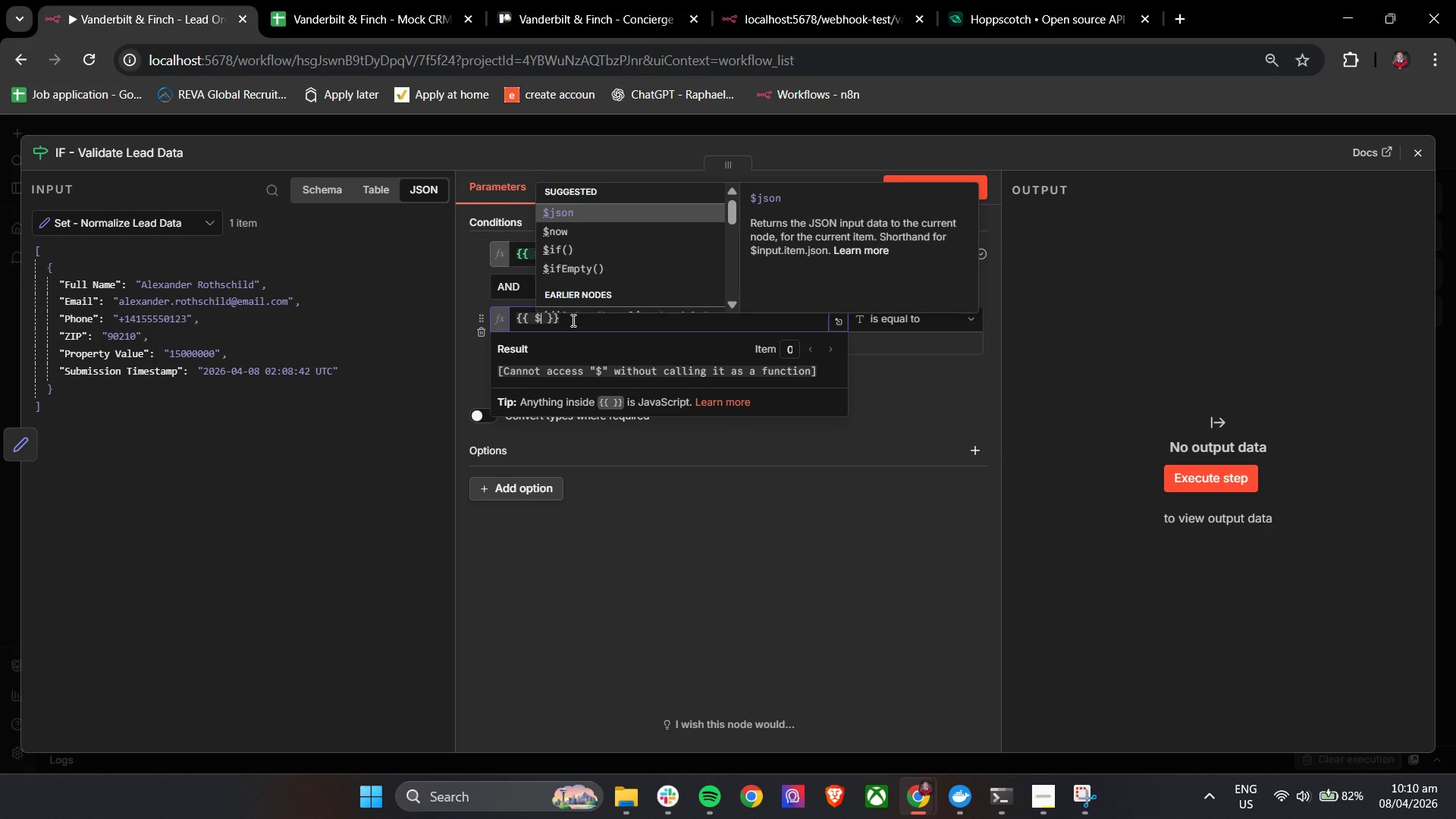 
key(Enter)
 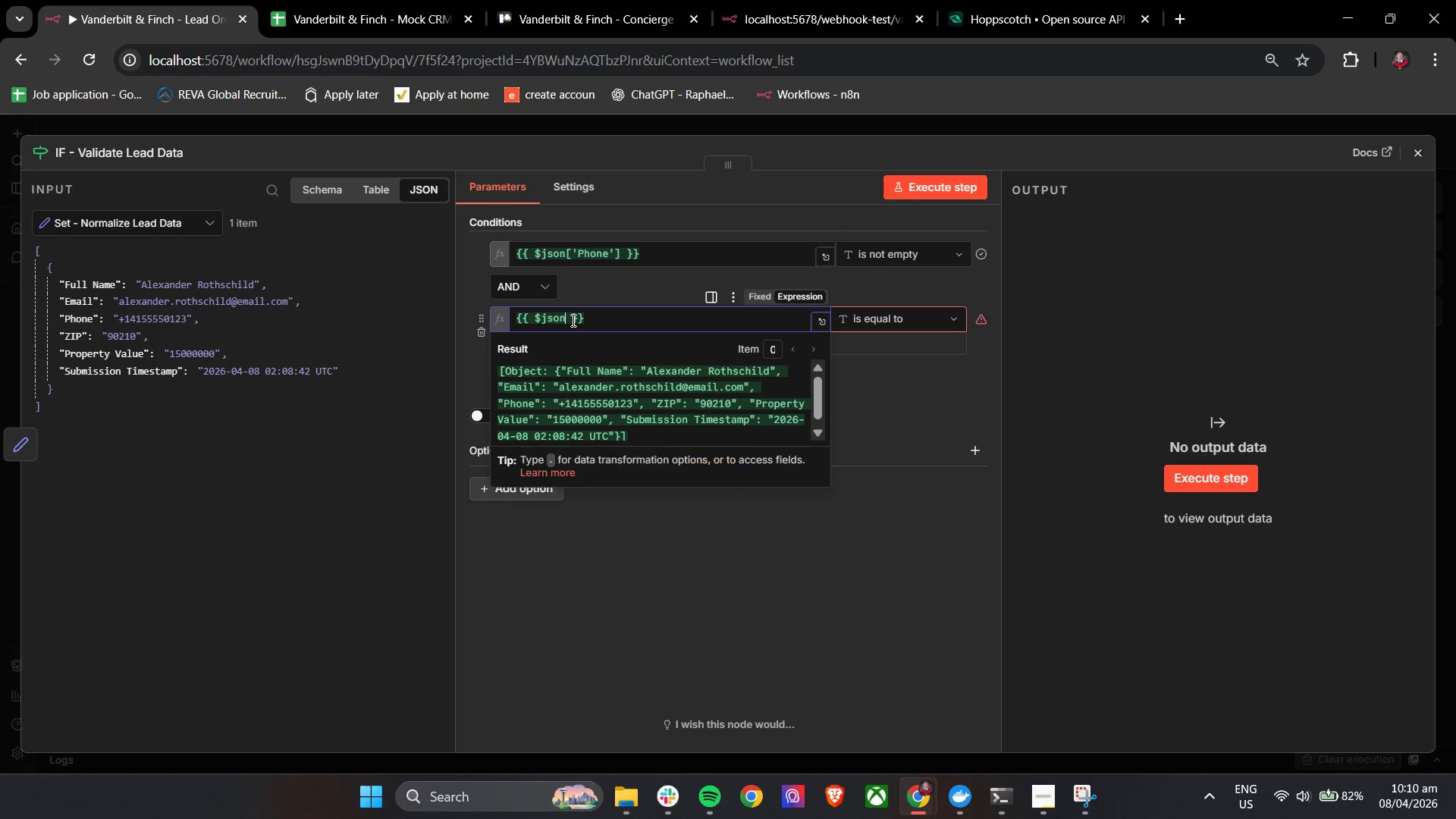 
key(BracketLeft)
 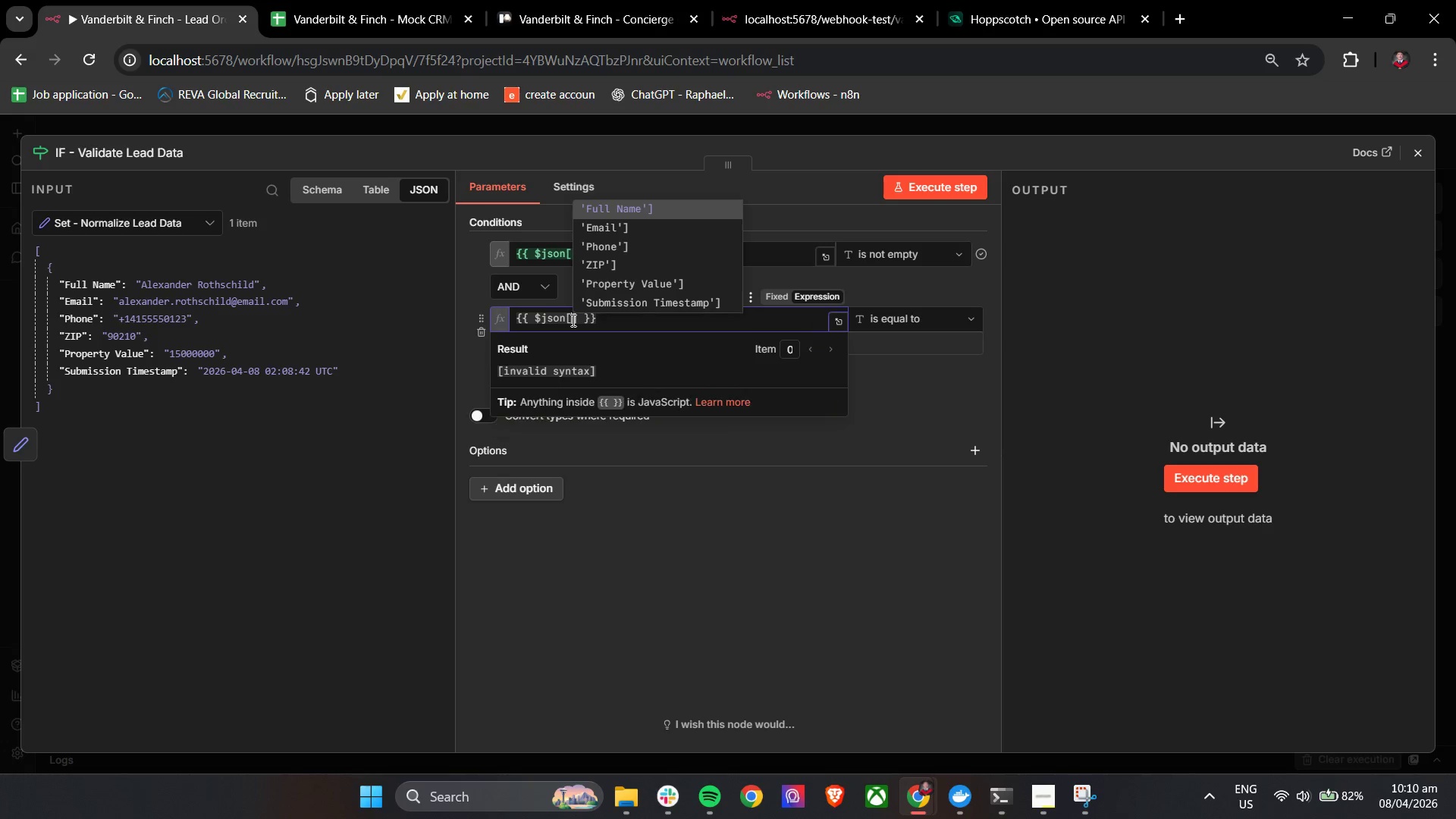 
key(ArrowDown)
 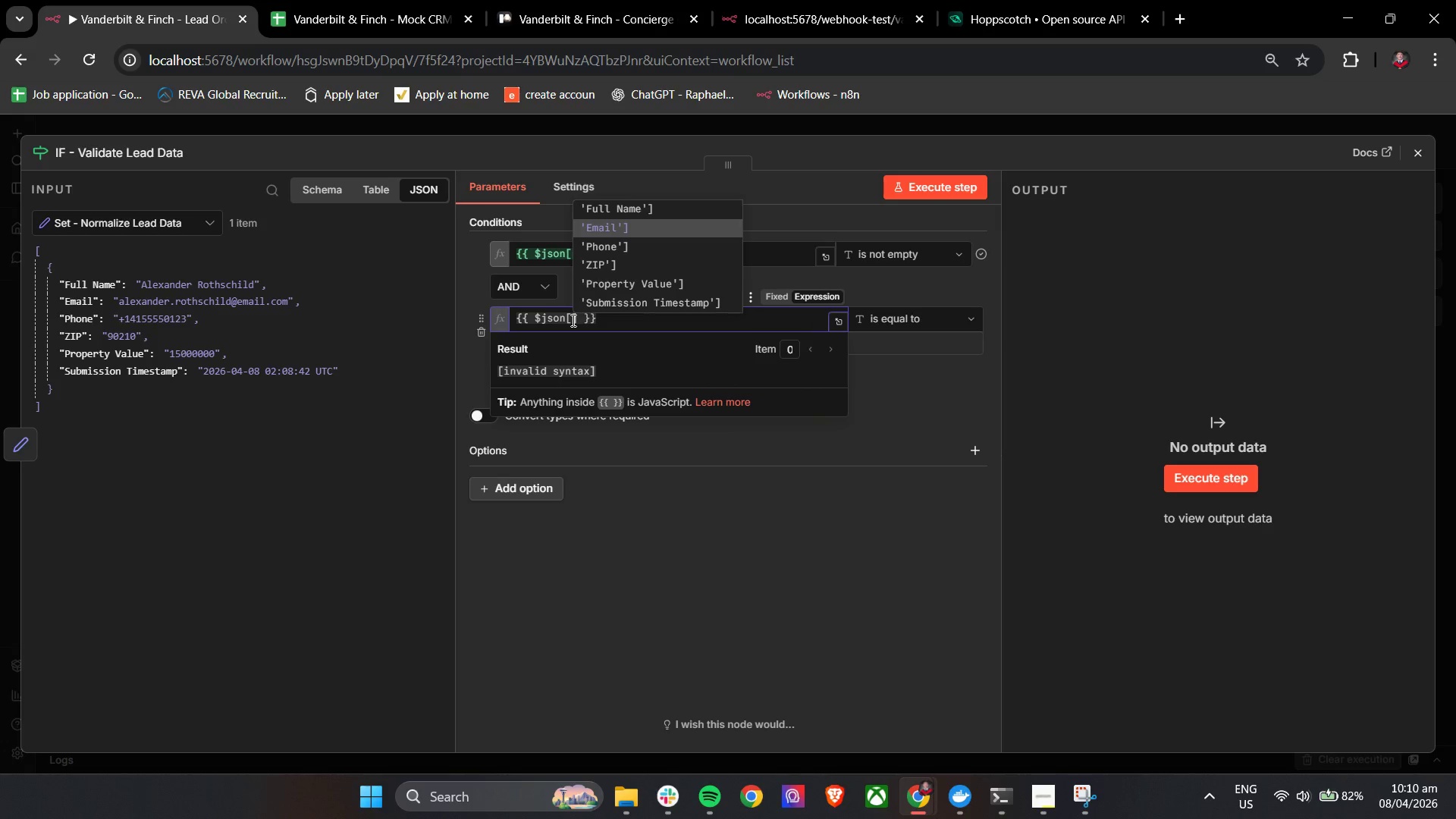 
key(Enter)
 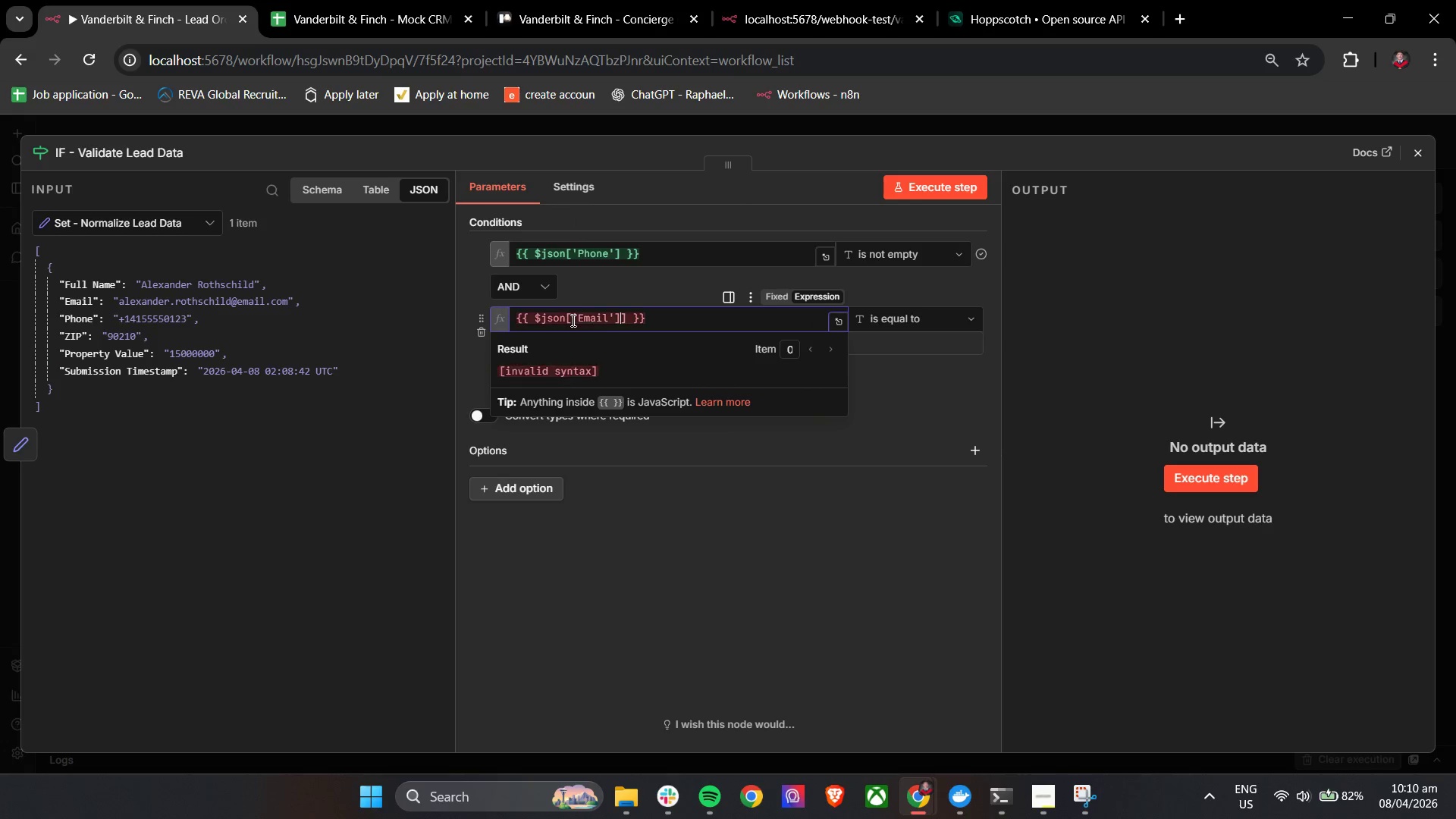 
key(Backspace)
 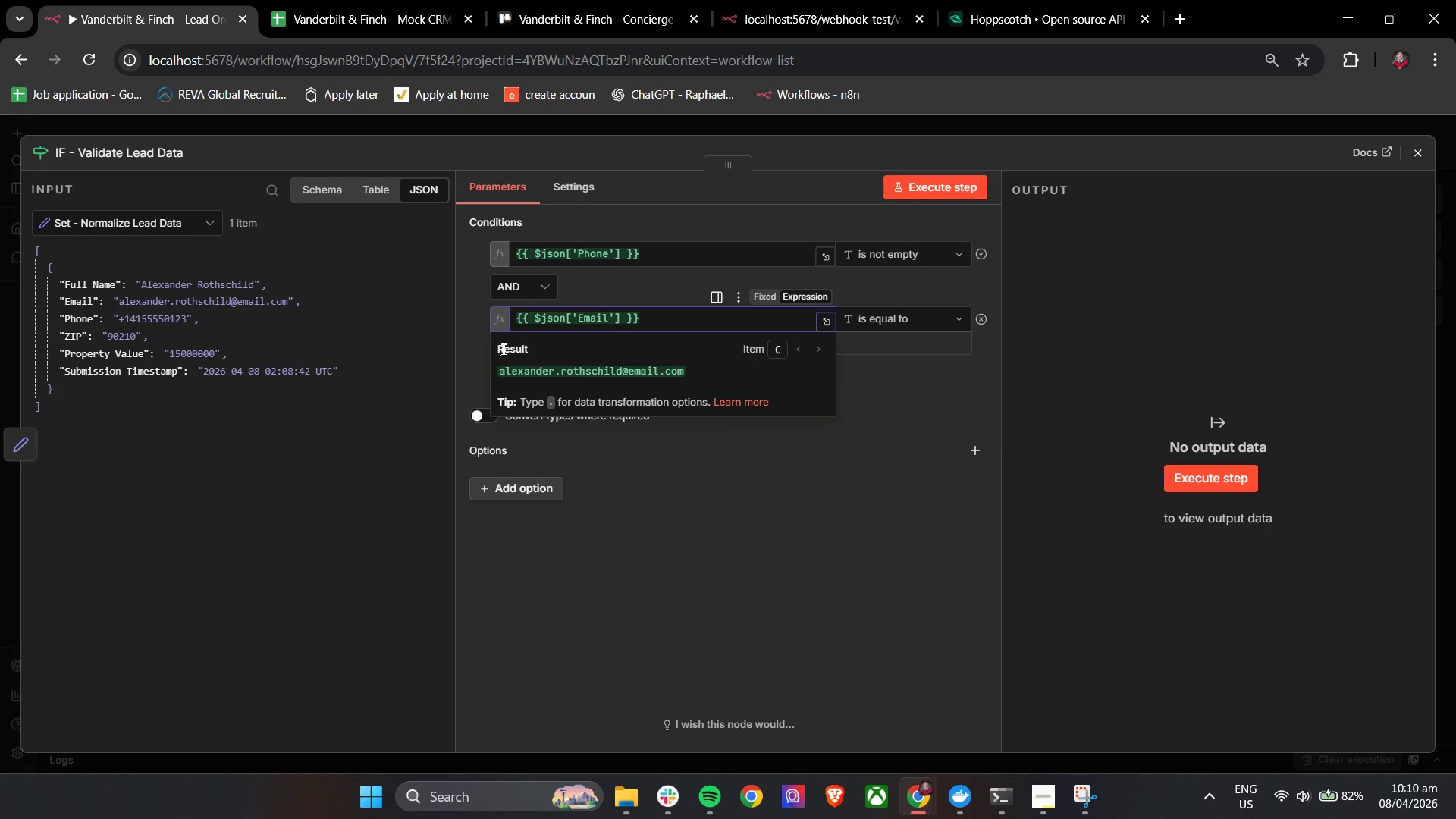 
left_click([464, 367])
 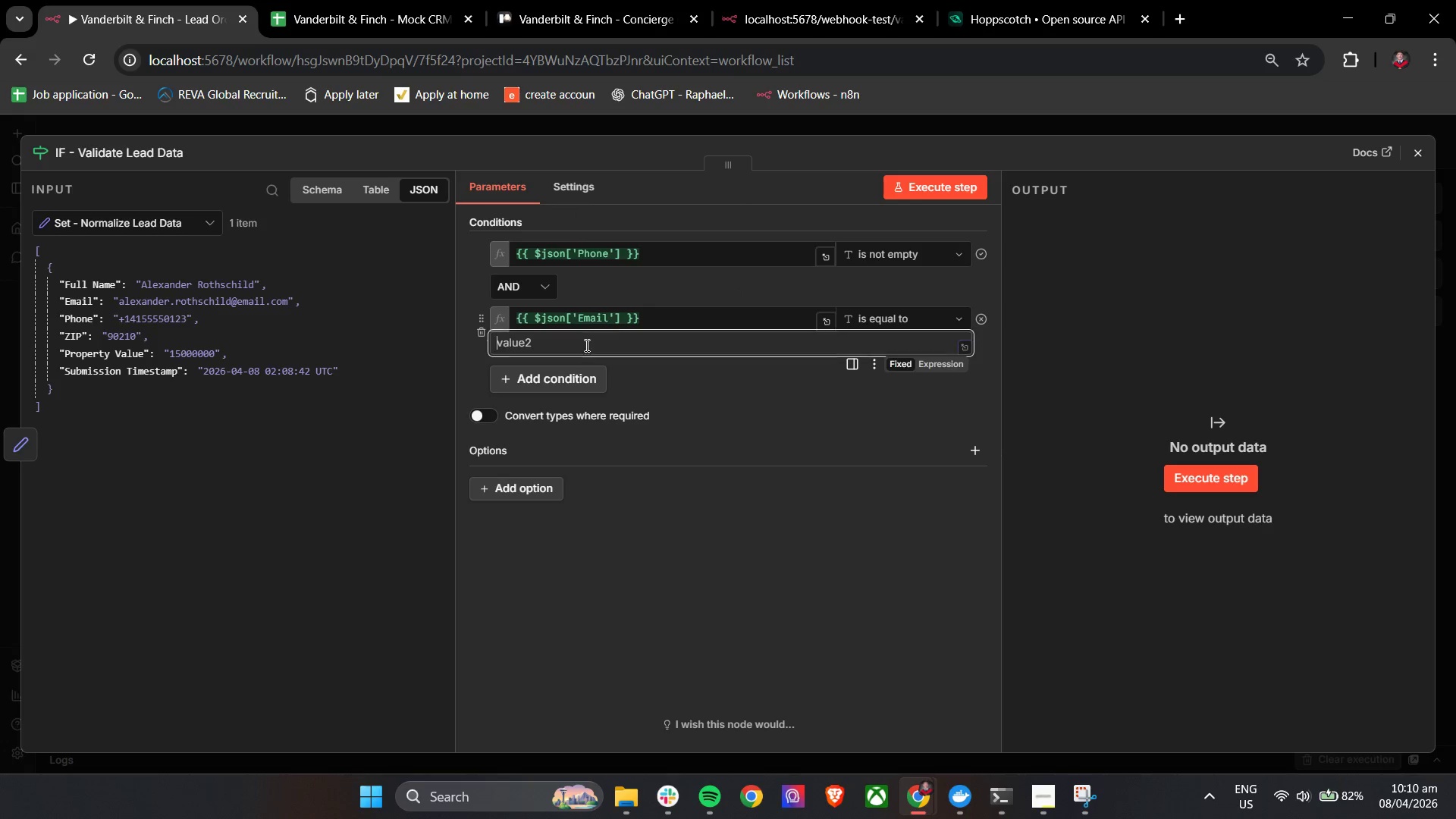 
left_click([896, 325])
 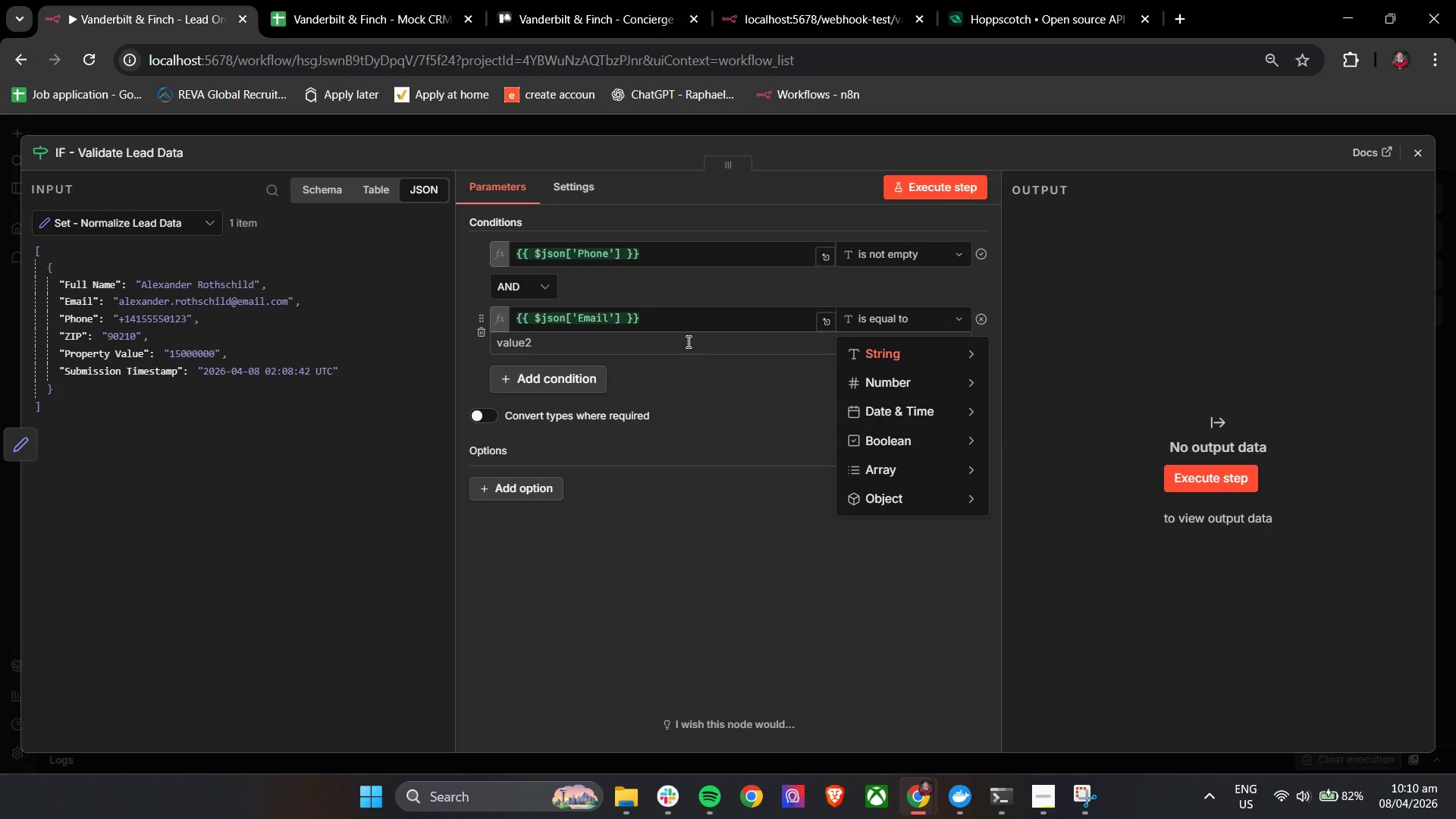 
left_click([678, 347])
 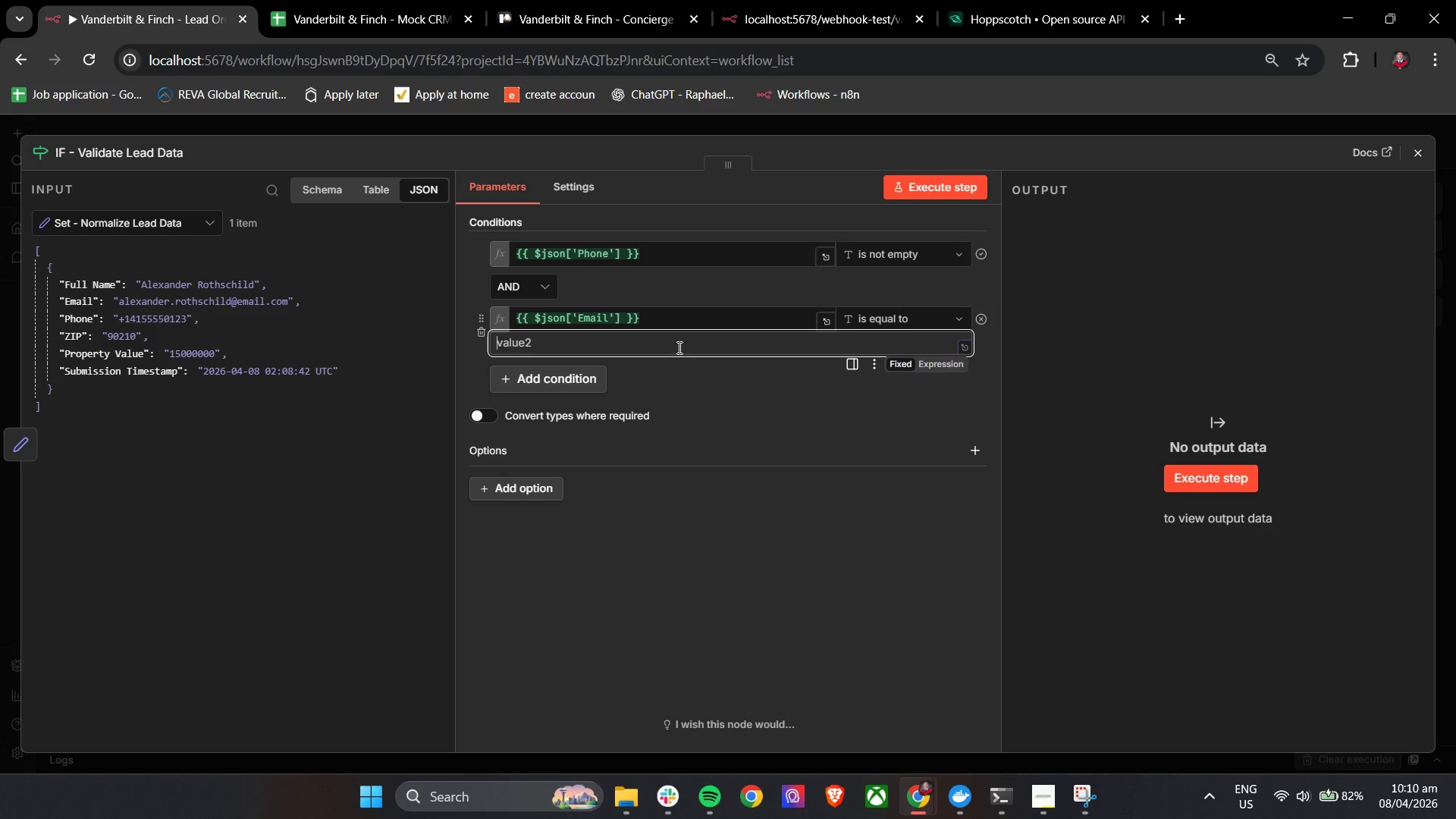 
wait(16.06)
 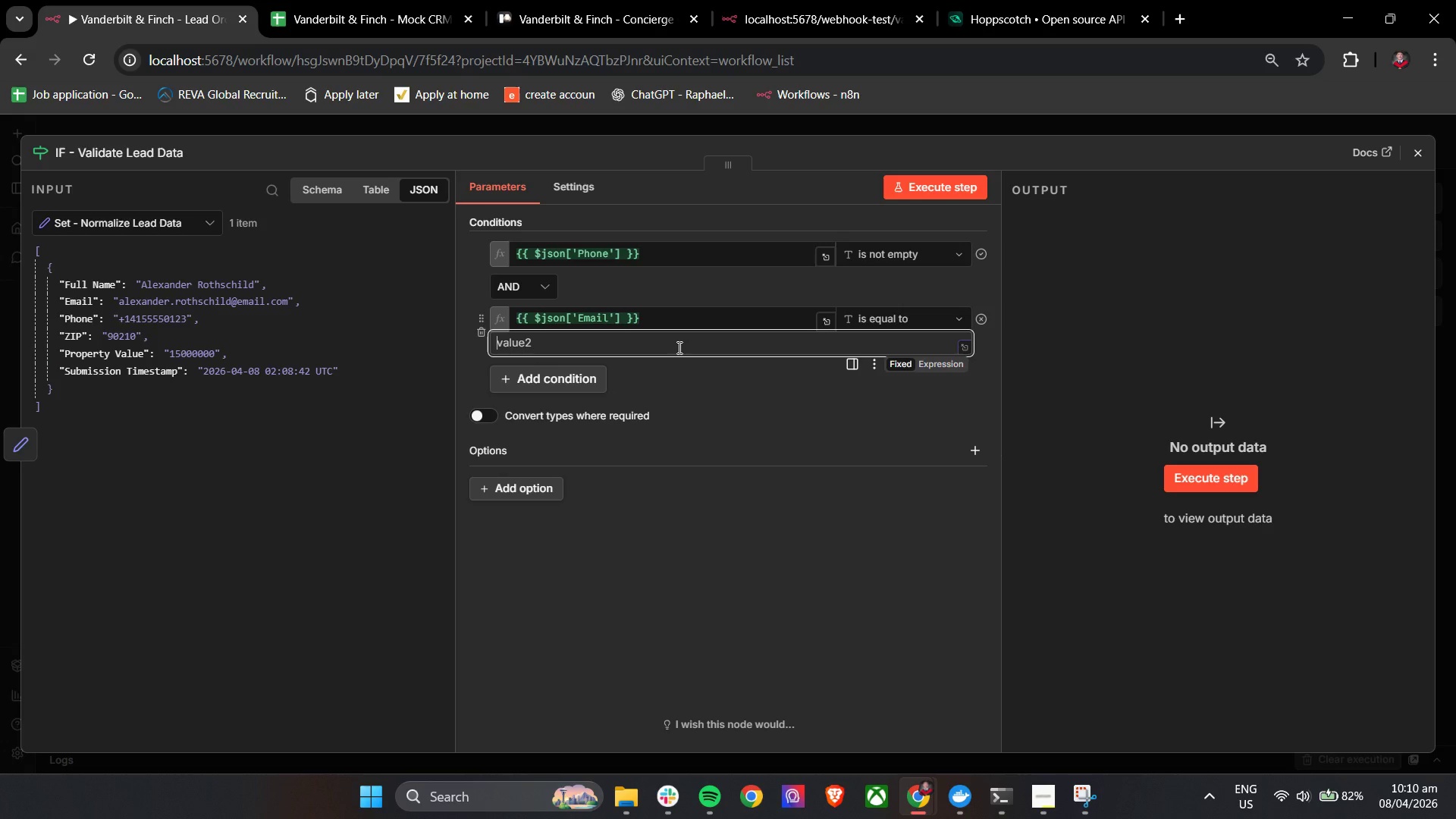 
left_click([660, 794])
 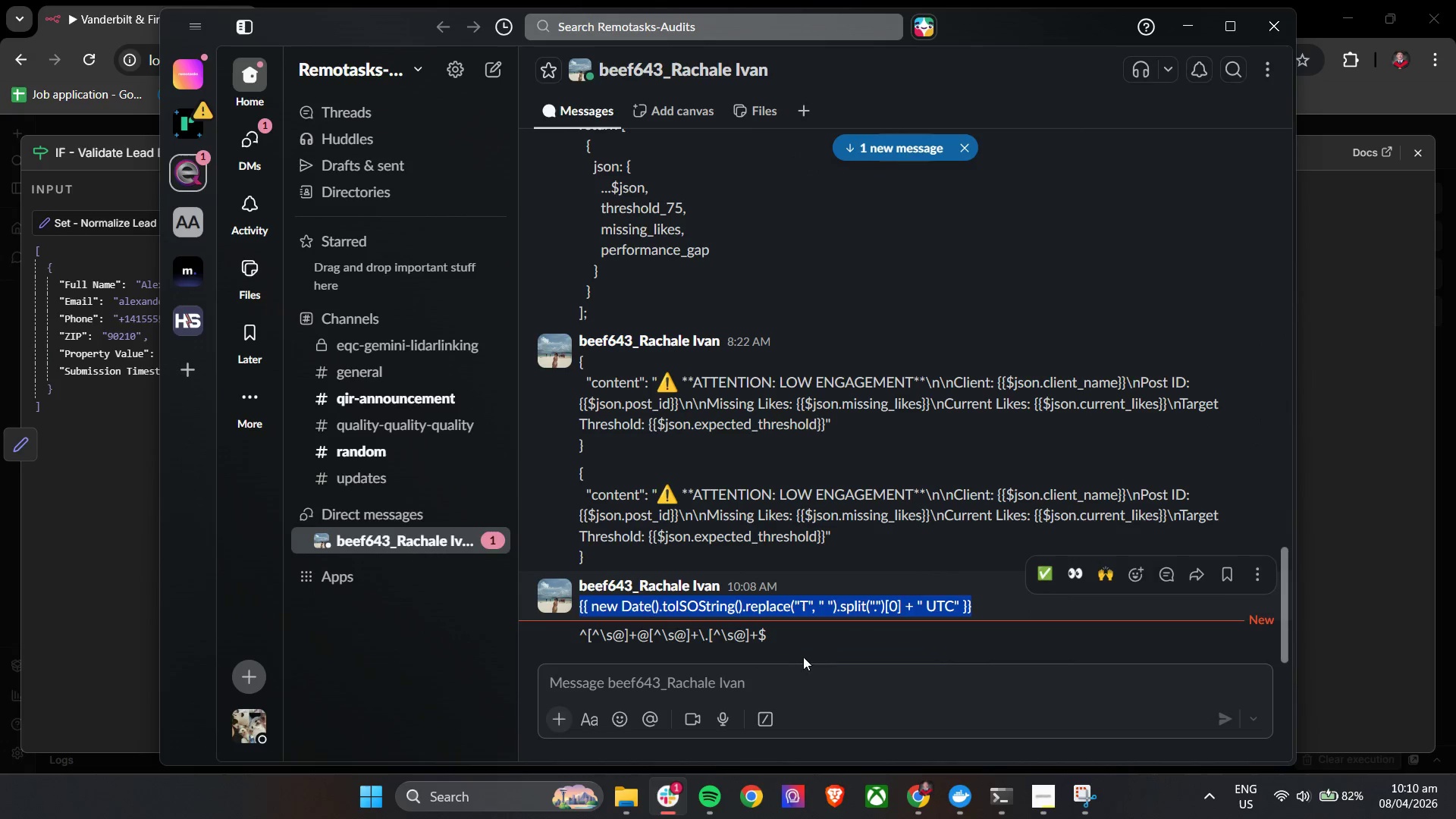 
left_click_drag(start_coordinate=[792, 635], to_coordinate=[580, 643])
 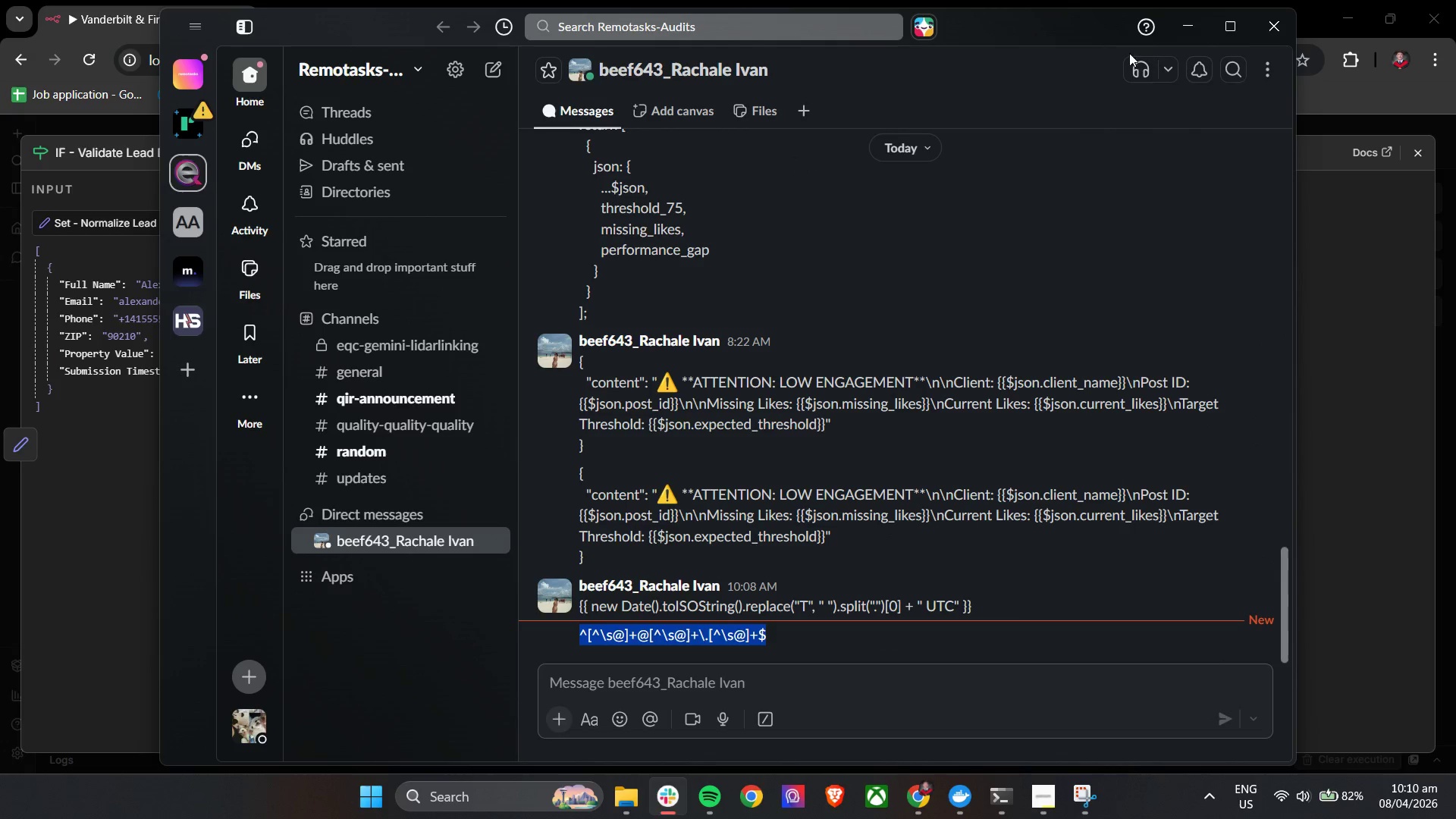 
key(Control+C)
 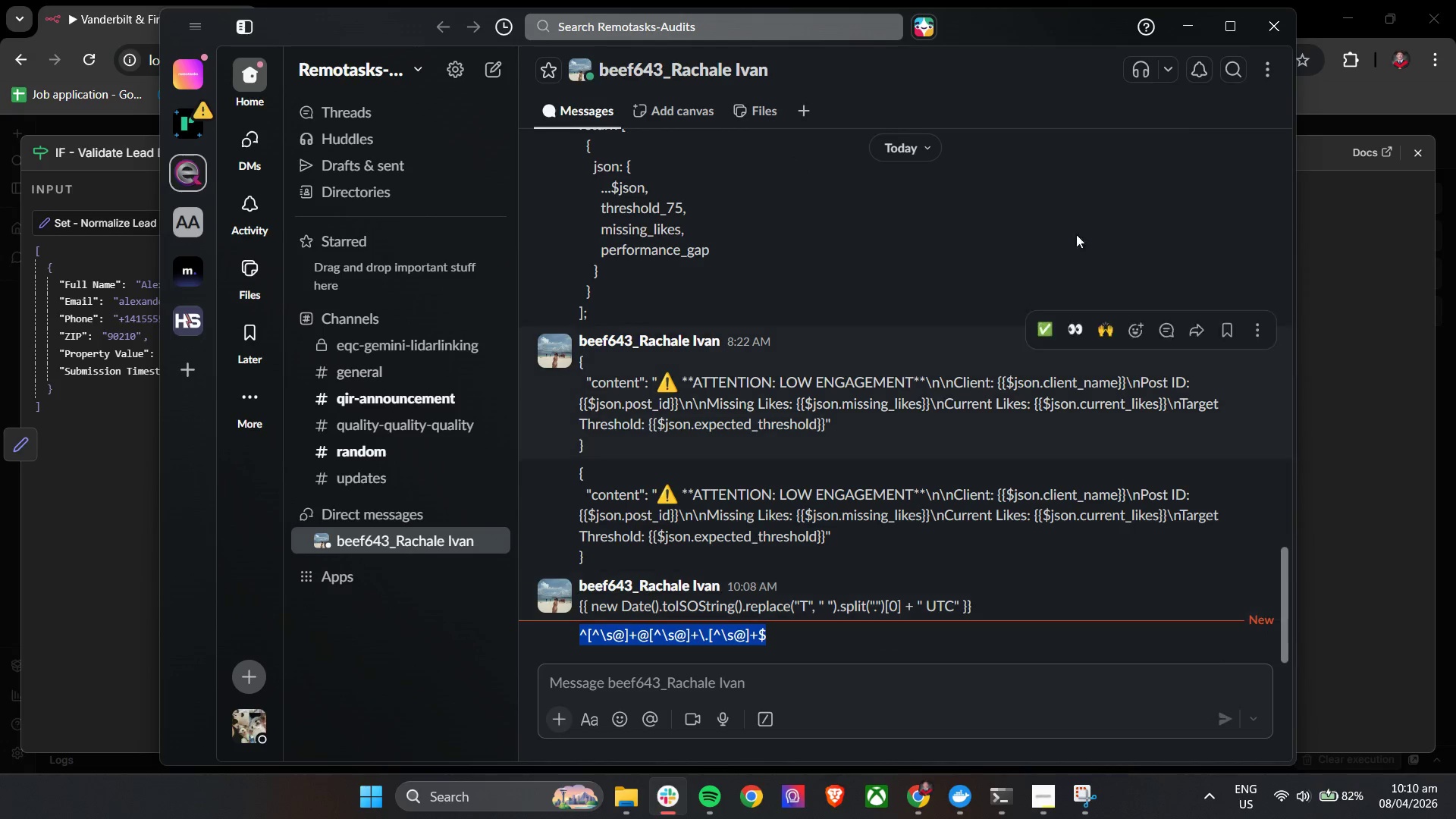 
key(Control+C)
 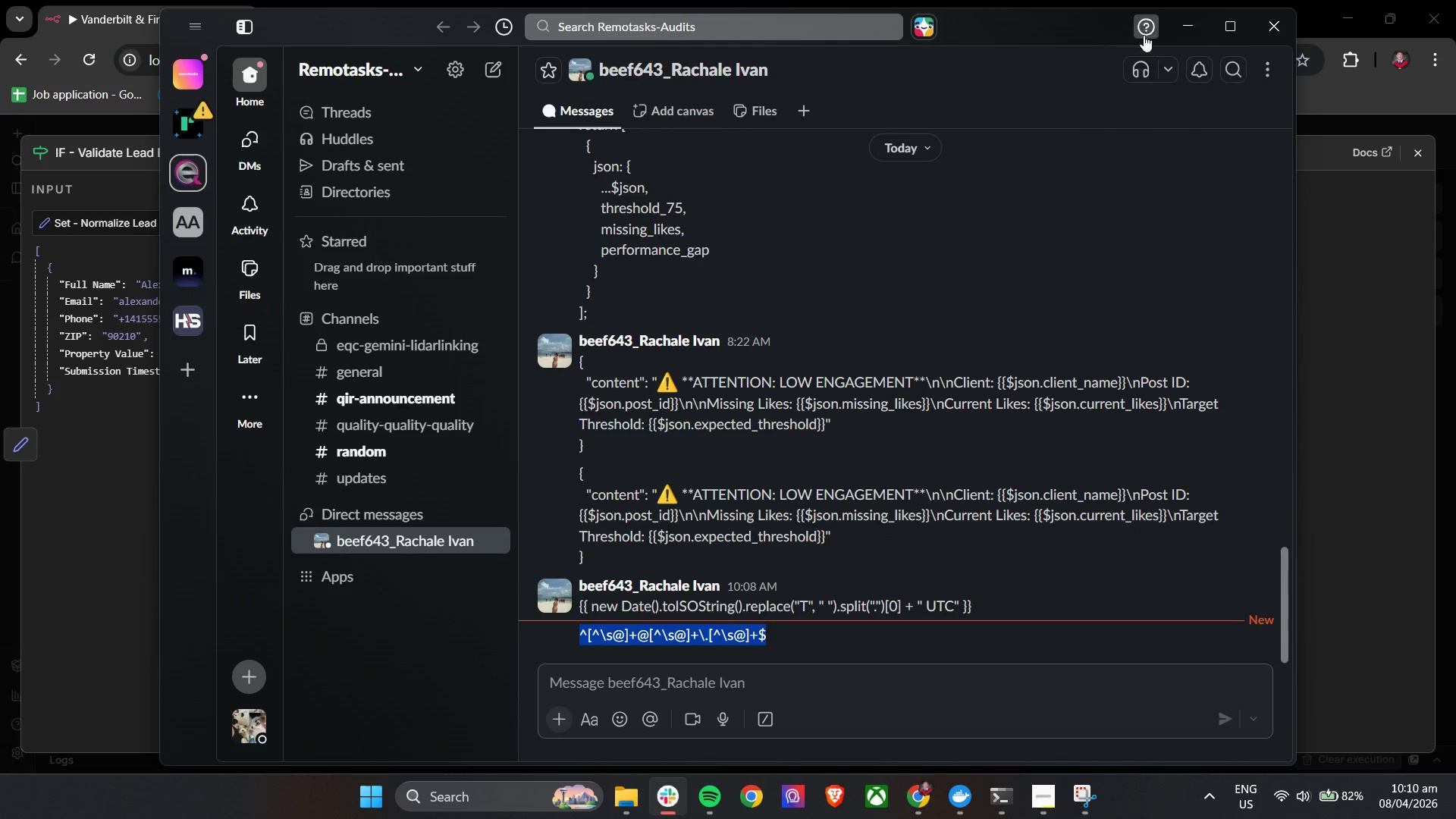 
key(Control+C)
 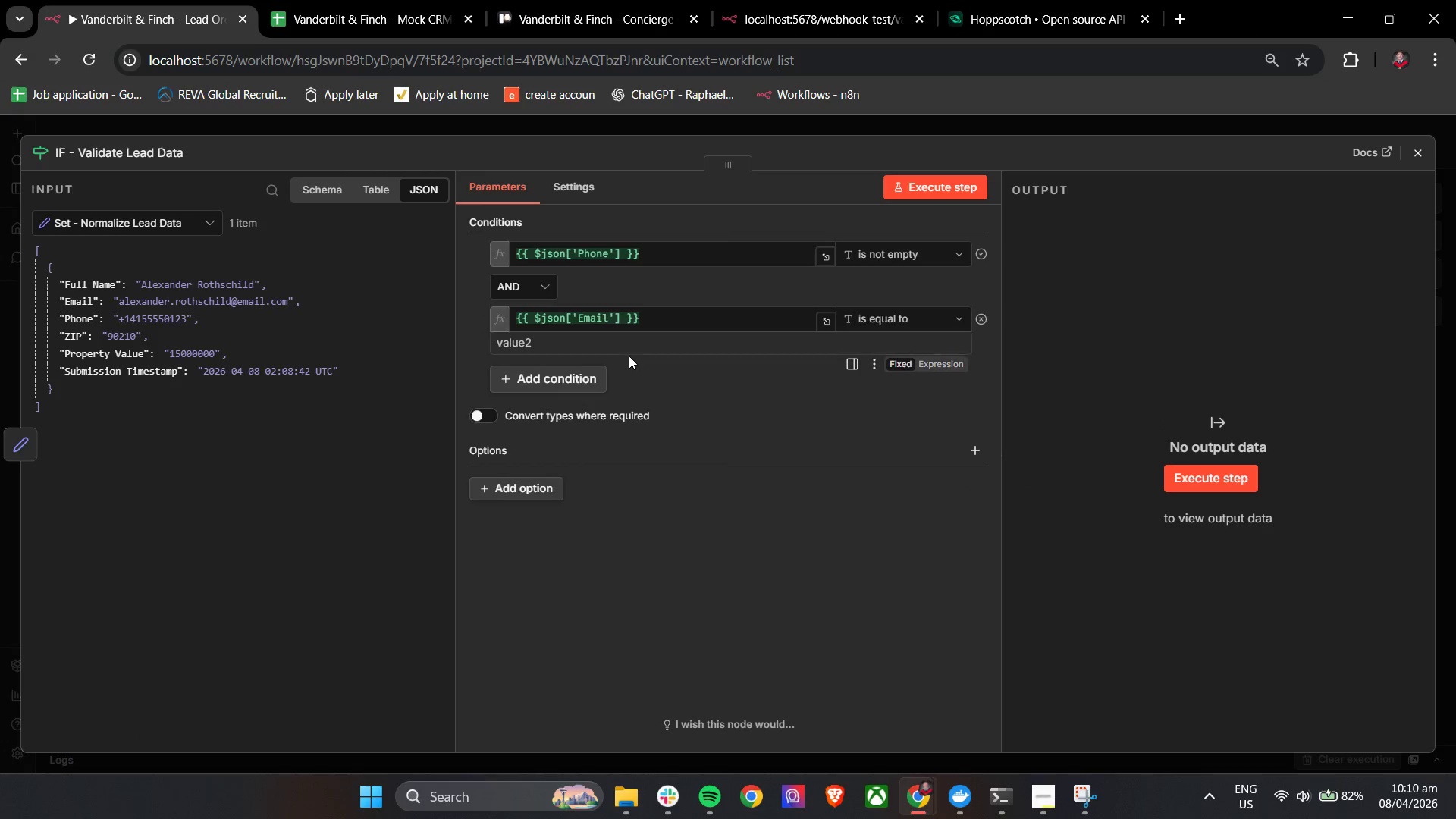 
double_click([629, 346])
 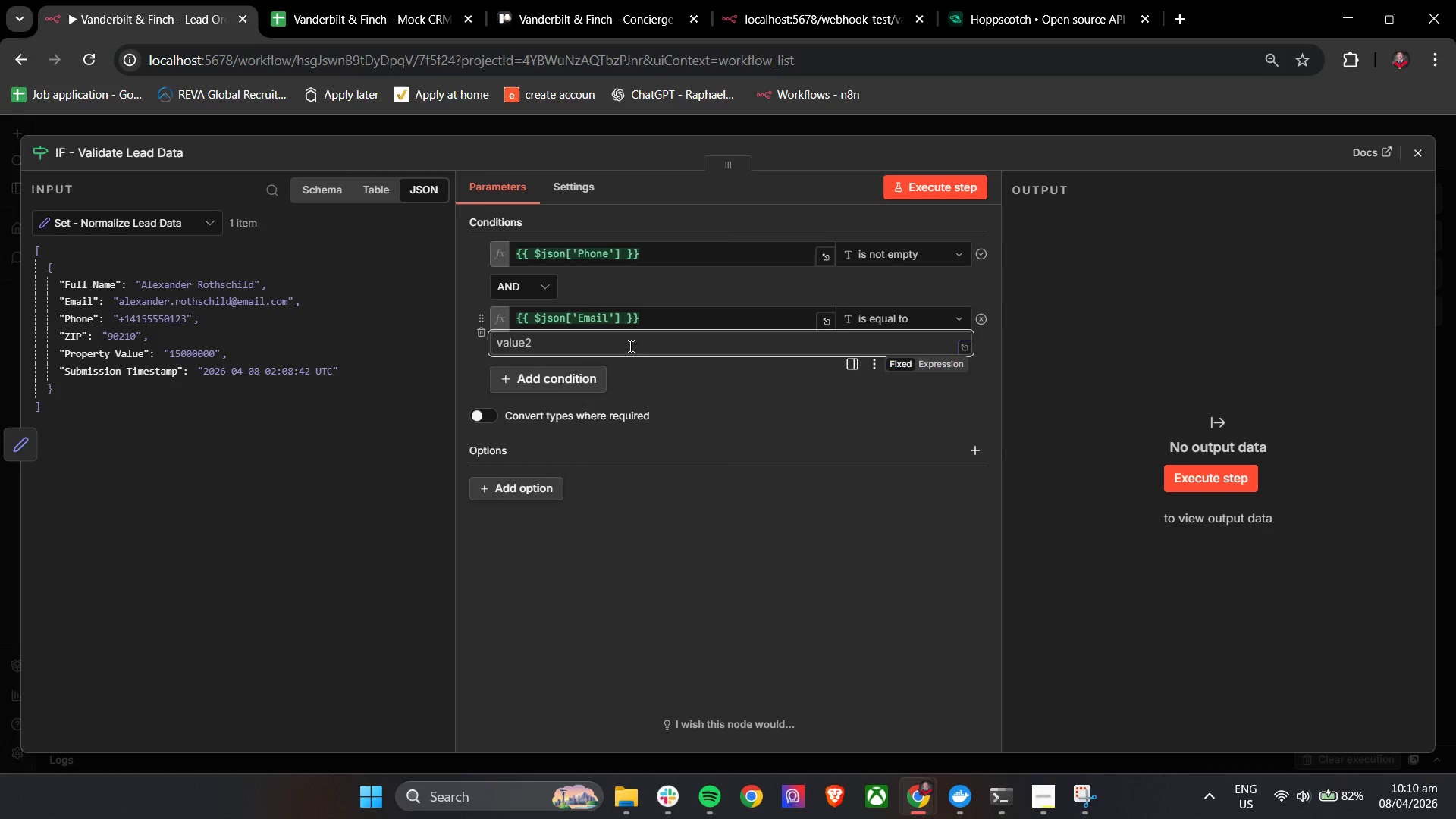 
key(Control+V)
 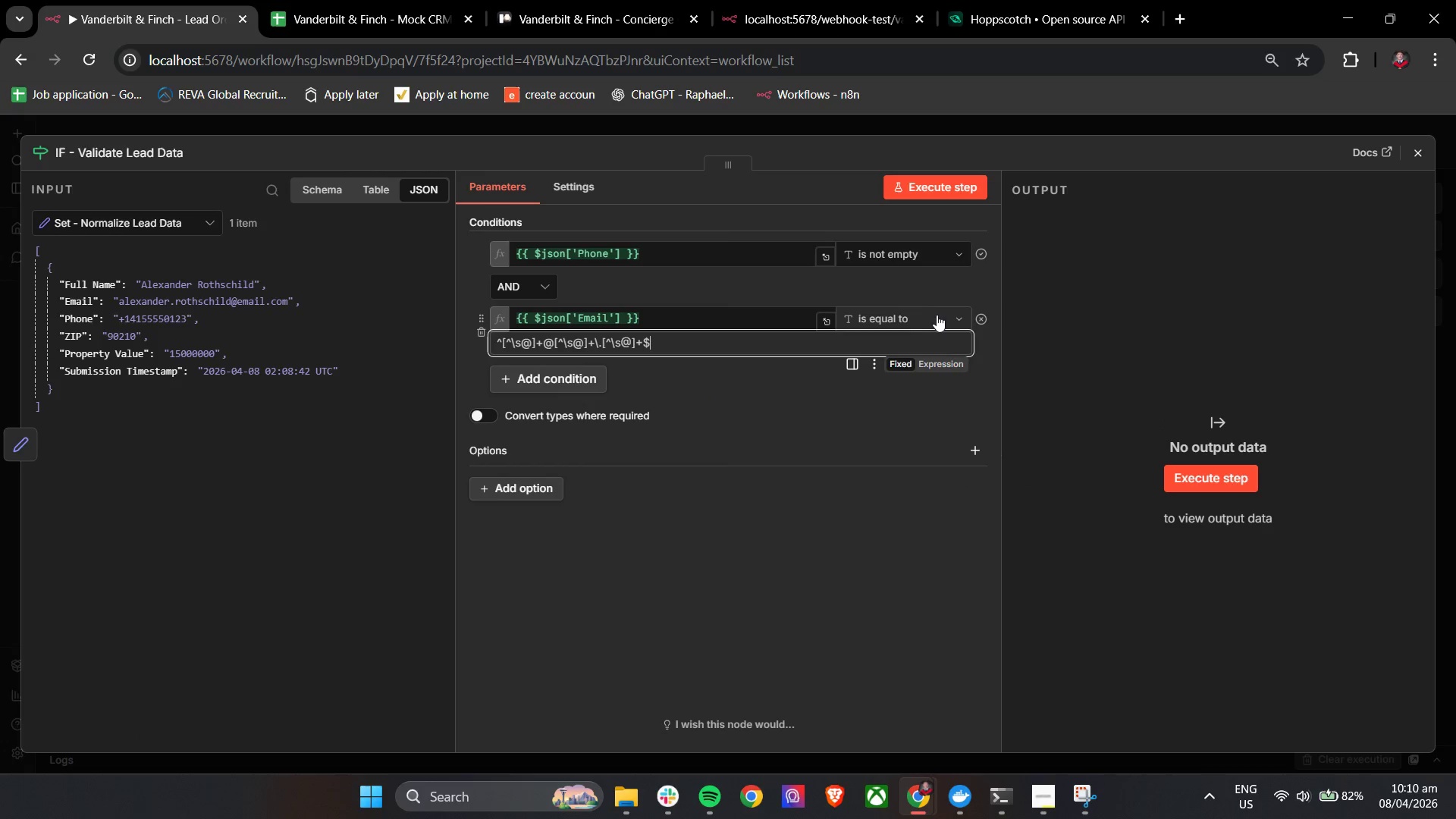 
left_click([934, 365])
 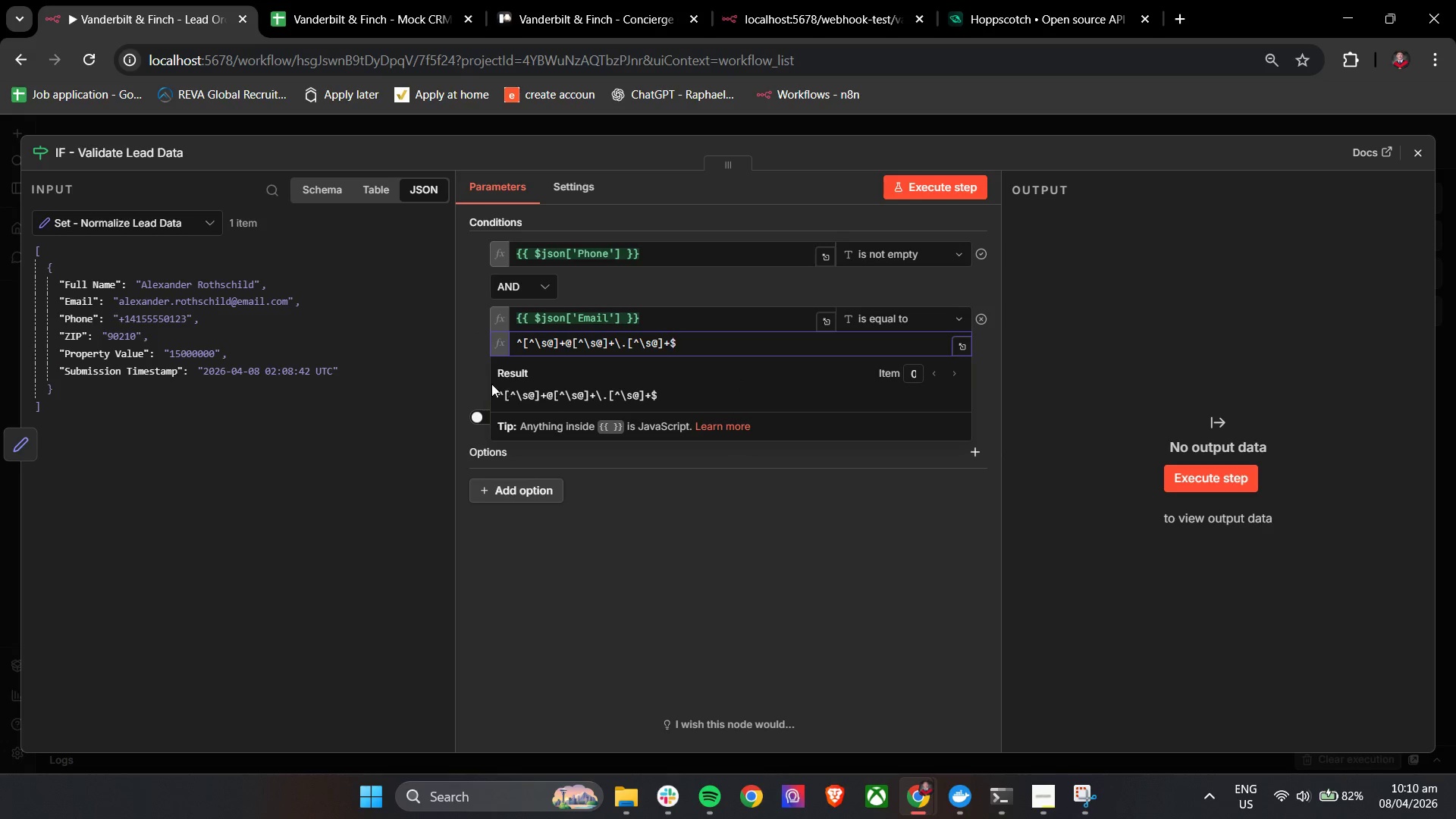 
left_click([473, 377])
 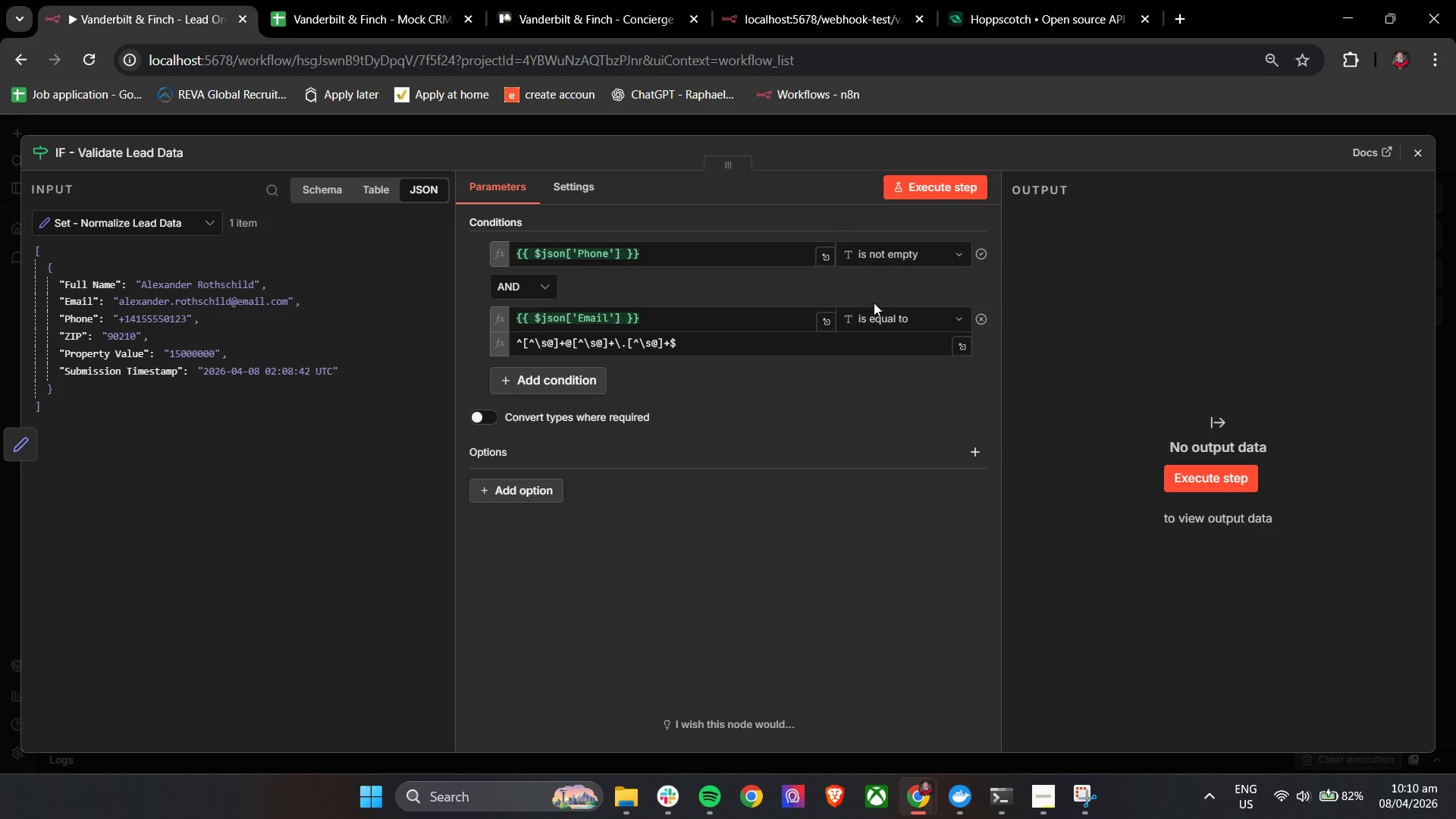 
left_click([880, 315])
 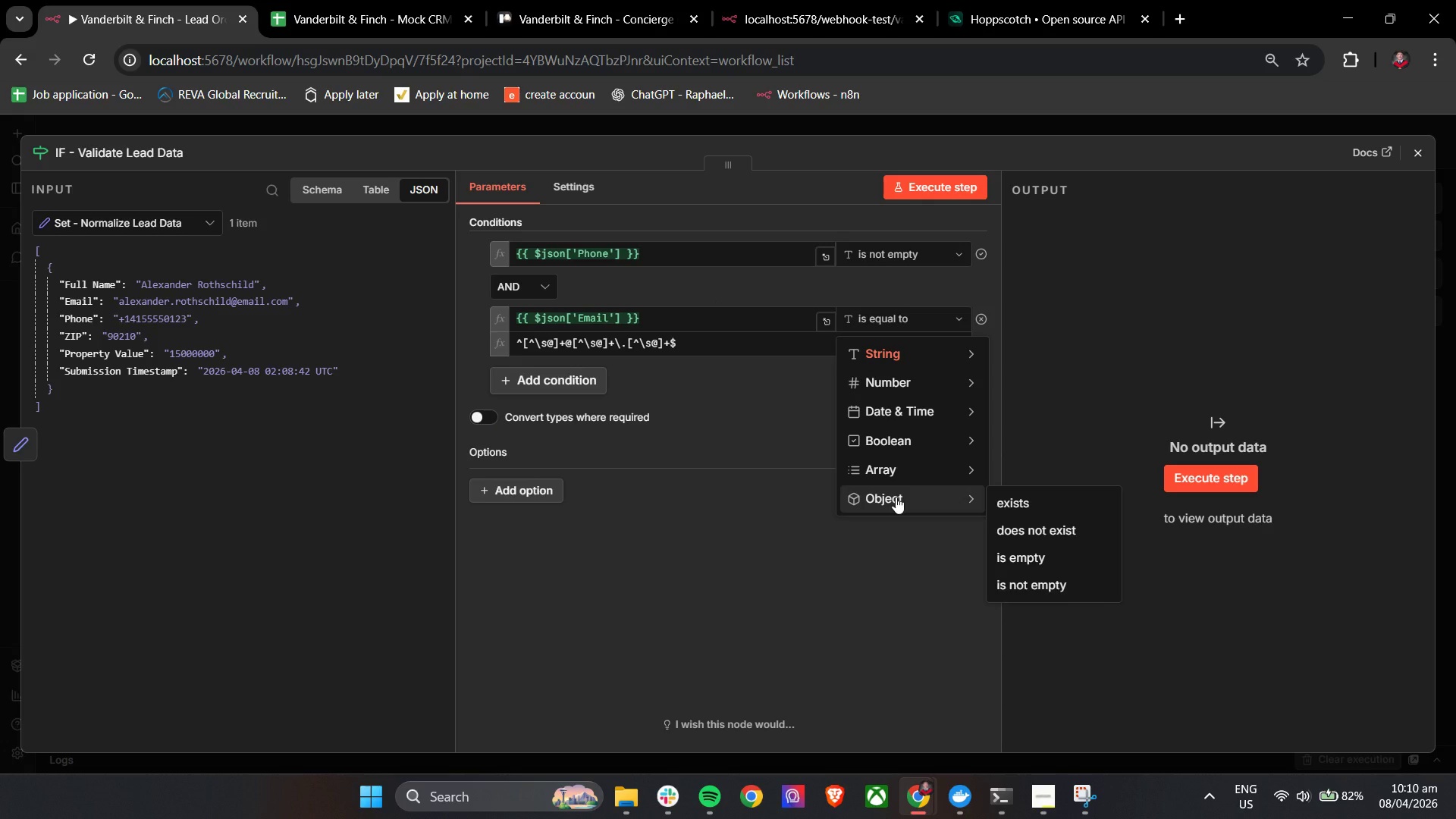 
mouse_move([899, 447])
 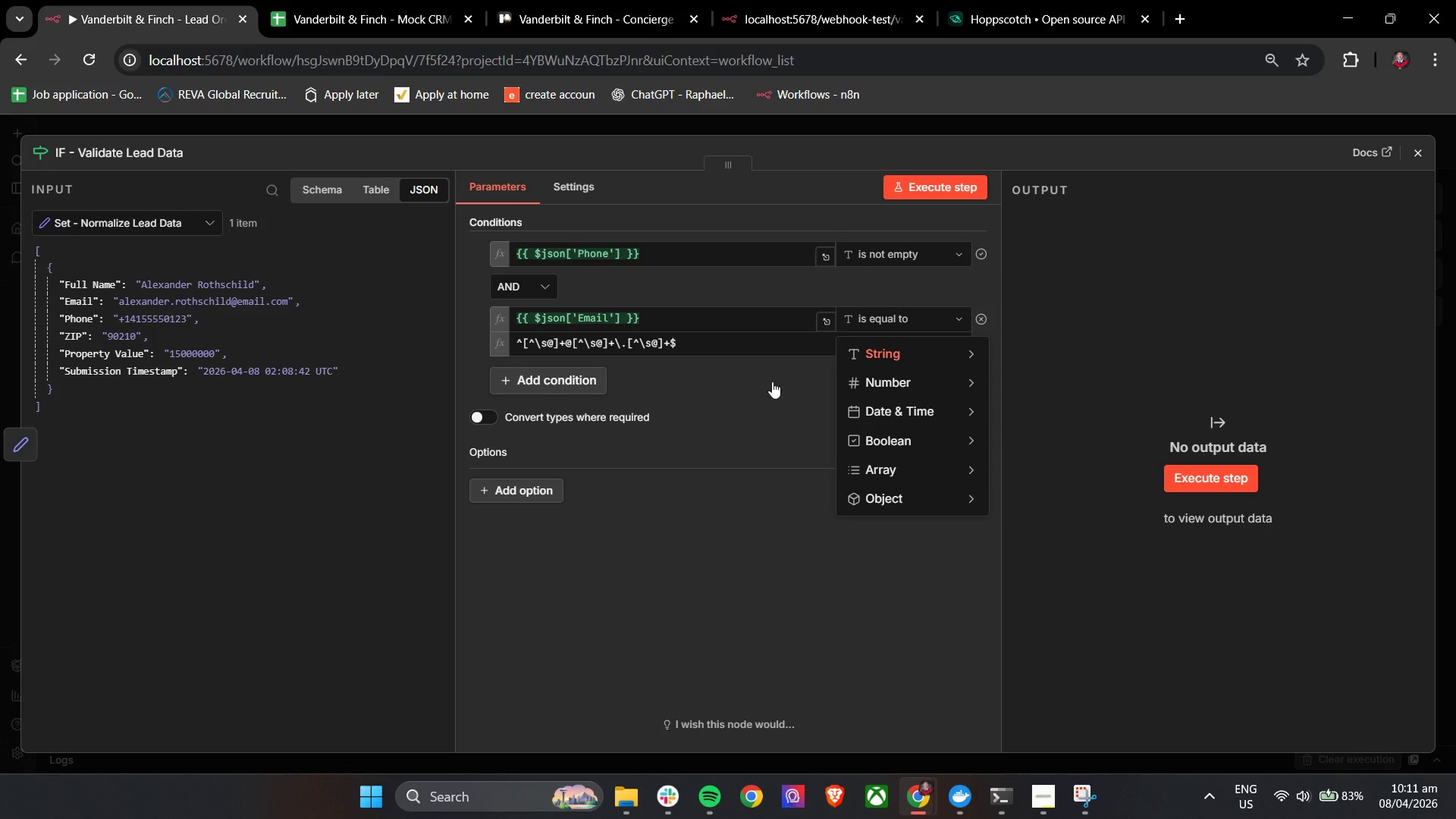 
wait(33.53)
 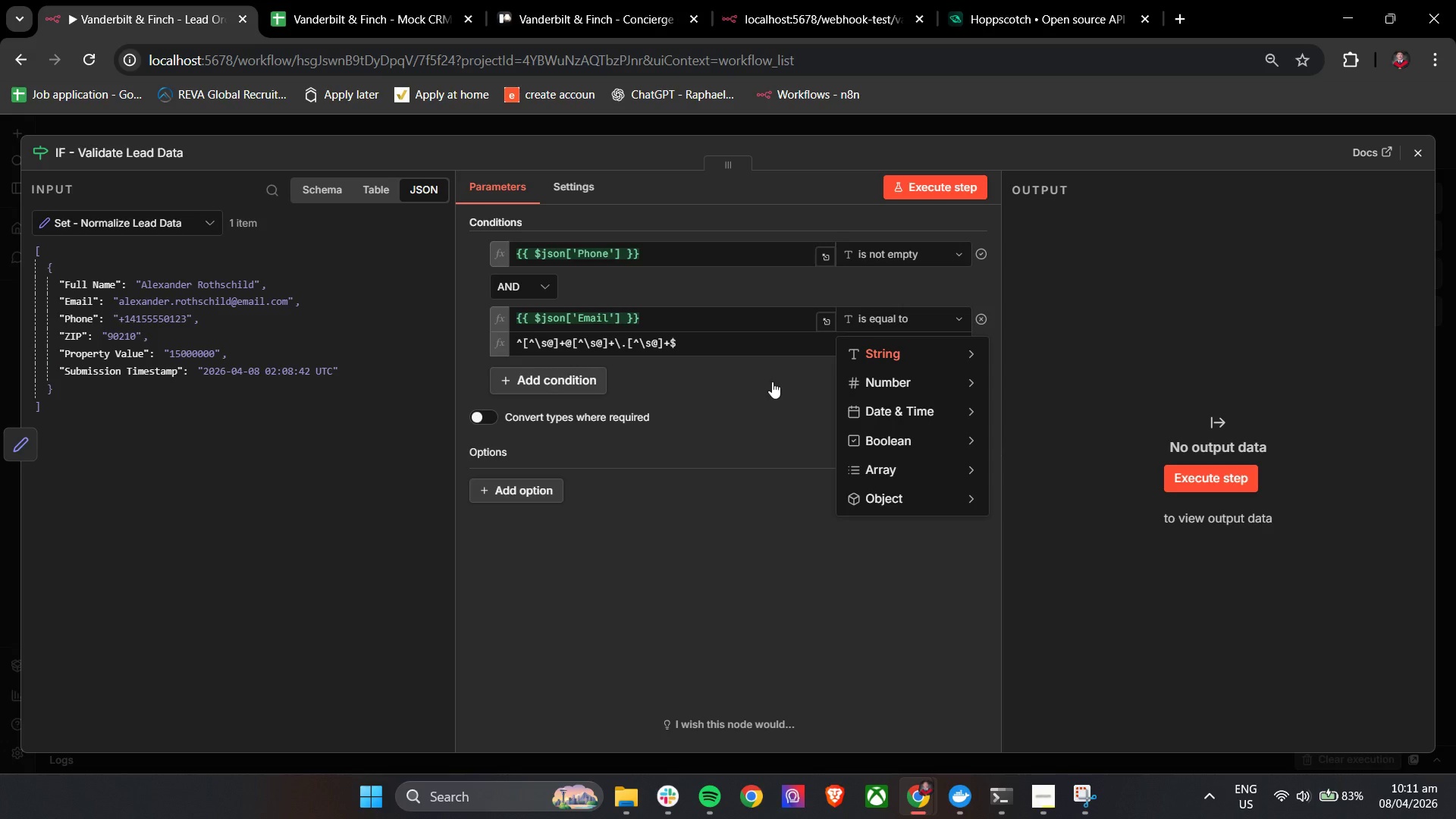 
mouse_move([912, 438])
 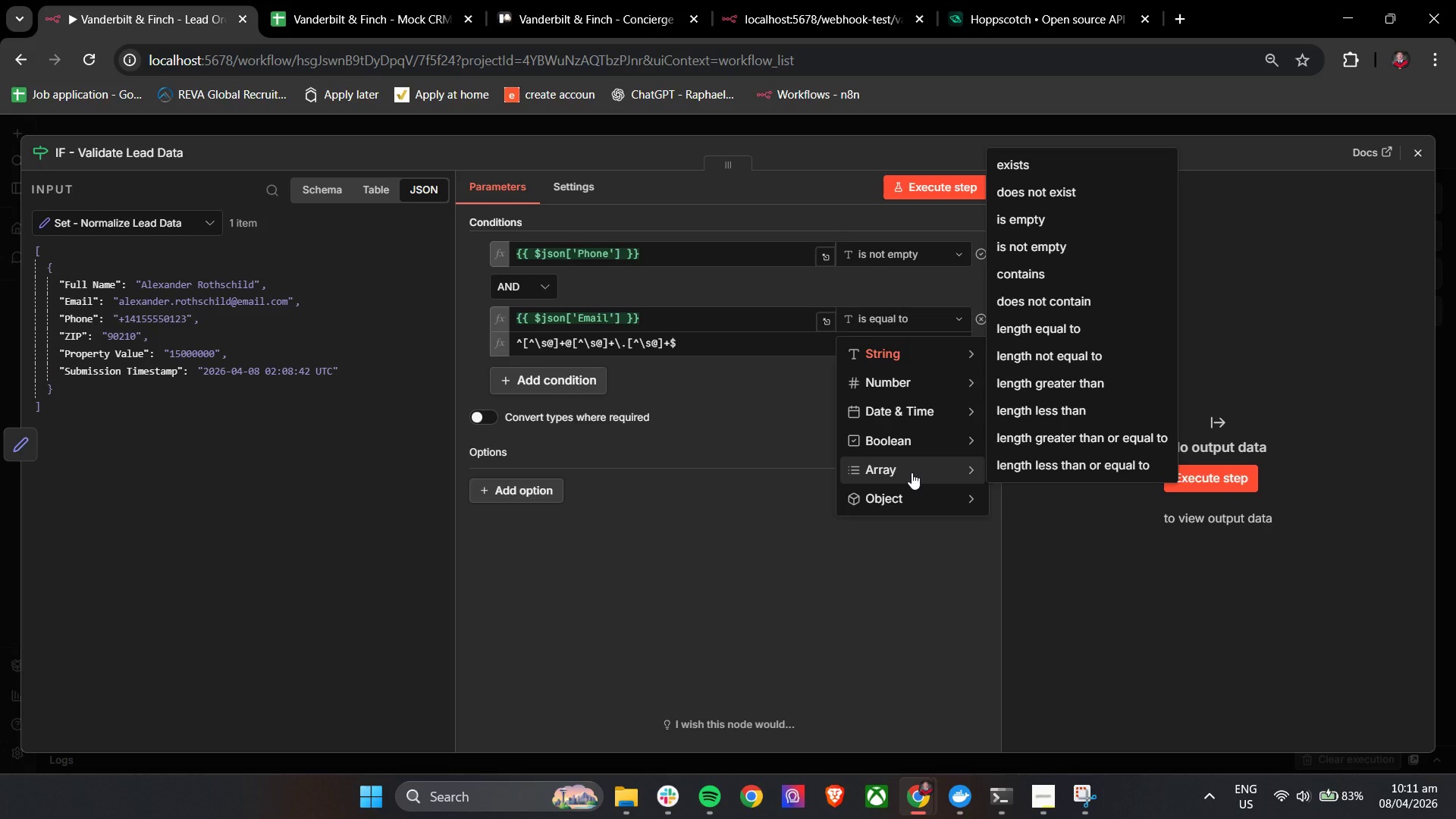 
wait(13.39)
 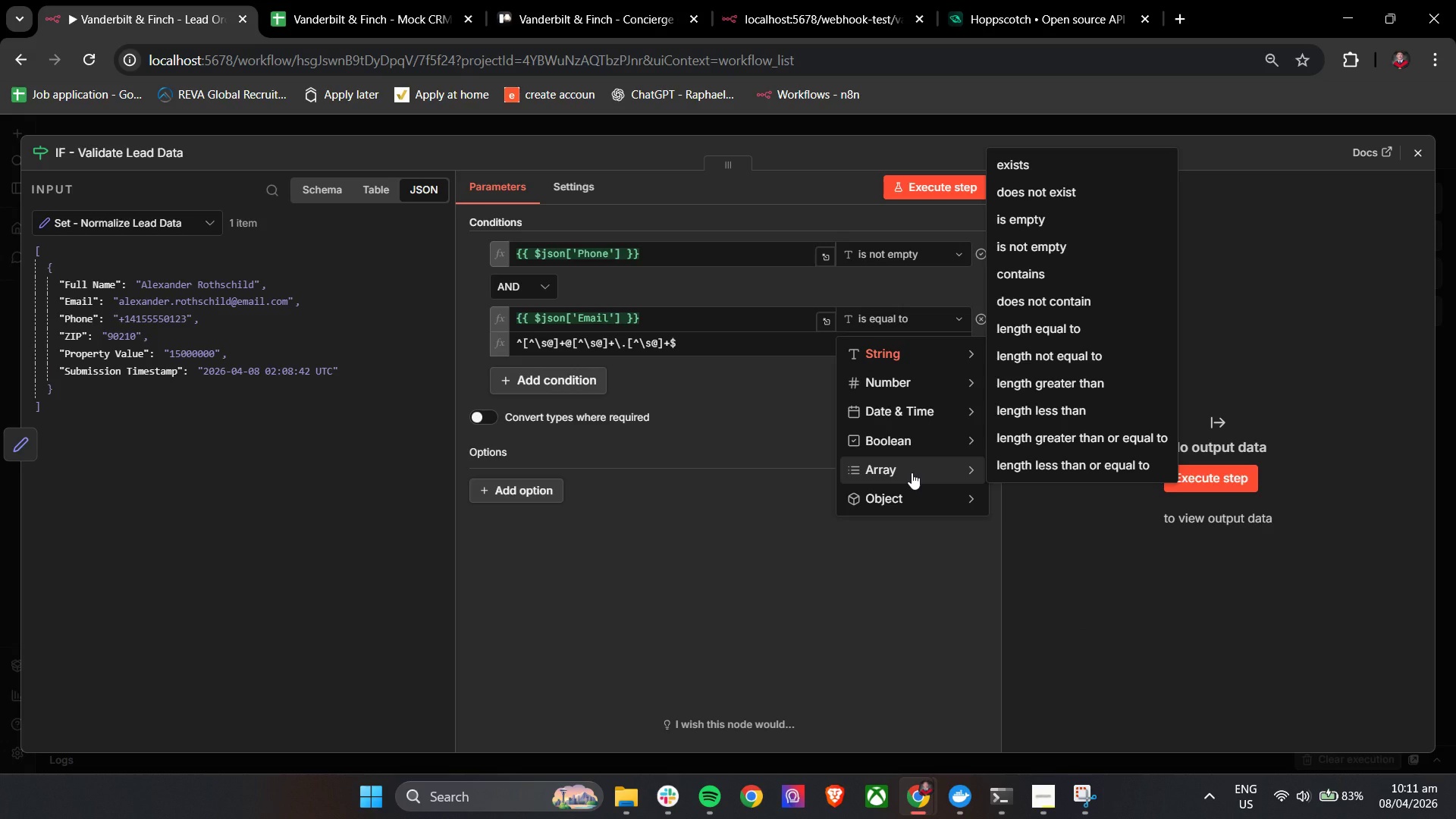 
left_click([1075, 691])
 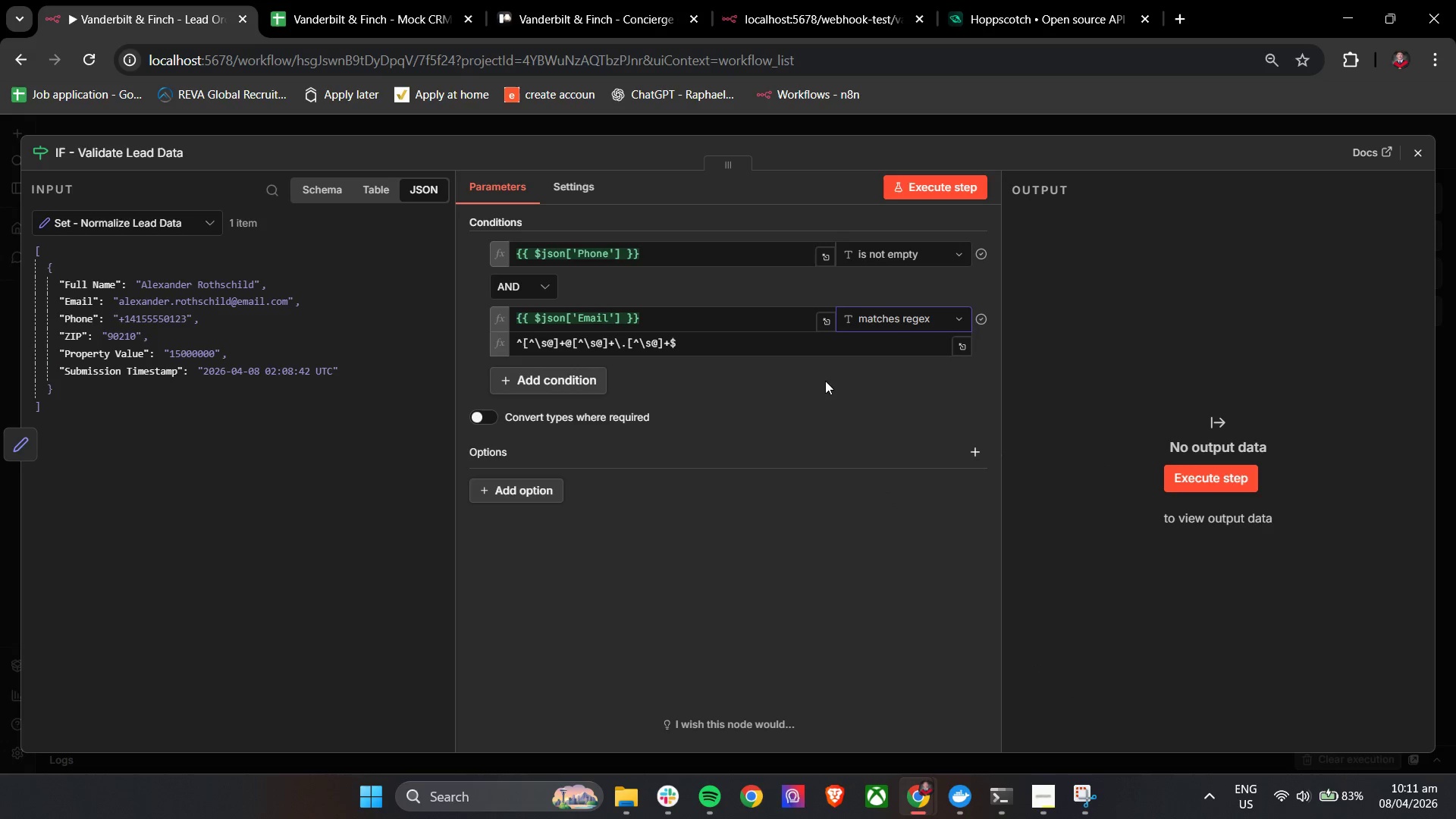 
left_click([798, 374])
 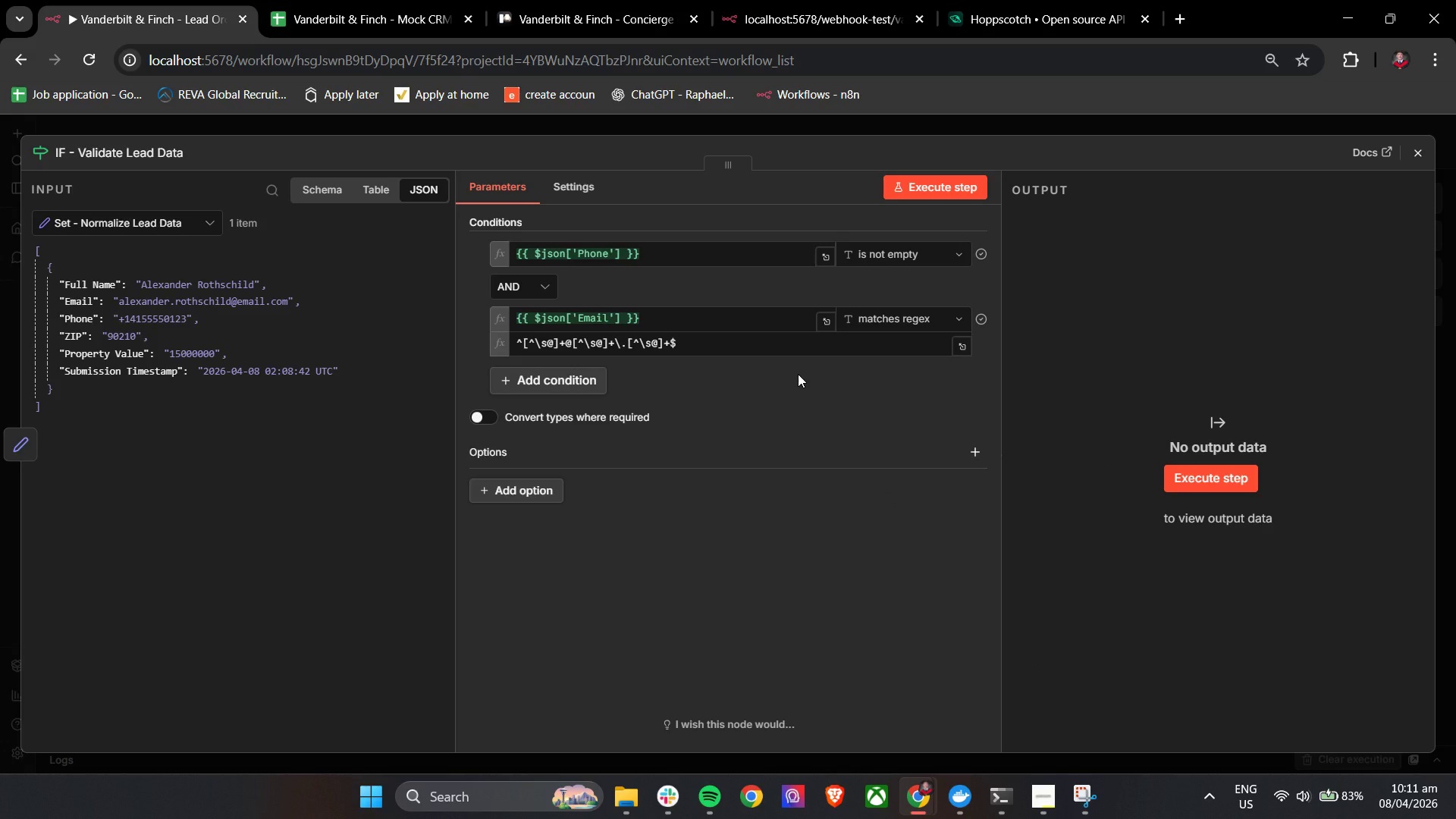 
wait(5.12)
 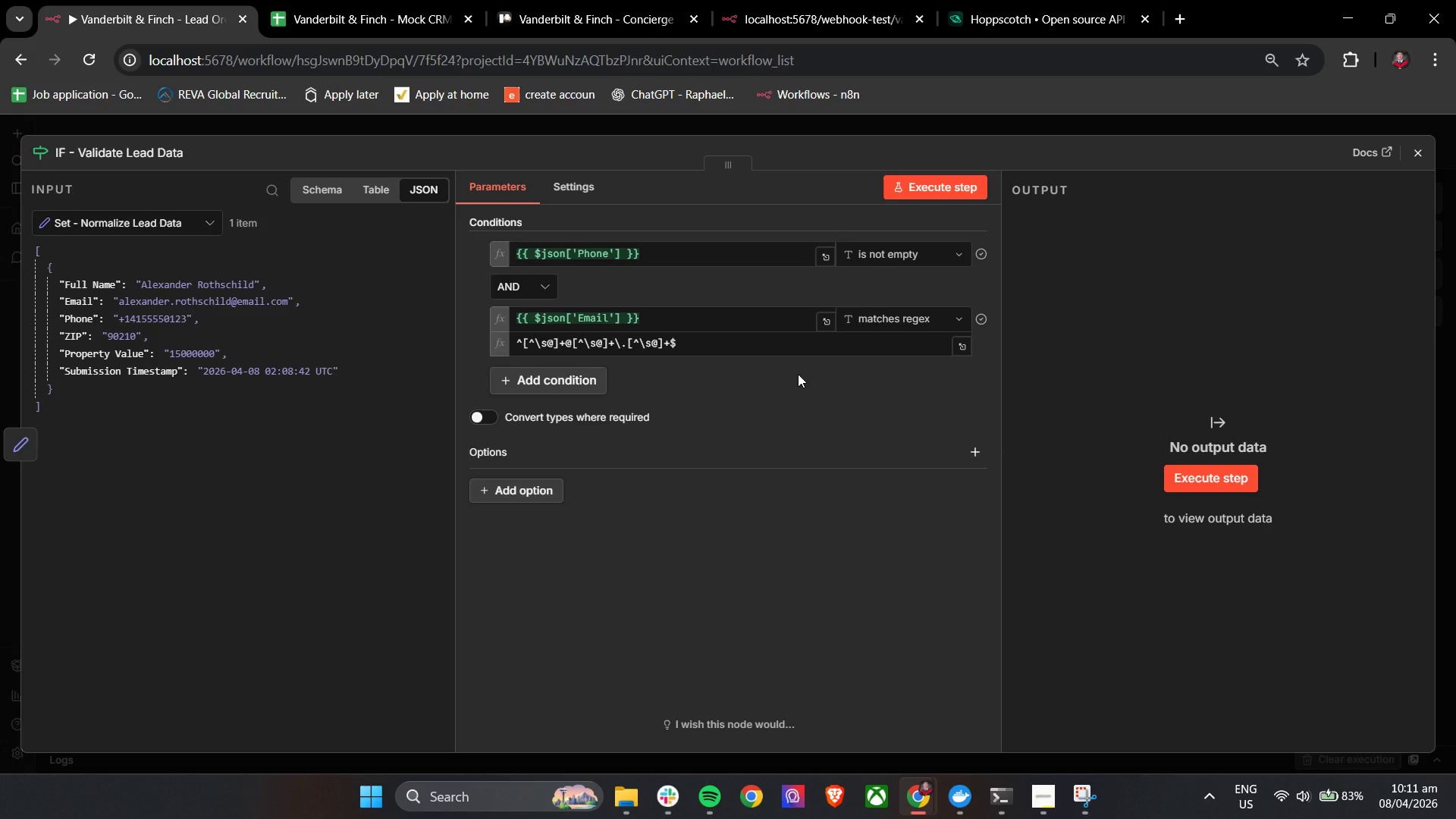 
left_click([905, 188])
 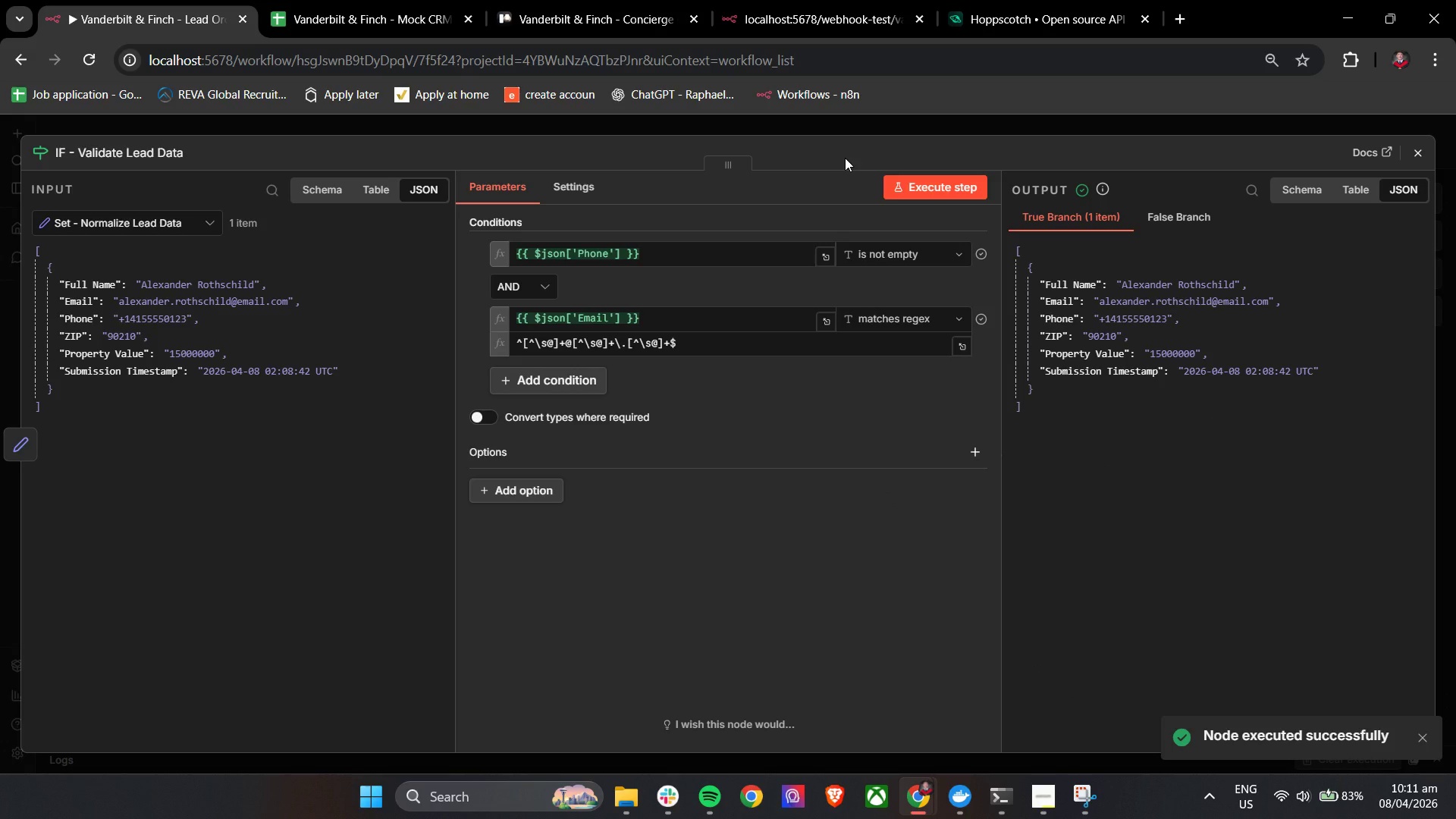 
left_click([845, 158])
 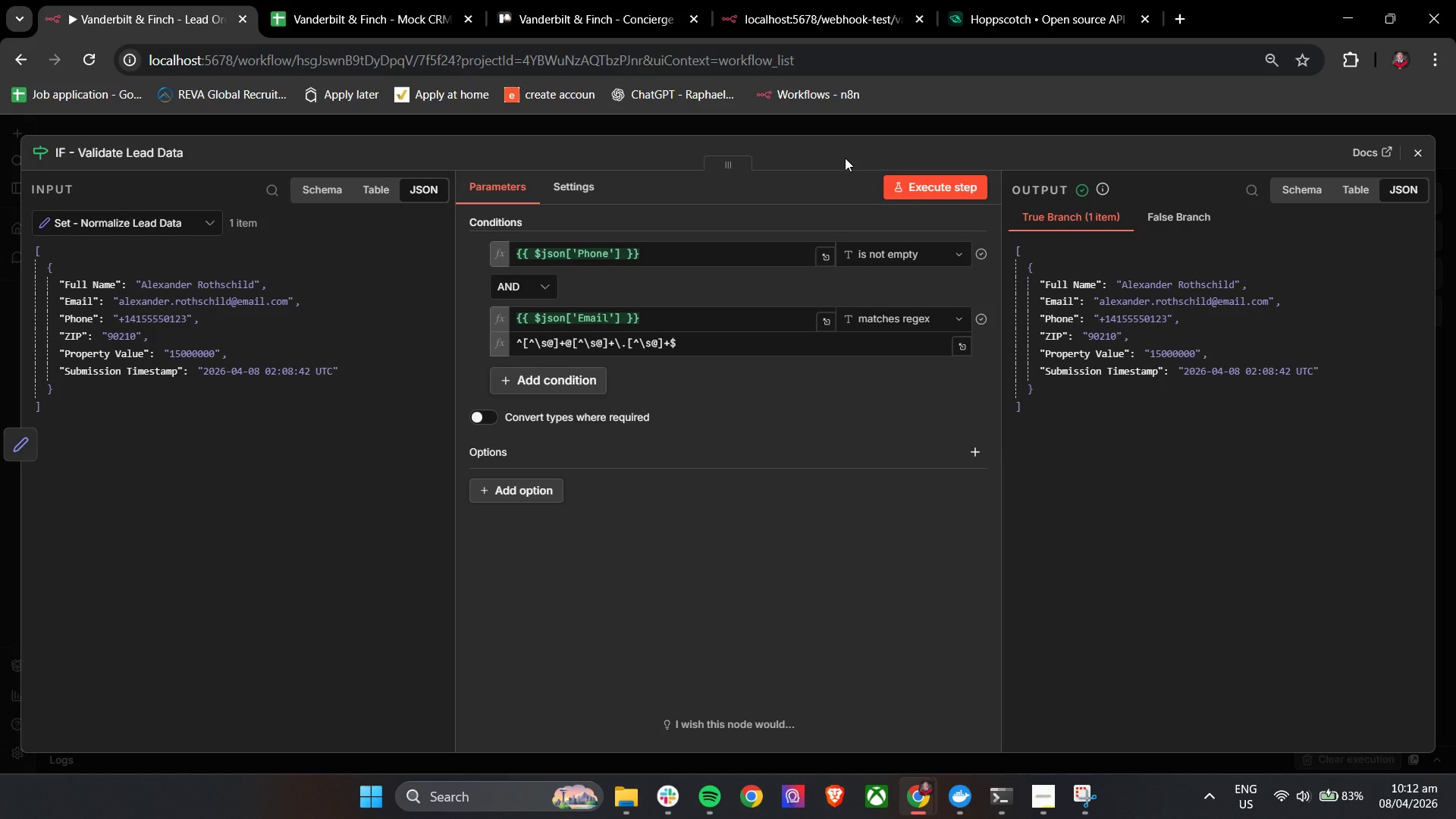 
wait(34.34)
 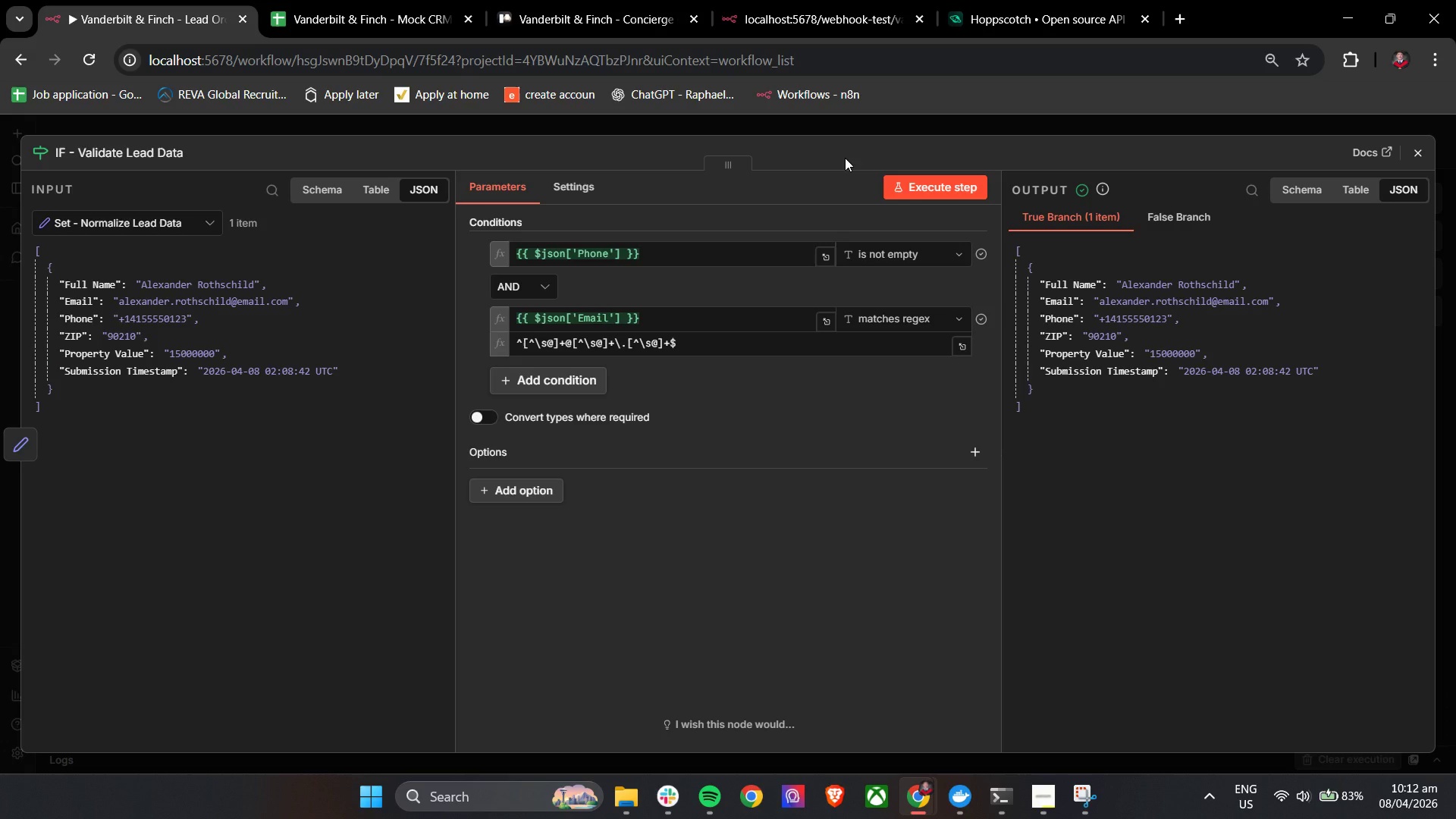 
left_click([1423, 147])
 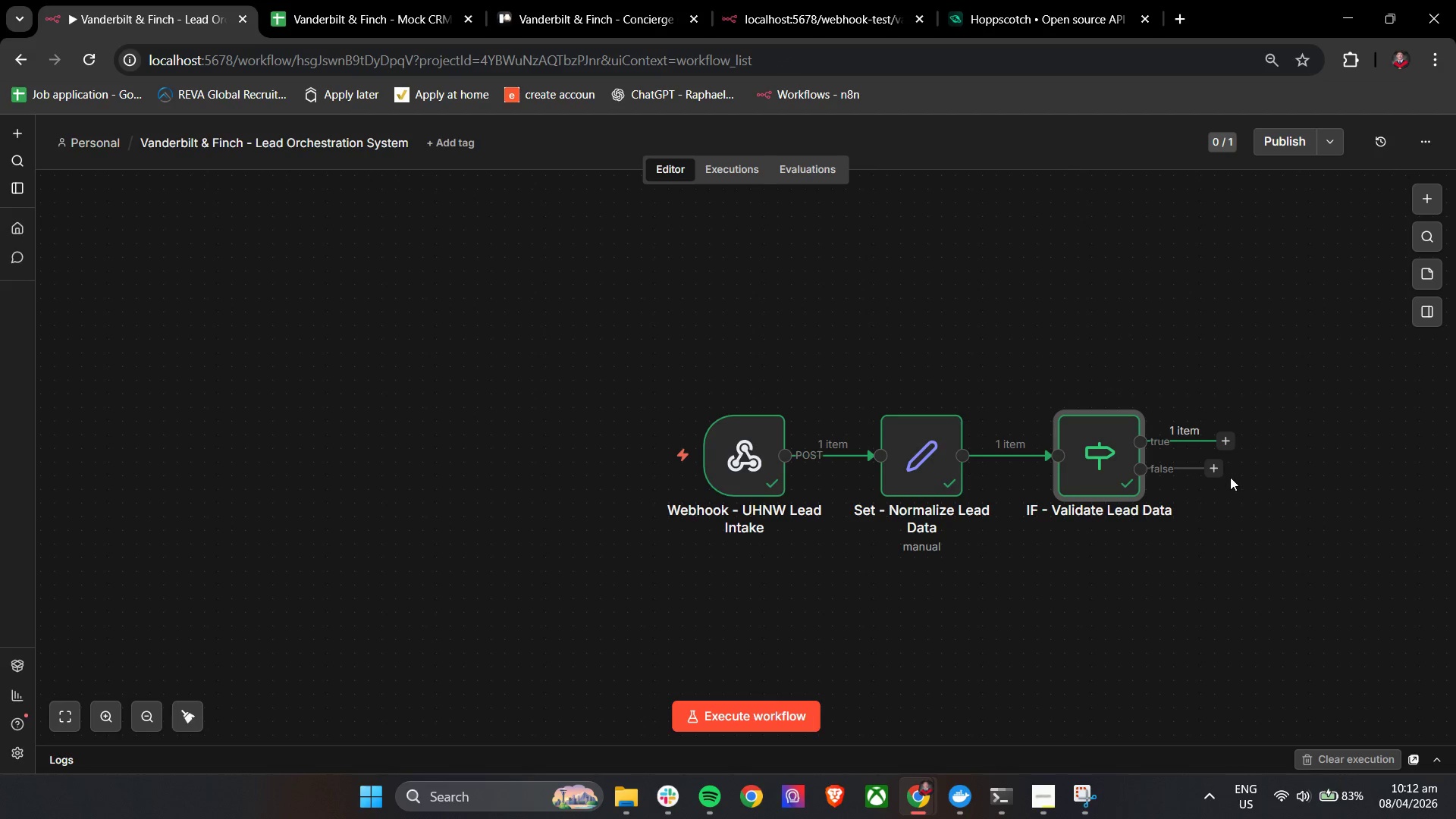 
left_click([1222, 470])
 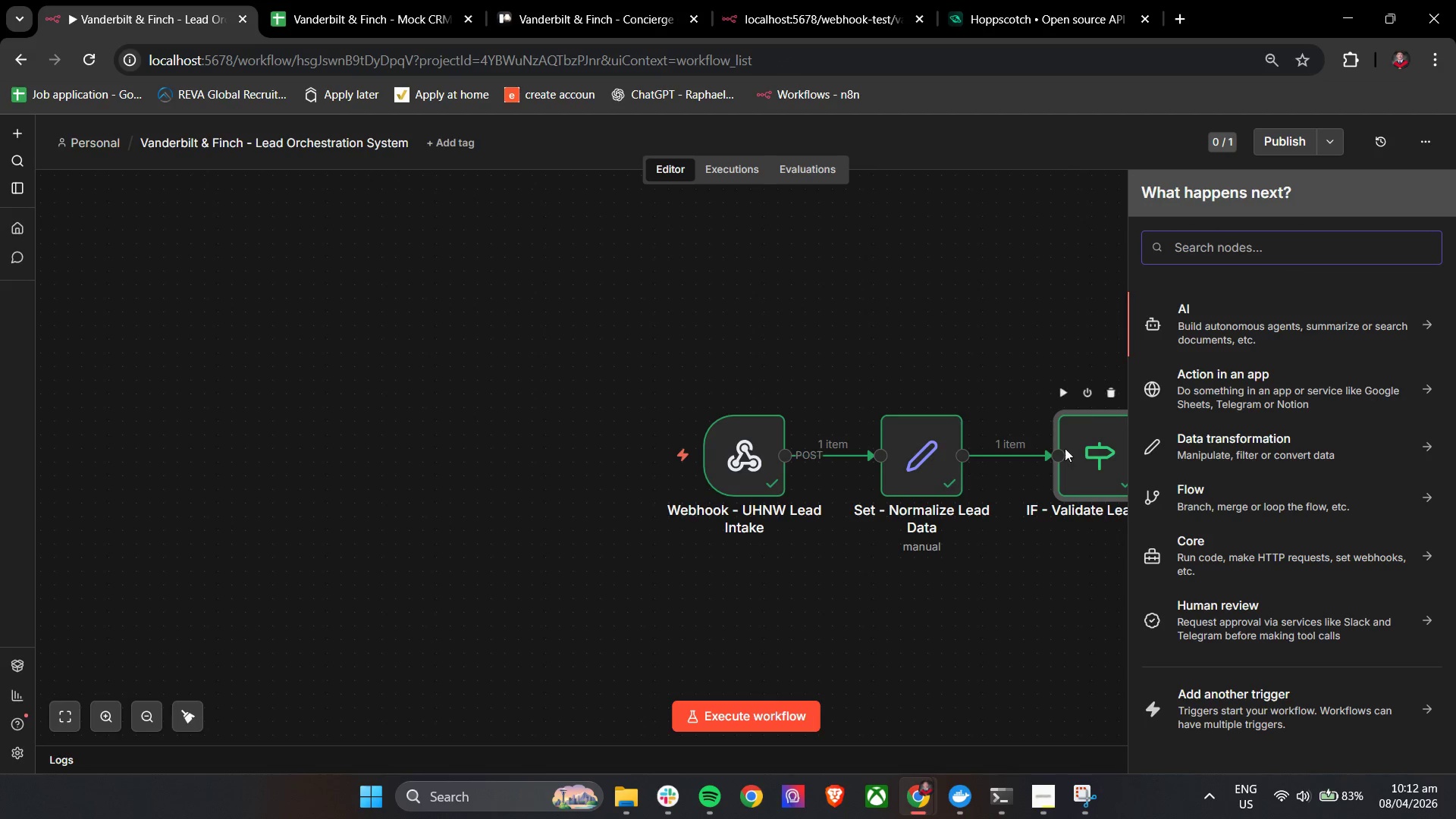 
double_click([1216, 251])
 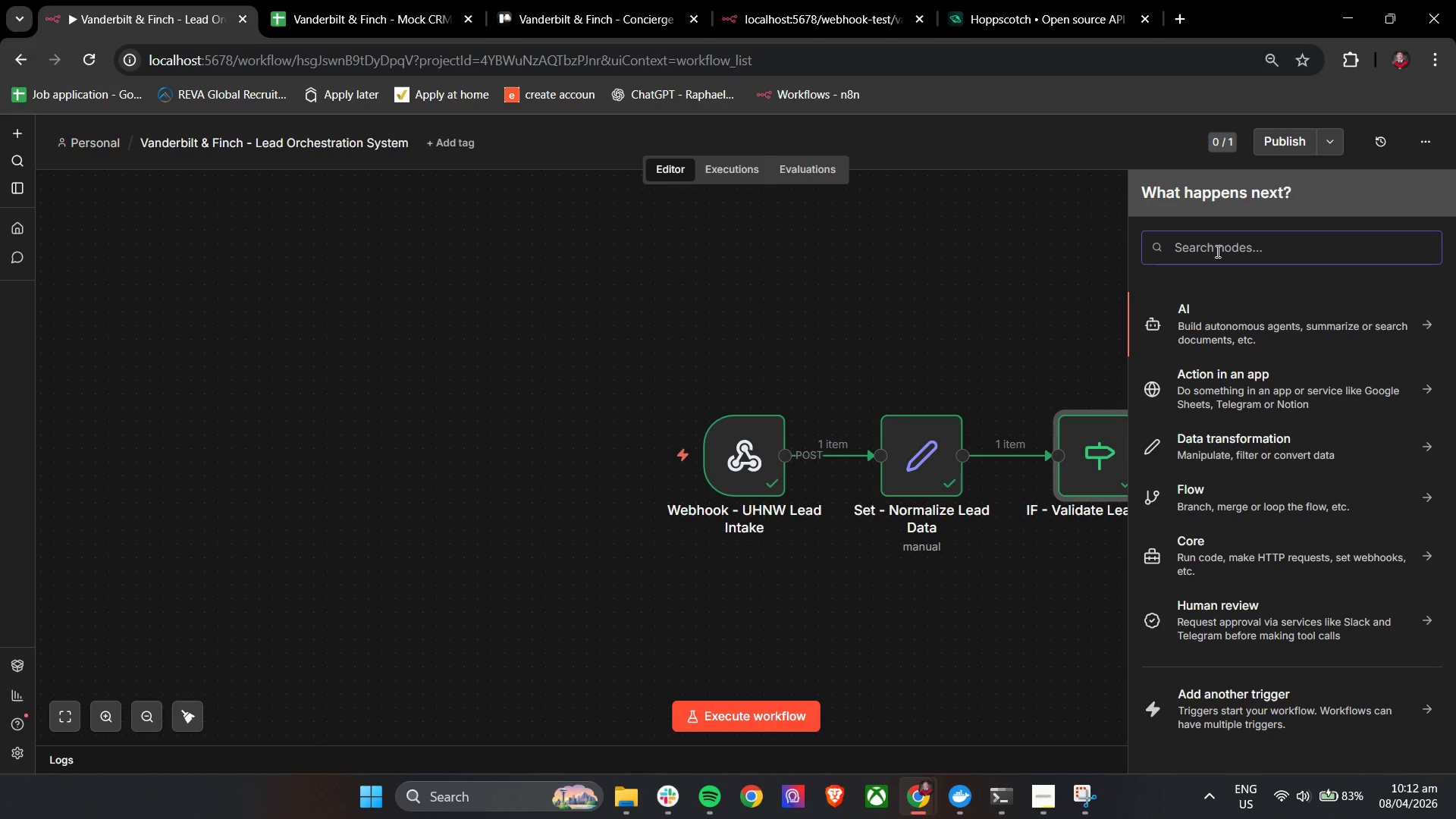 
type(http)
 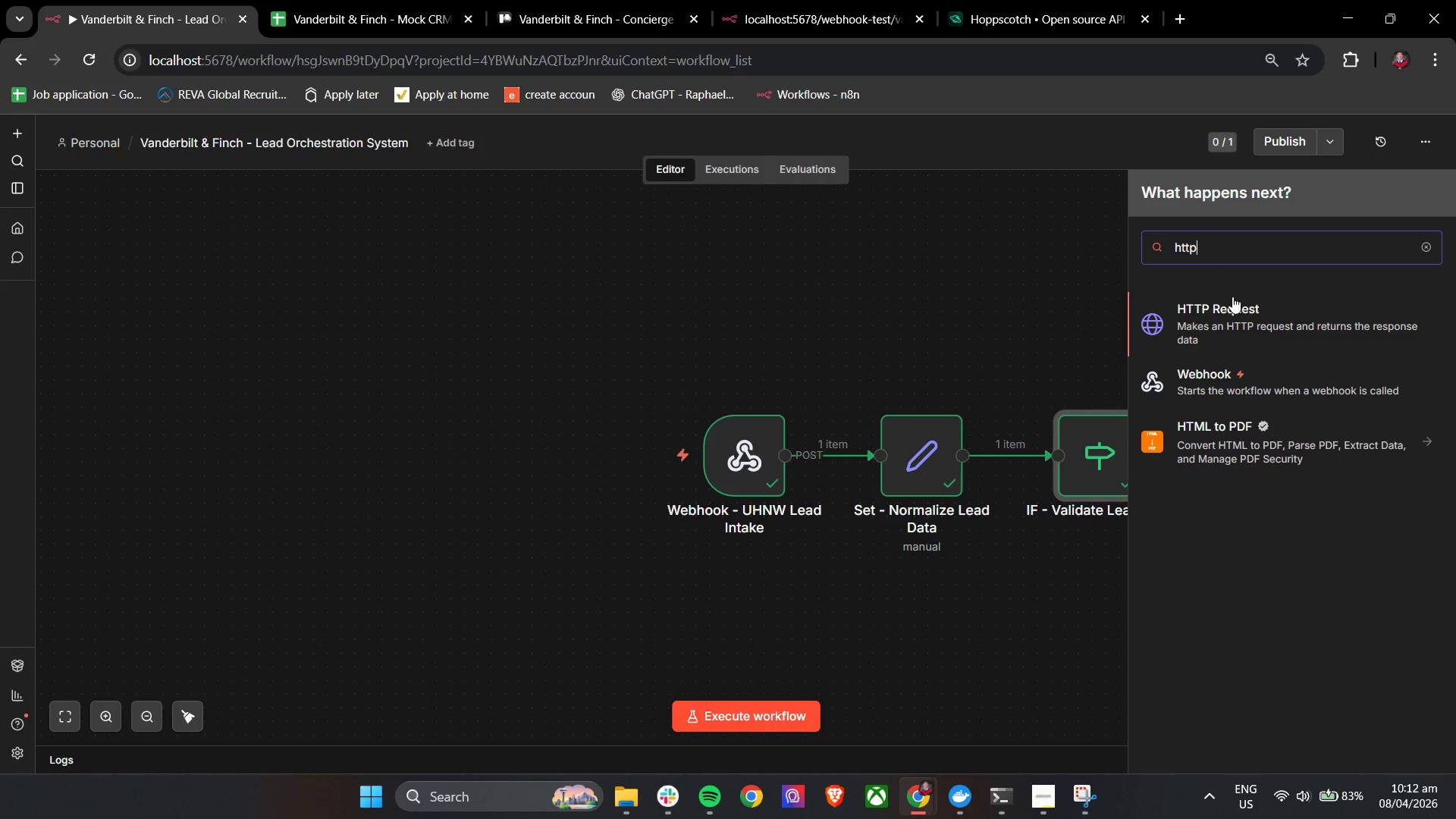 
left_click([1234, 313])
 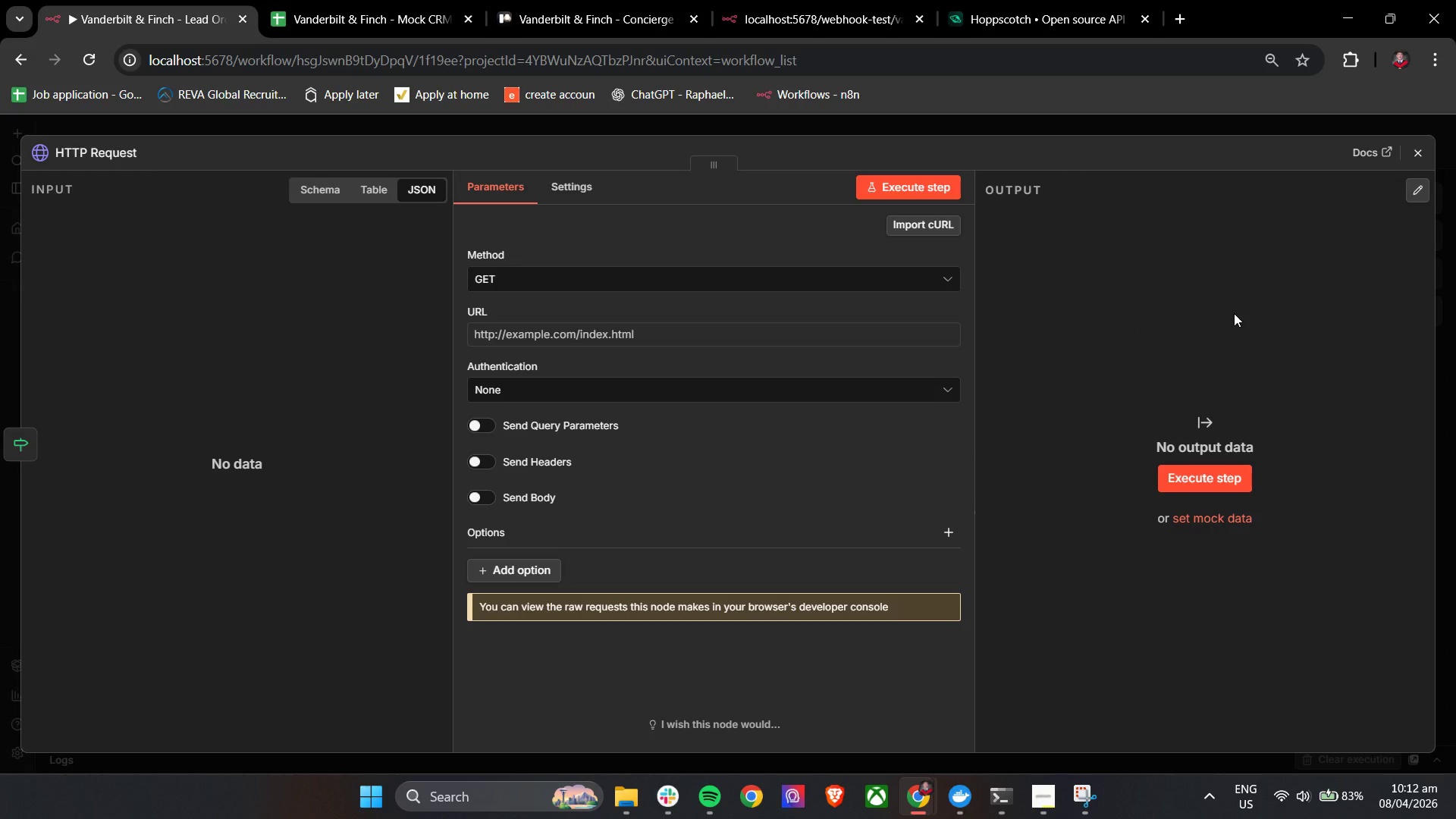 
wait(12.38)
 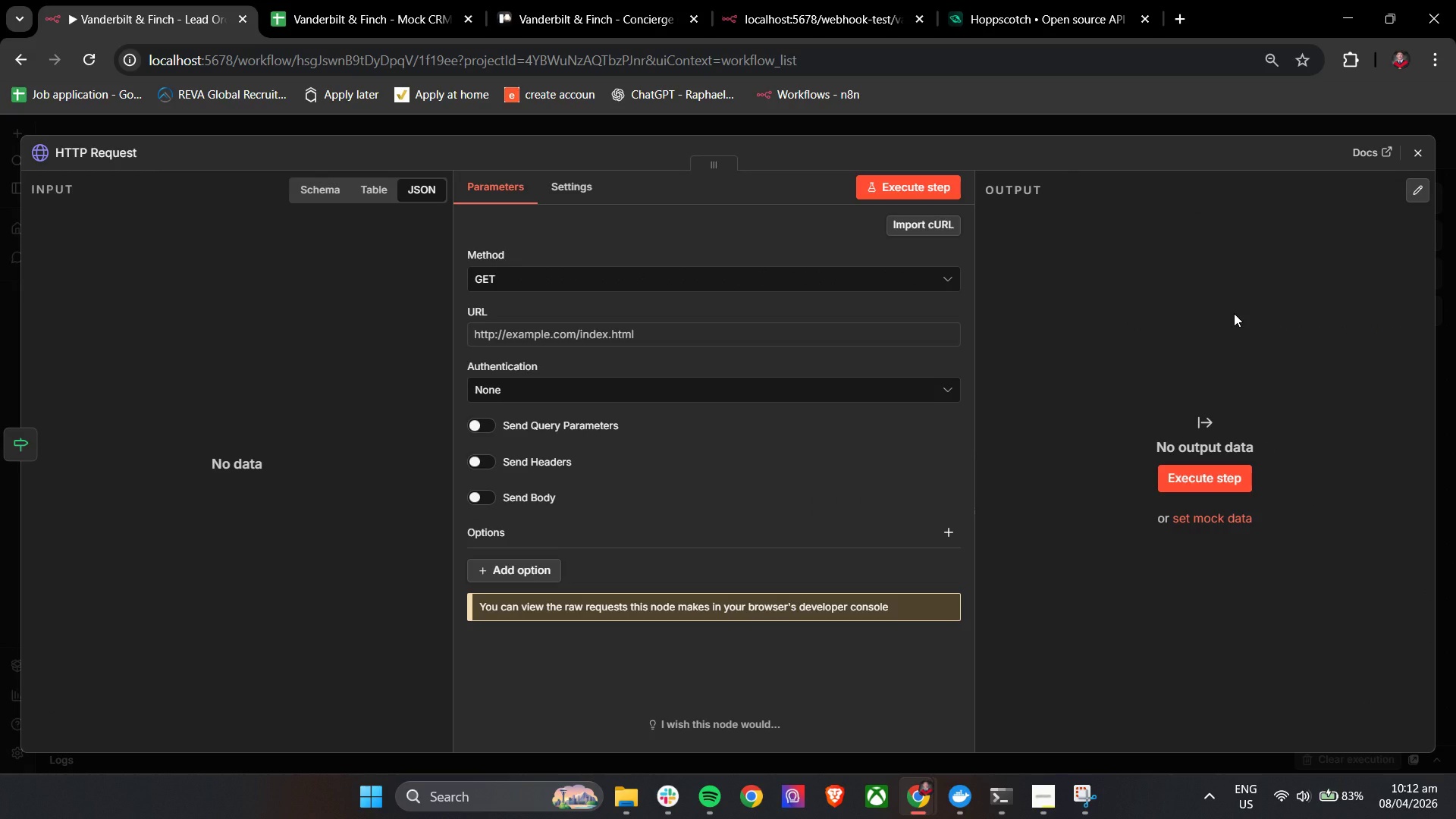 
left_click([1185, 17])
 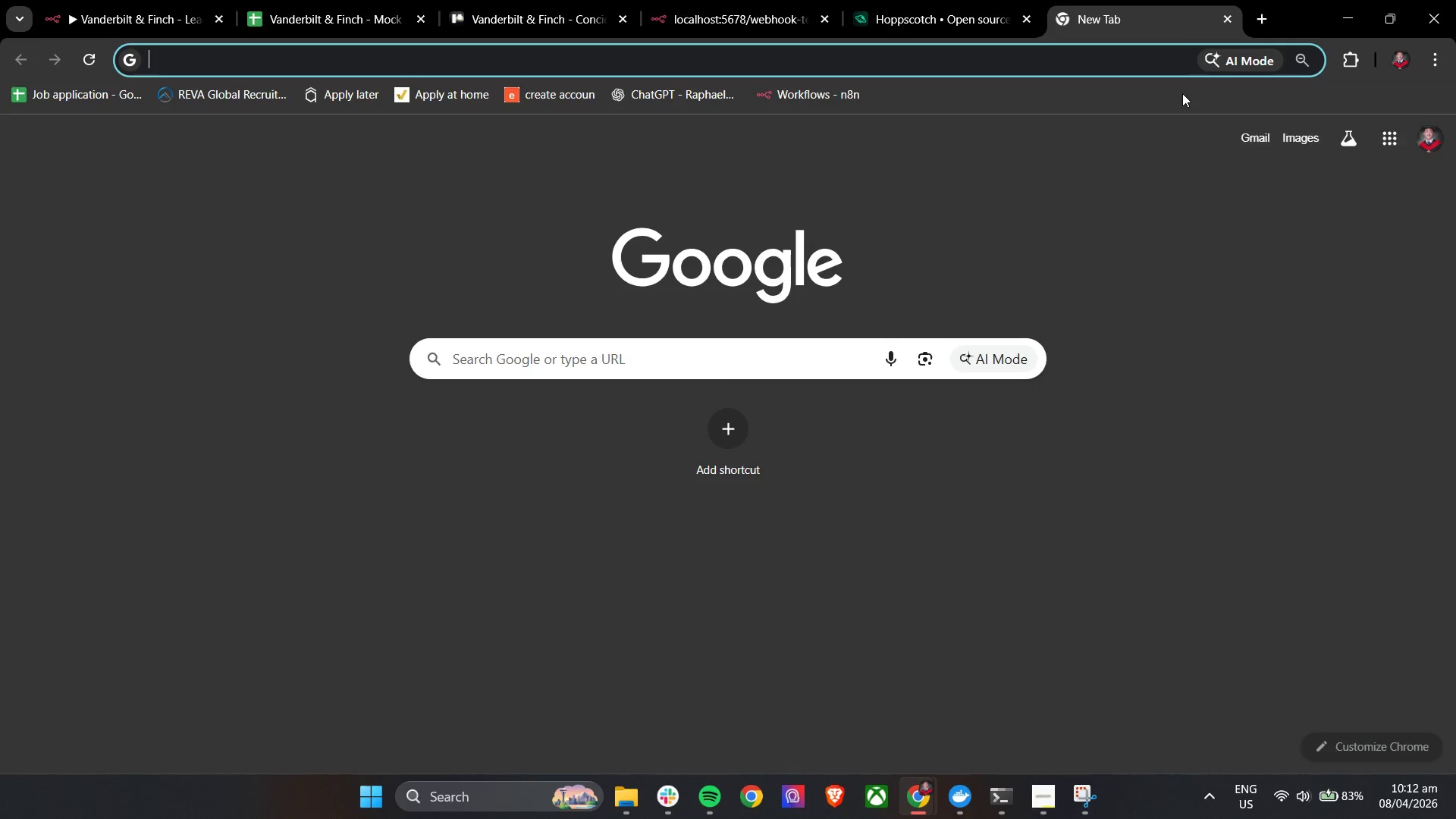 
type(dis)
 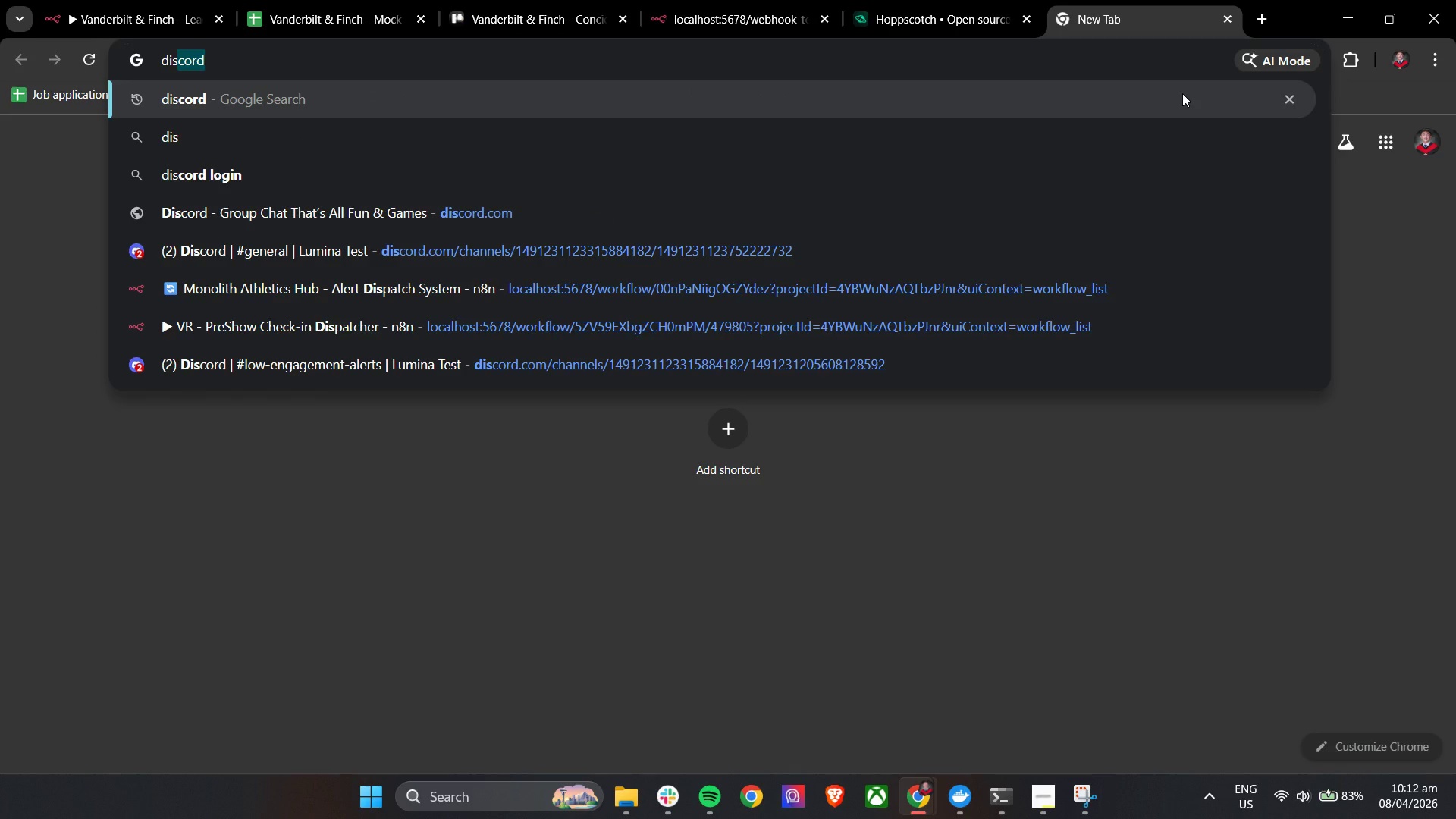 
key(ArrowDown)
 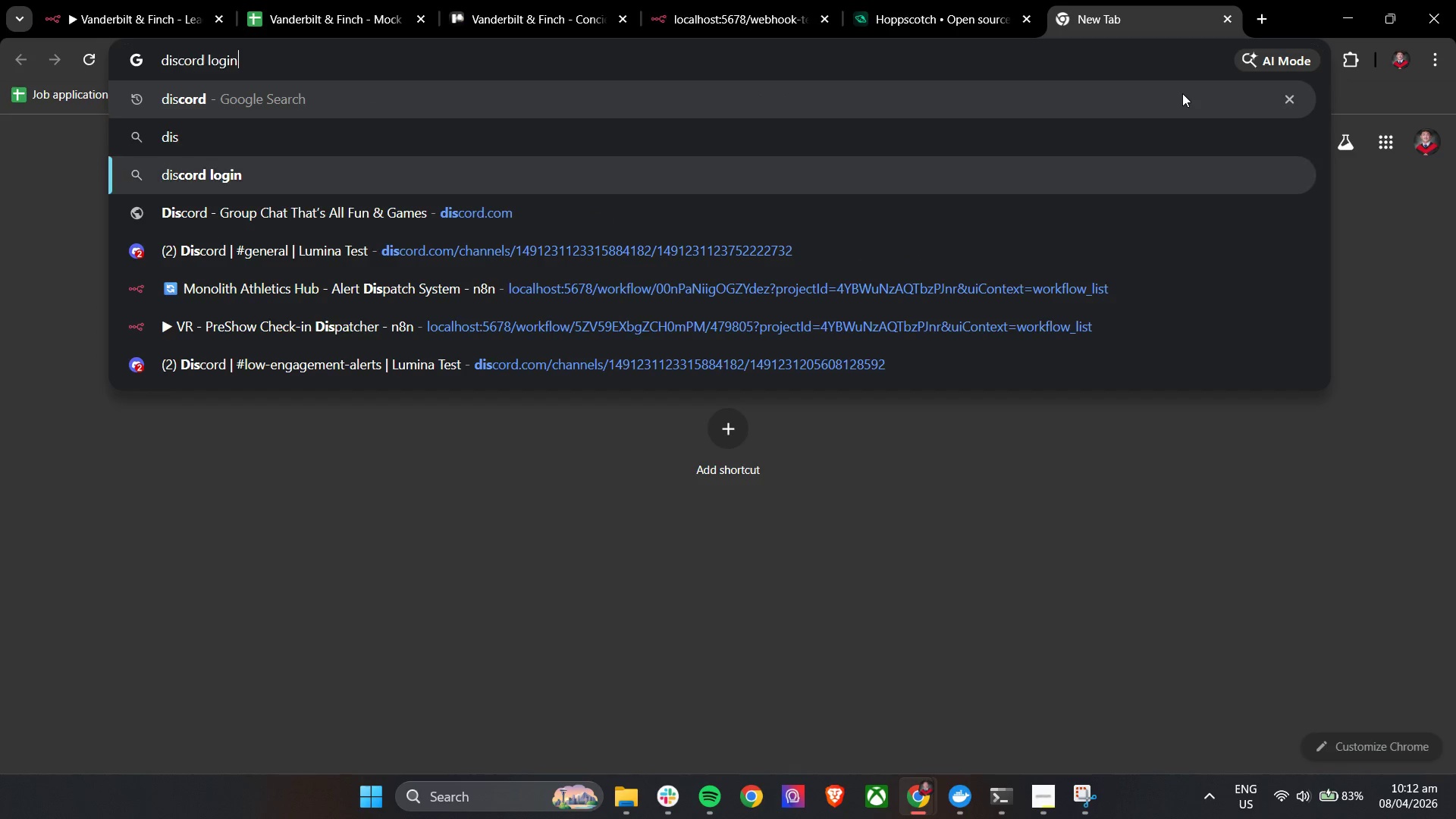 
key(ArrowDown)
 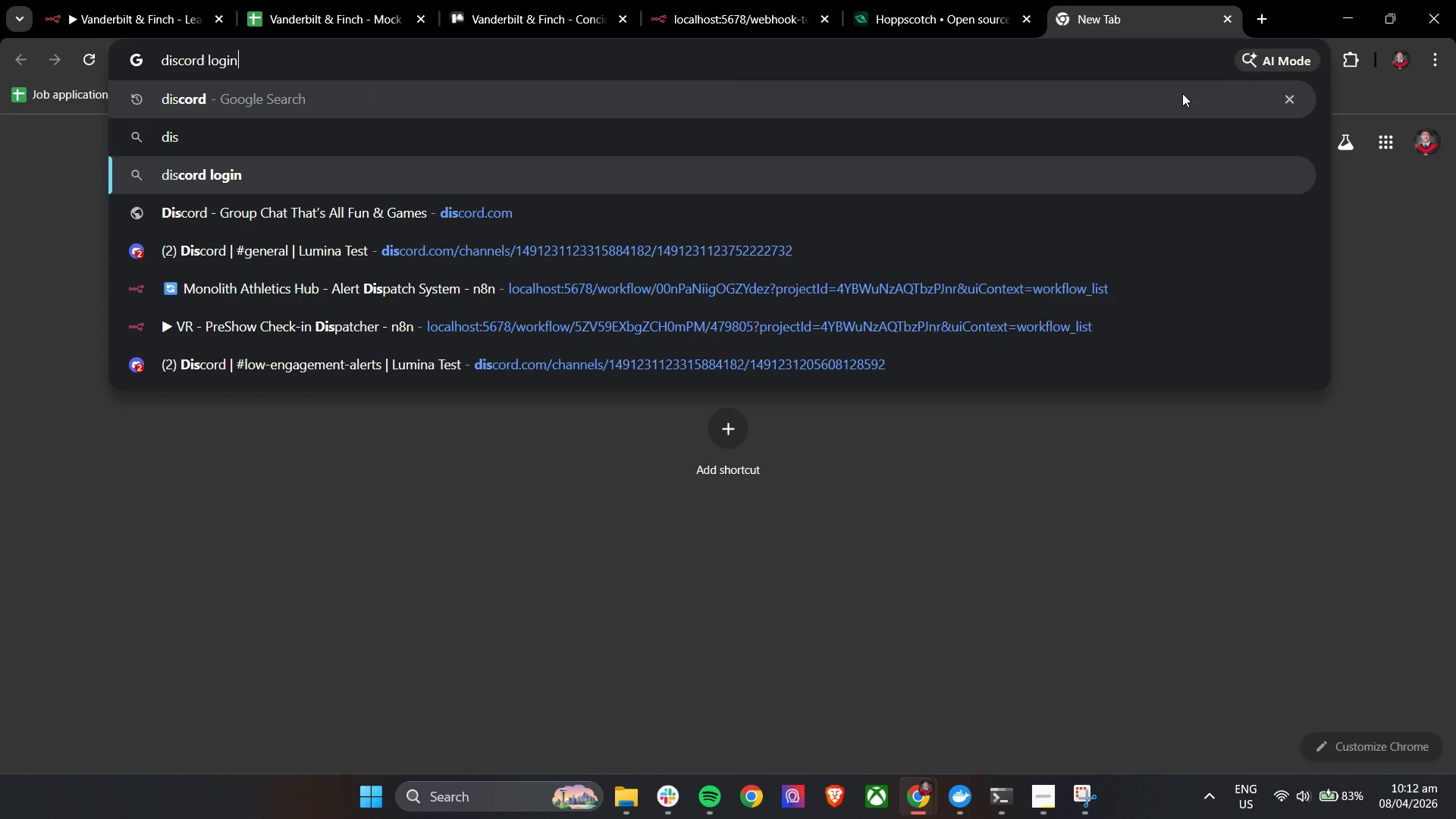 
key(ArrowDown)
 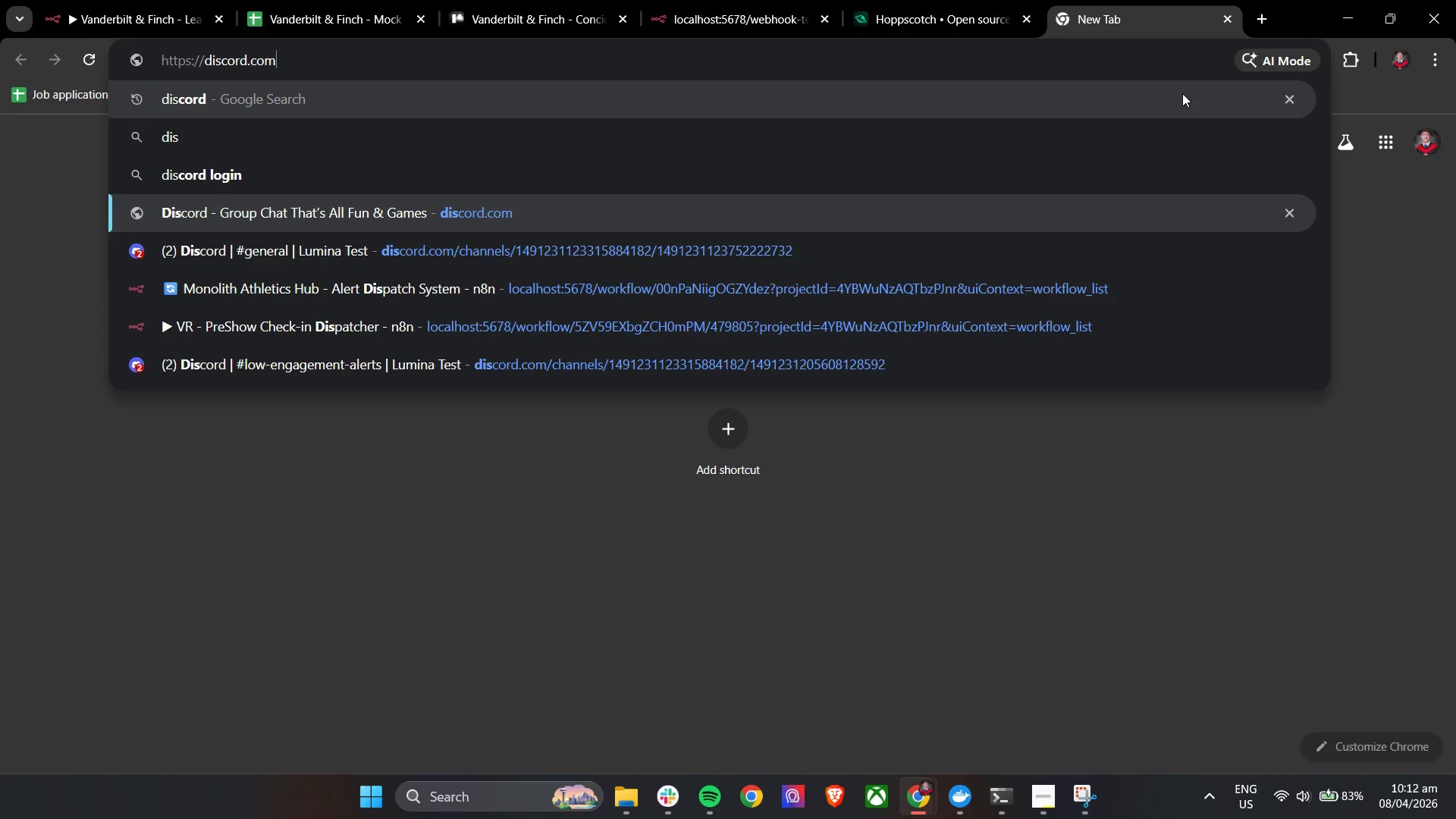 
key(ArrowDown)
 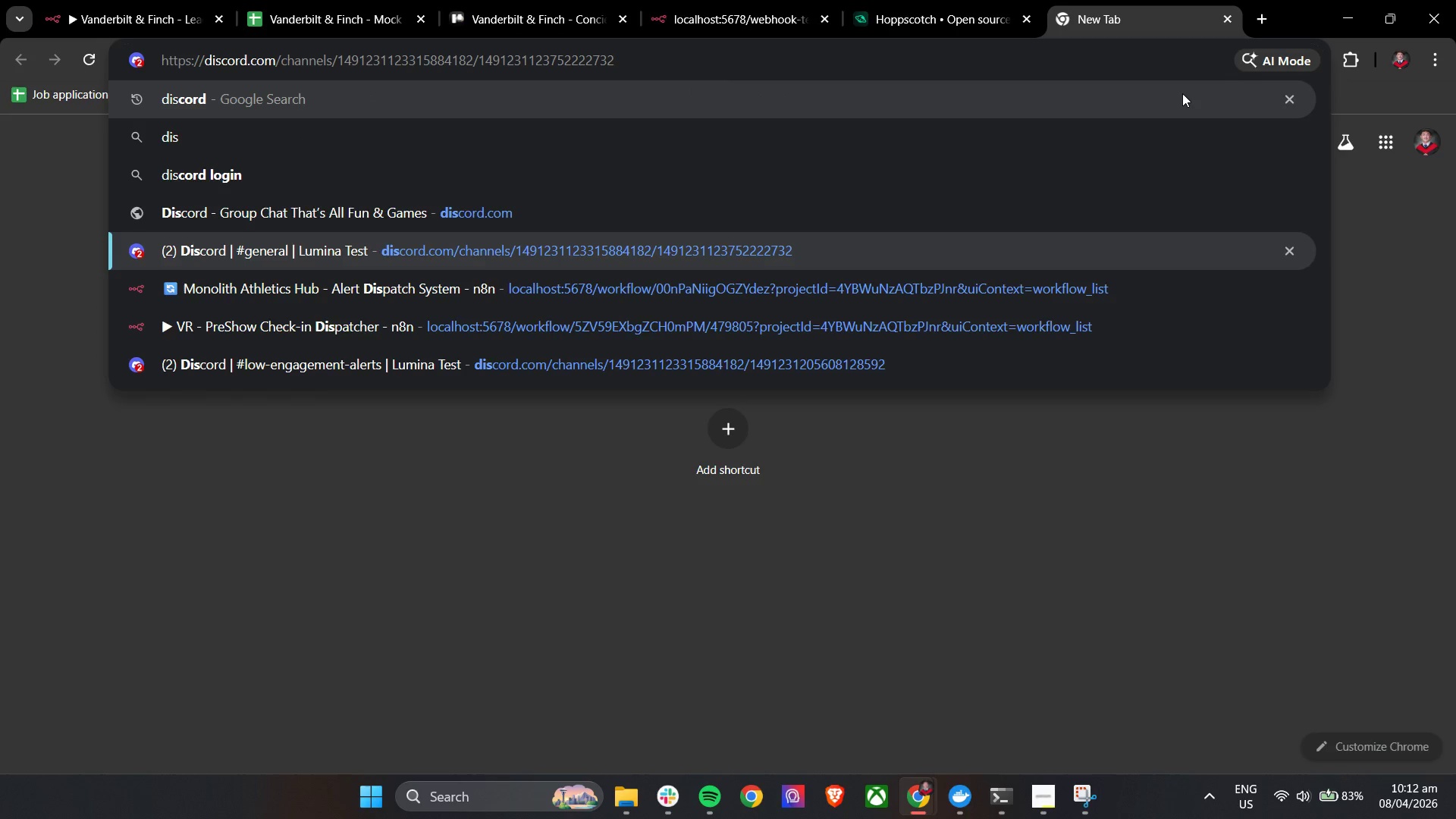 
key(Enter)
 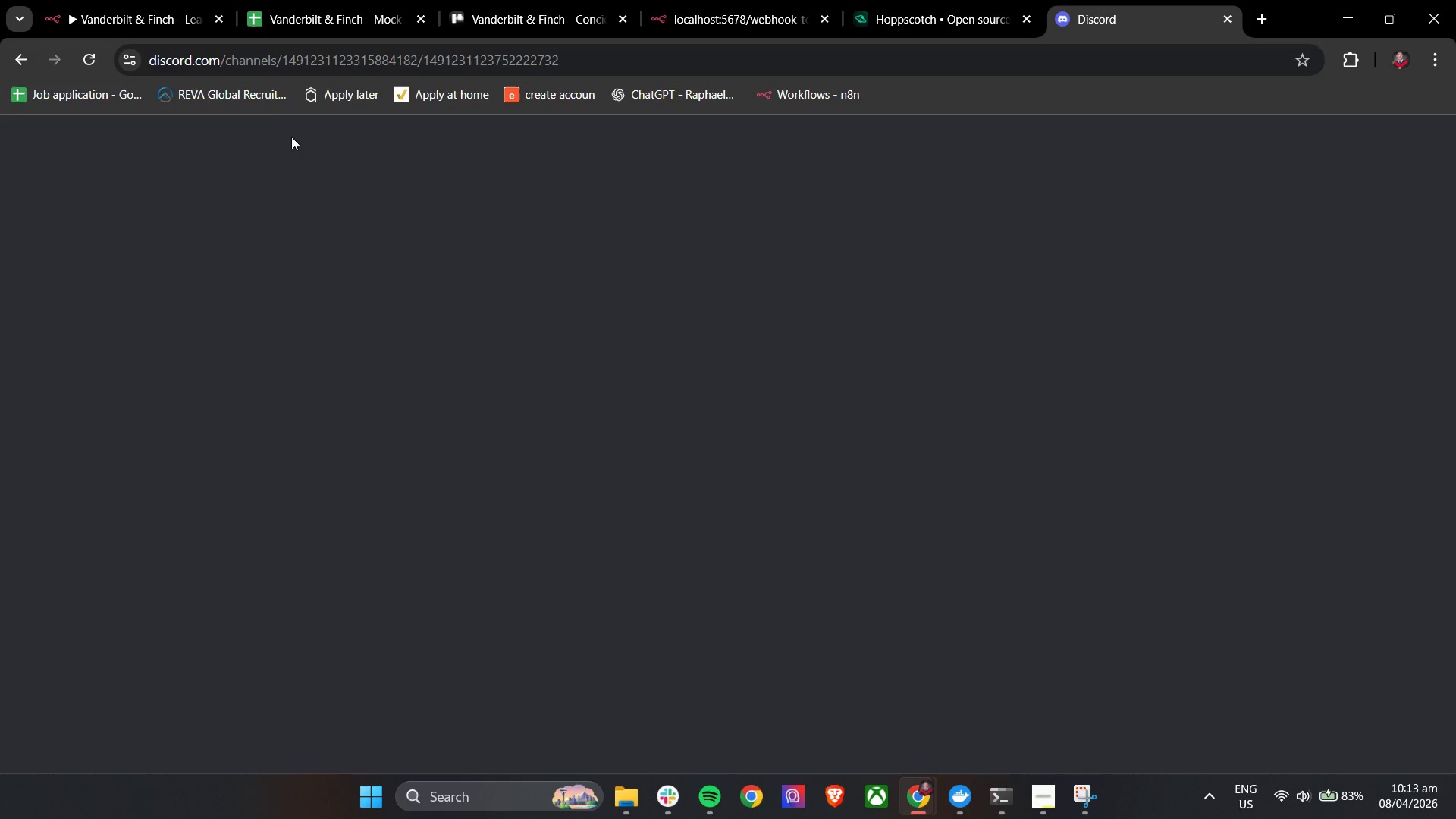 
left_click([145, 204])
 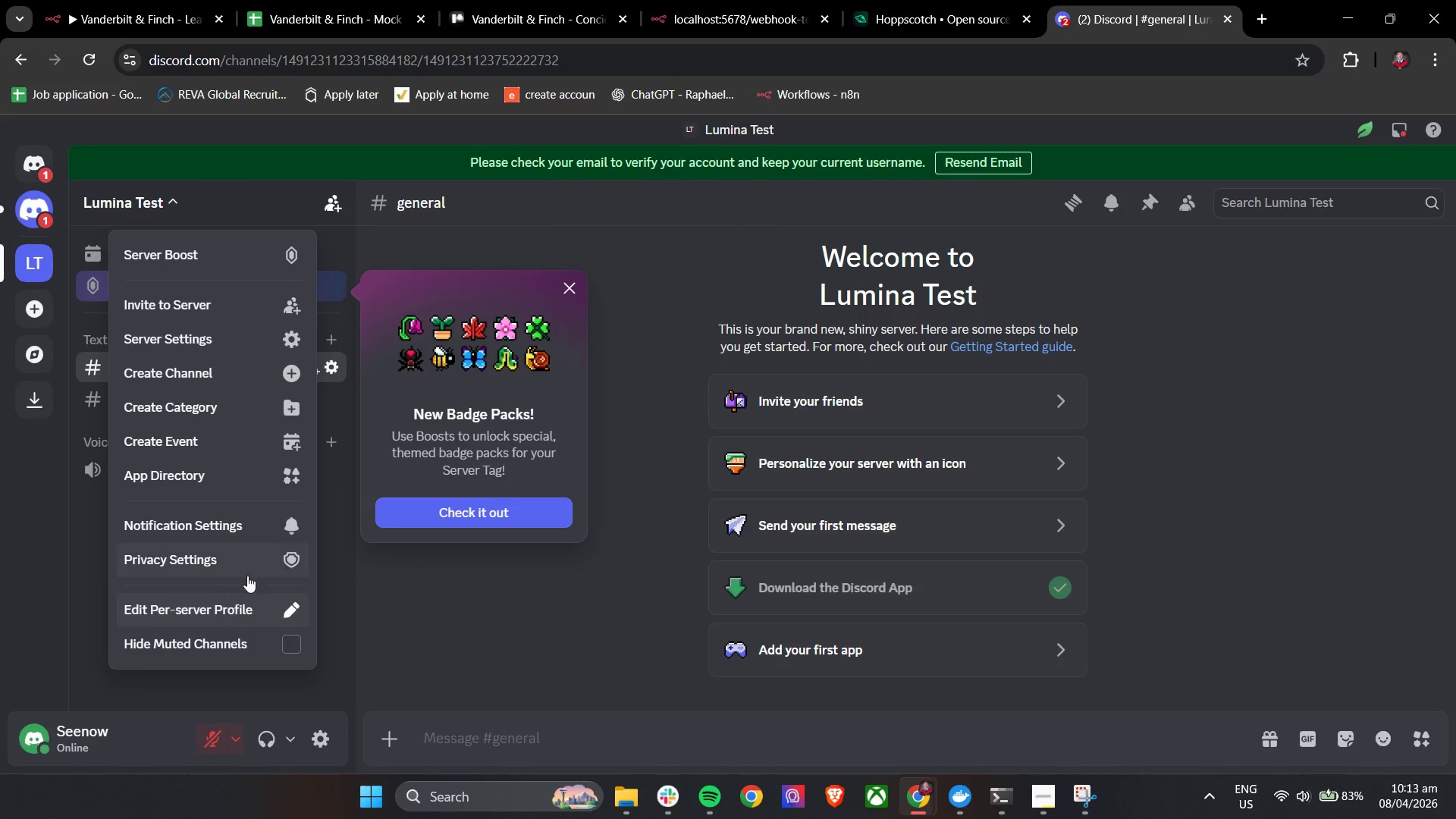 
wait(6.0)
 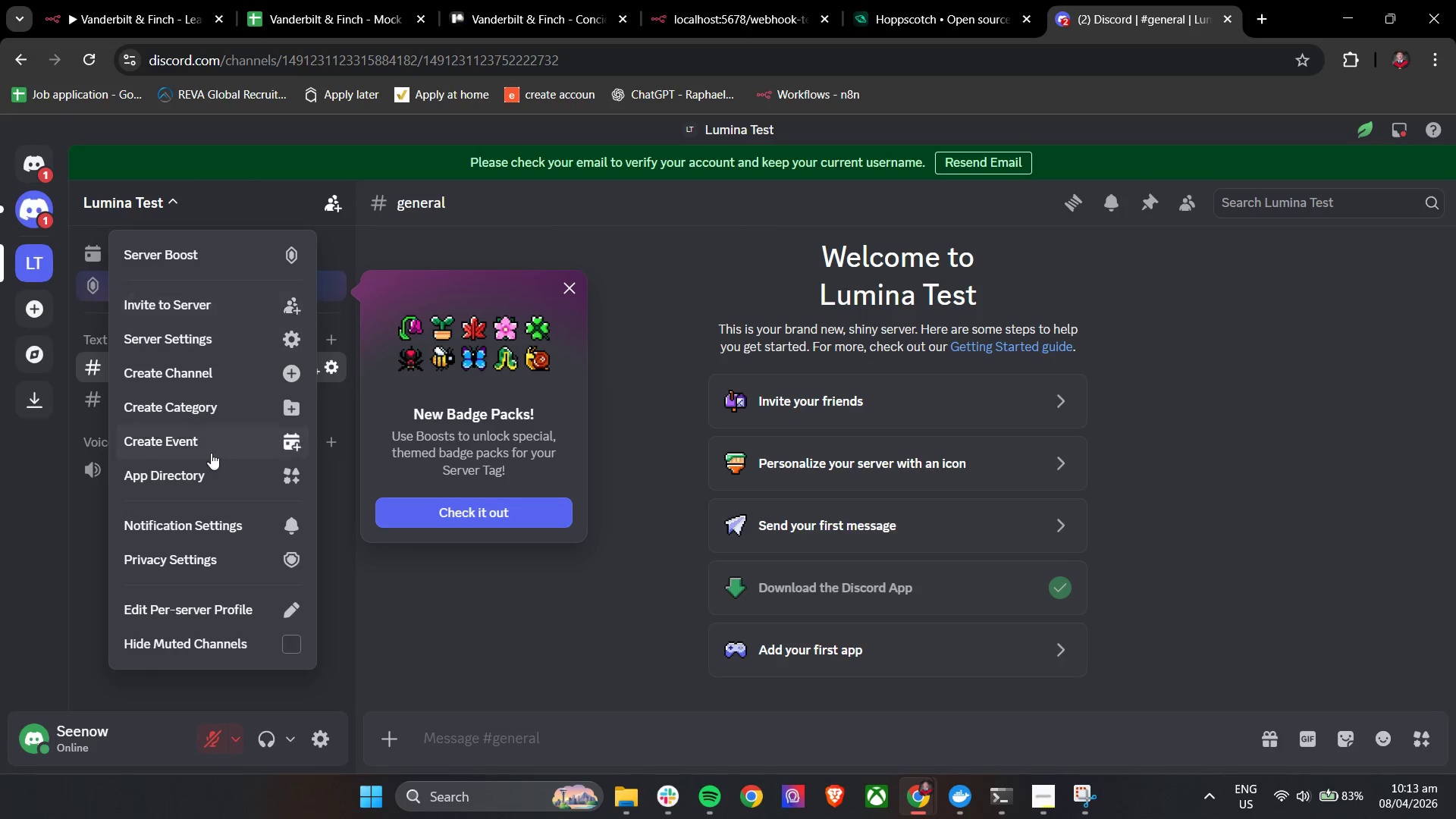 
left_click([237, 613])
 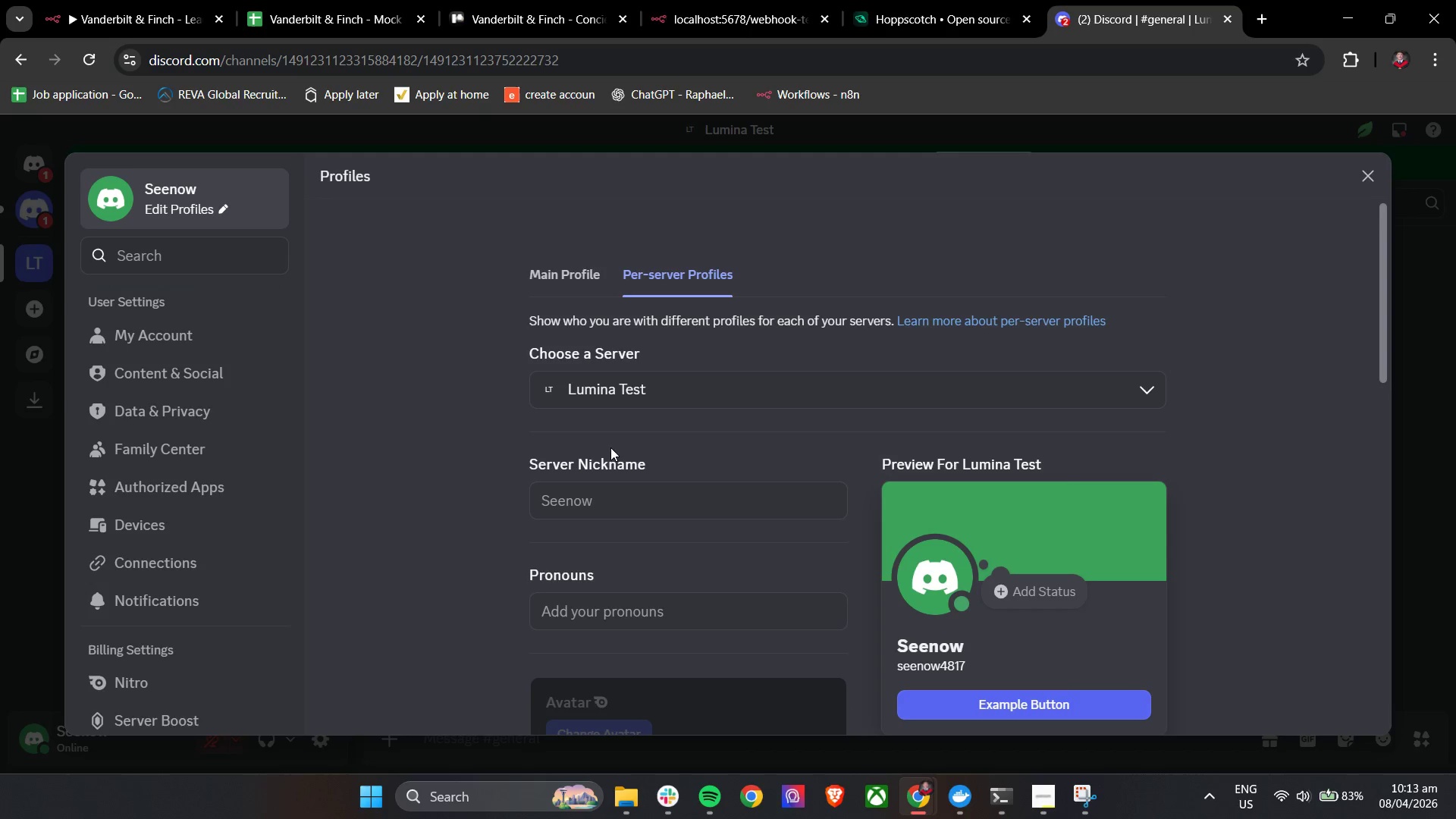 
left_click_drag(start_coordinate=[715, 385], to_coordinate=[602, 385])
 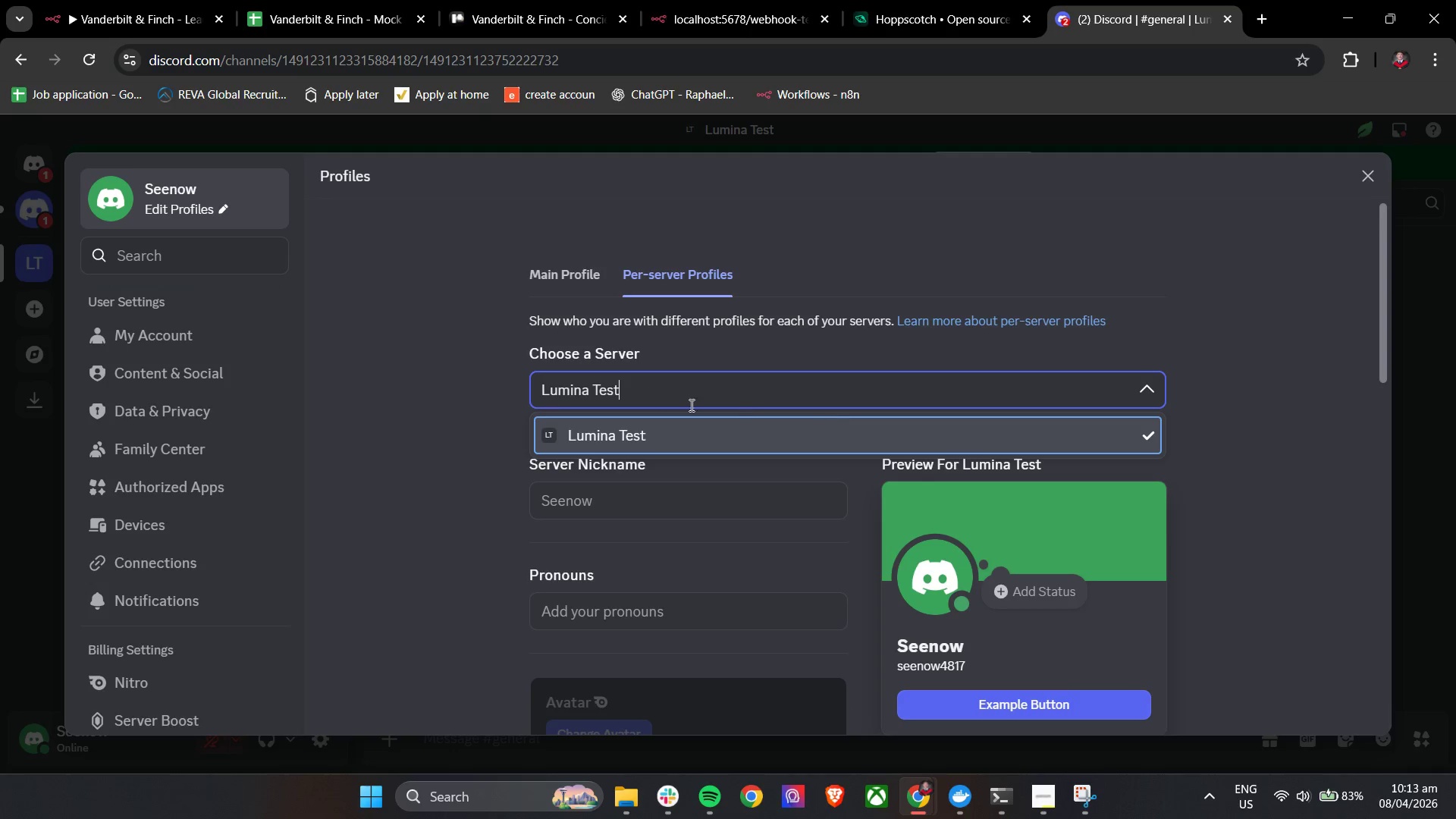 
left_click_drag(start_coordinate=[679, 390], to_coordinate=[505, 384])
 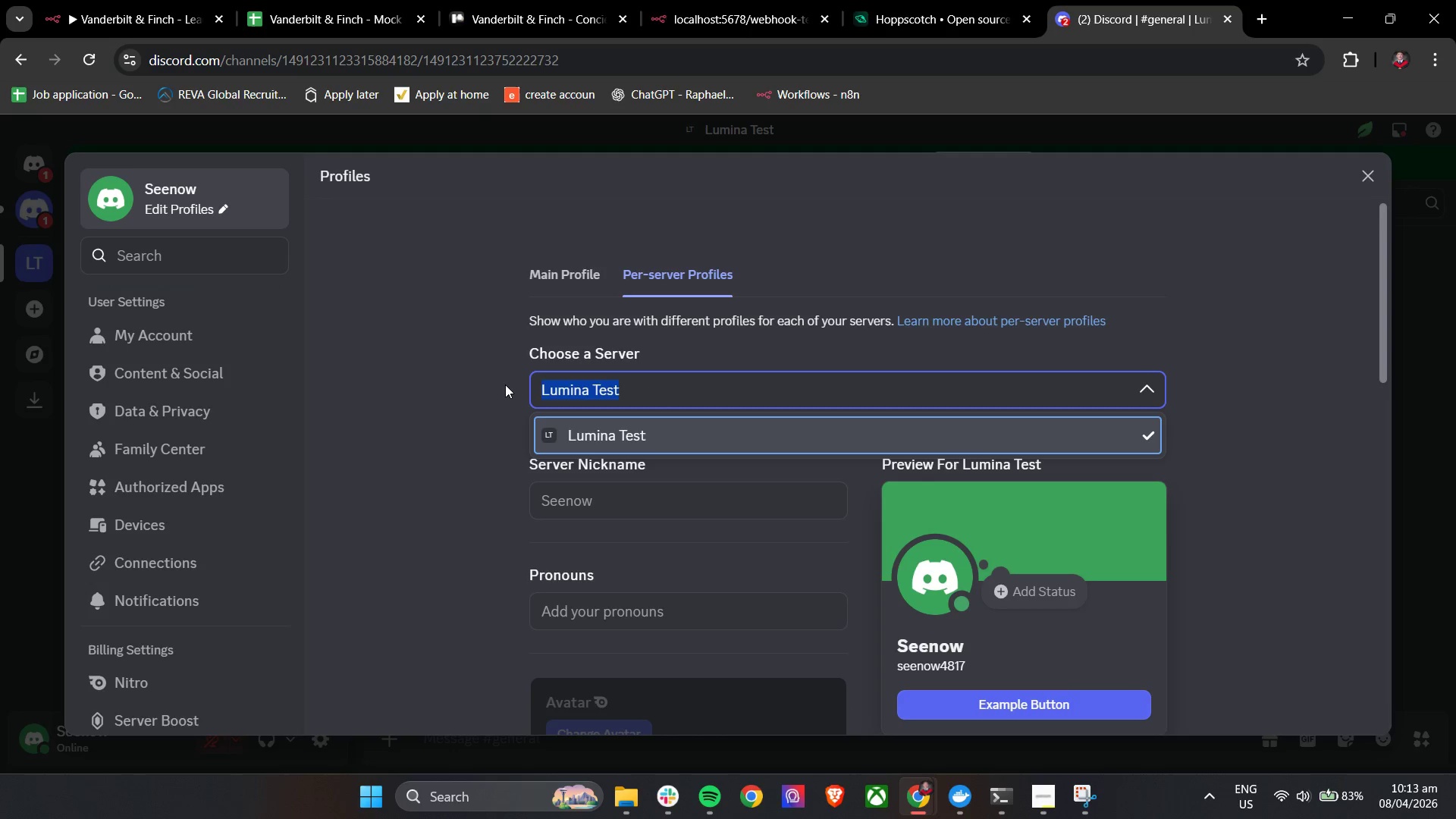 
type(N*N )
key(Backspace)
key(Backspace)
key(Backspace)
key(Backspace)
key(Backspace)
type(n8n te)
key(Backspace)
key(Backspace)
type(Test Servr)
 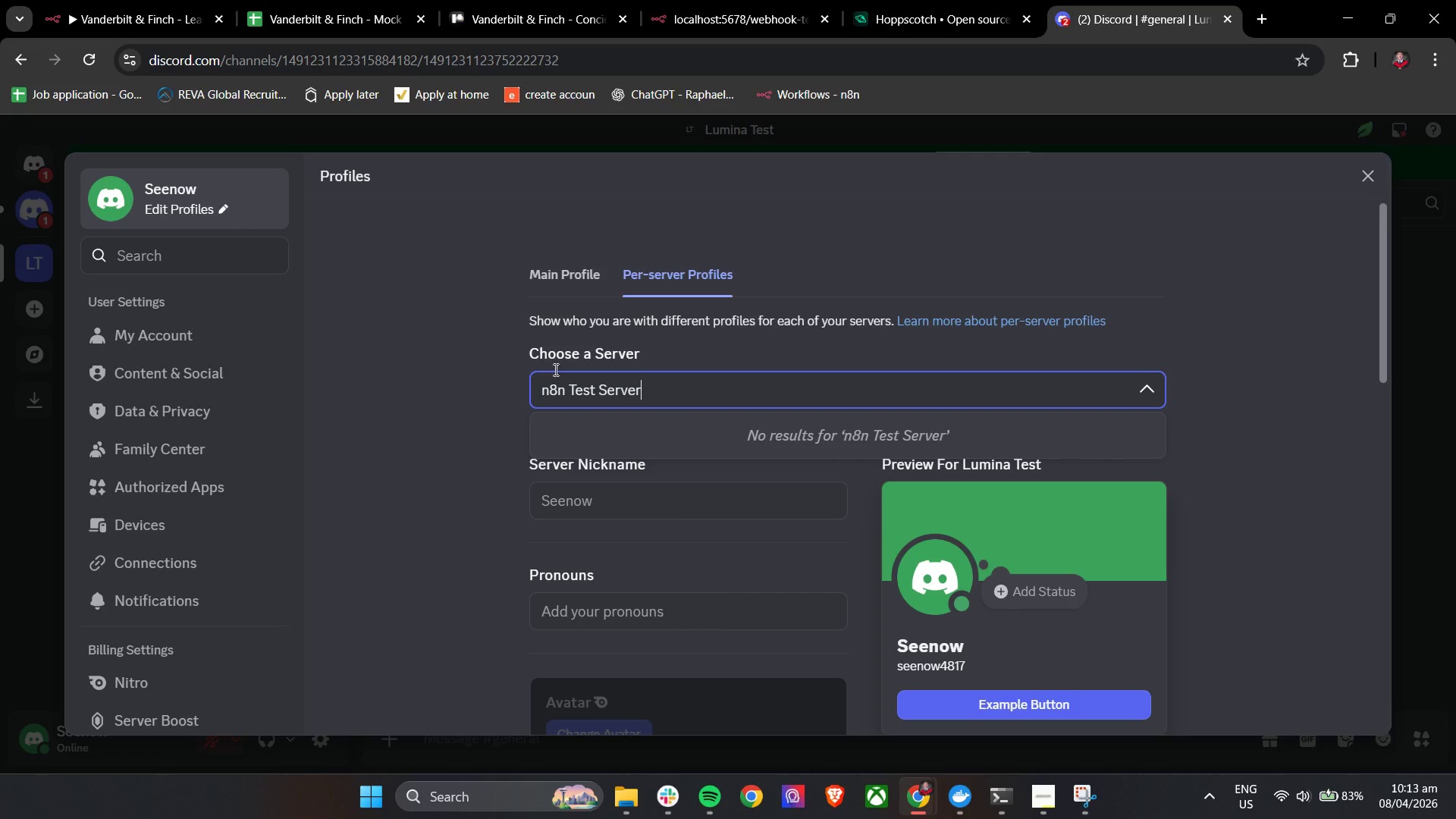 
 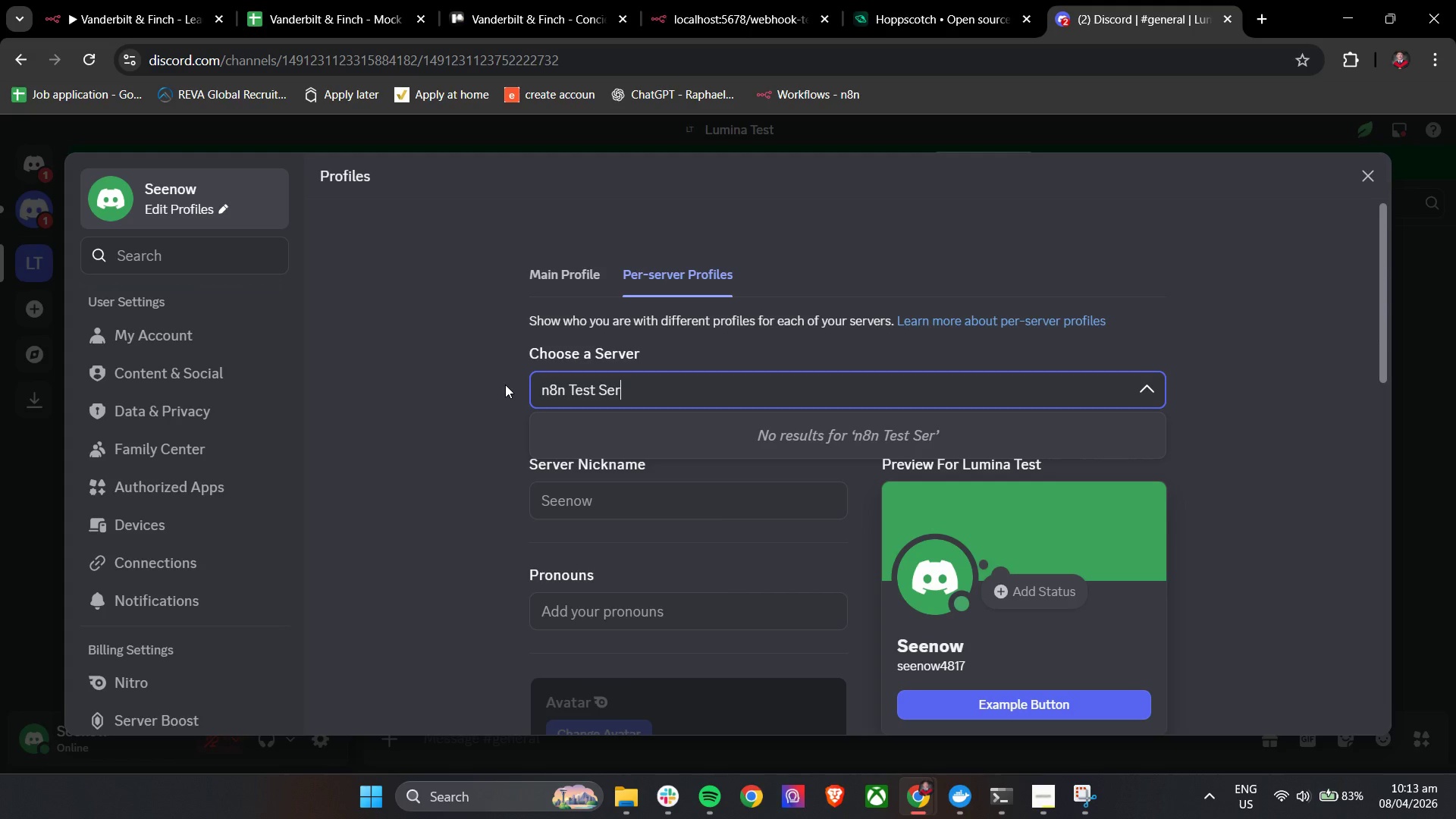 
hold_key(key=E, duration=0.34)
 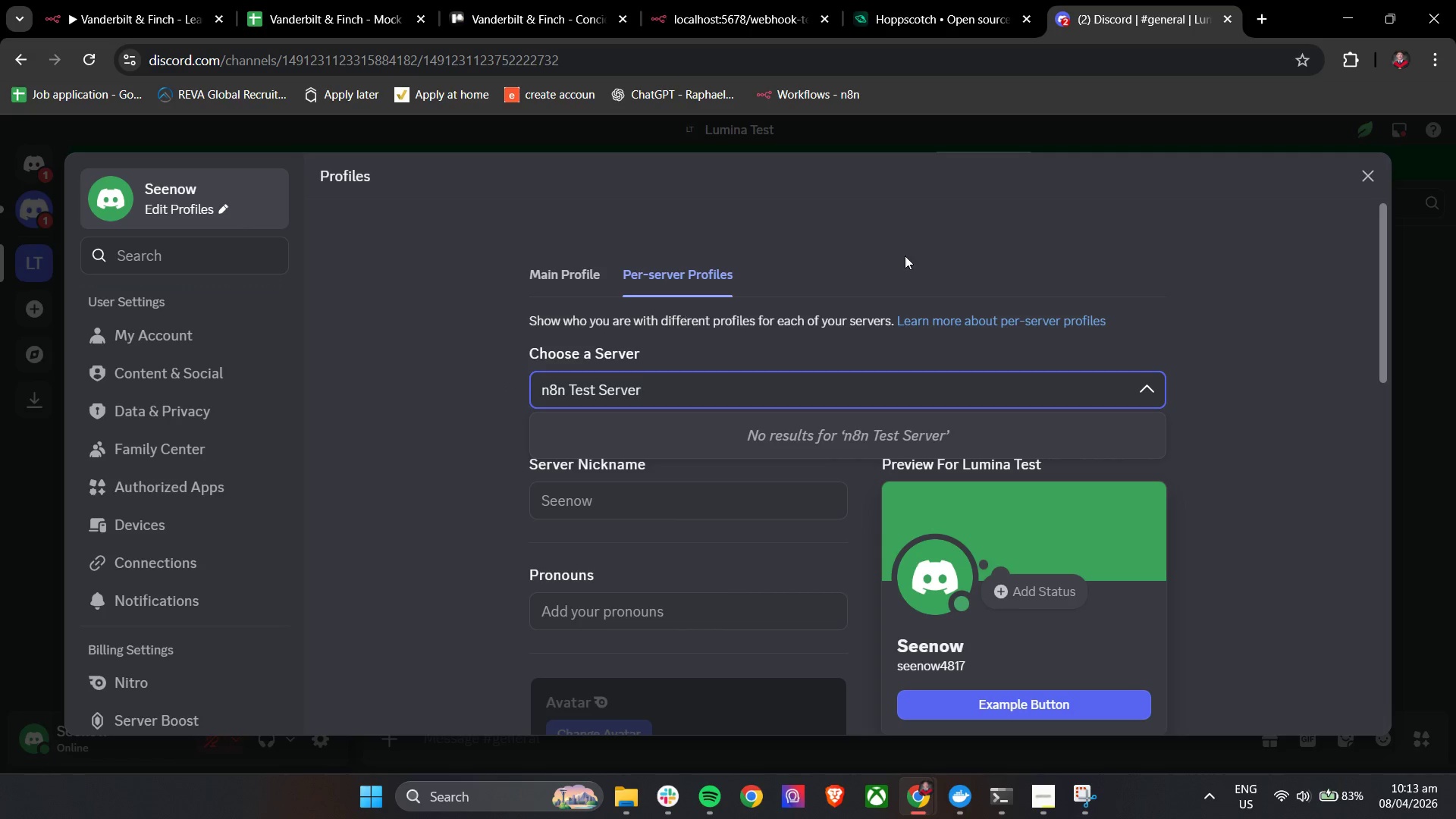 
left_click([918, 253])
 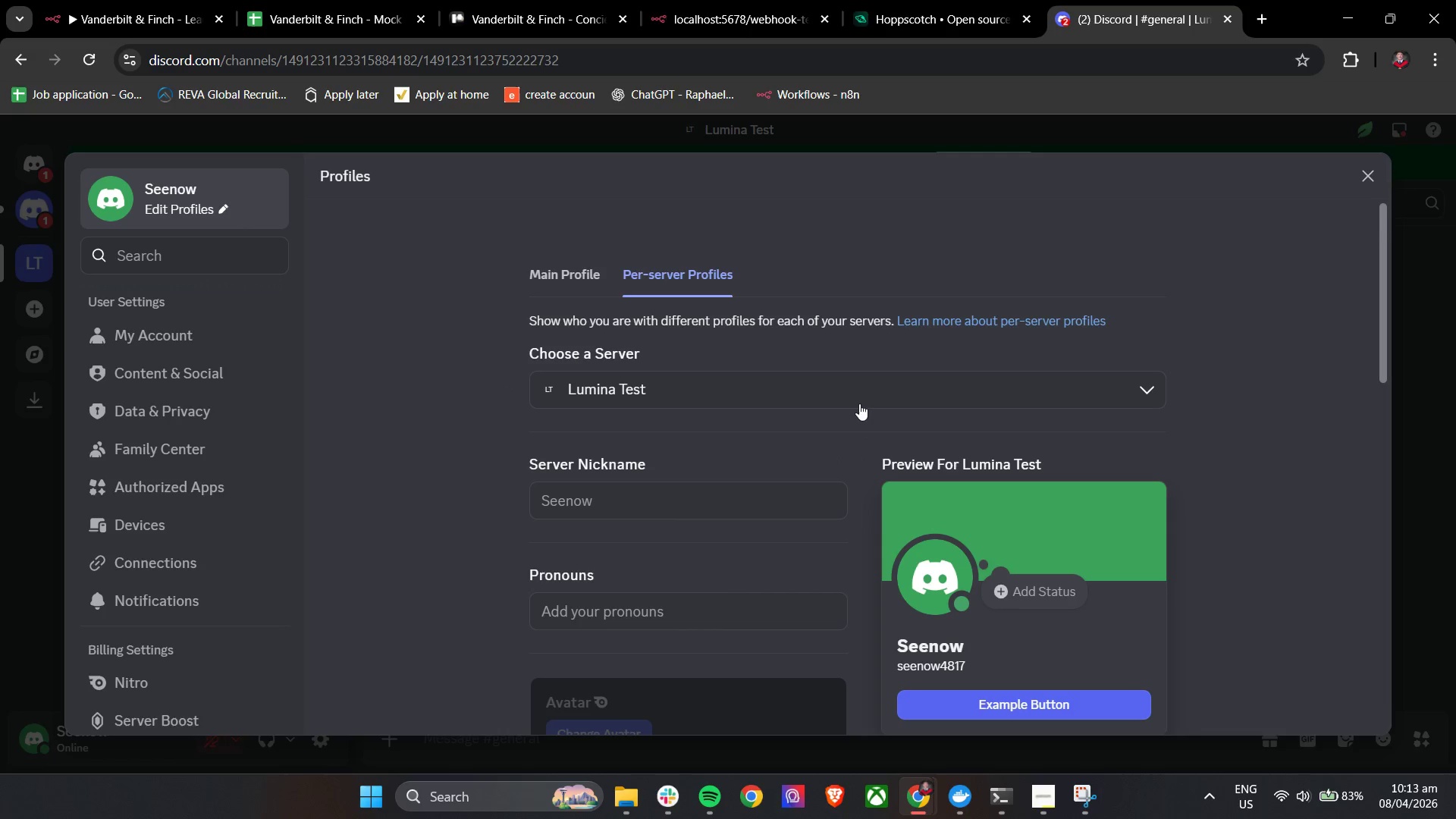 
left_click([667, 397])
 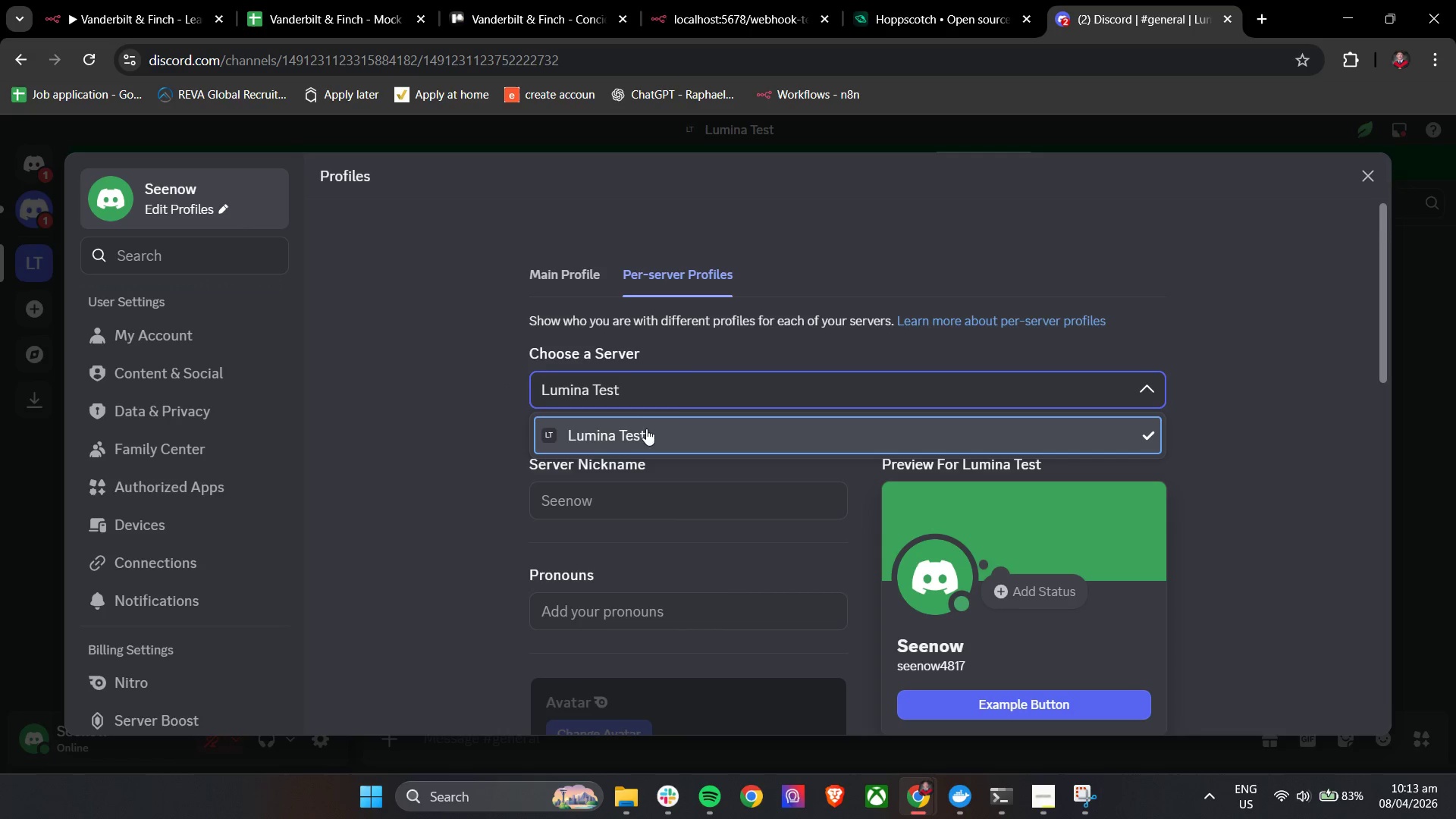 
left_click([689, 400])
 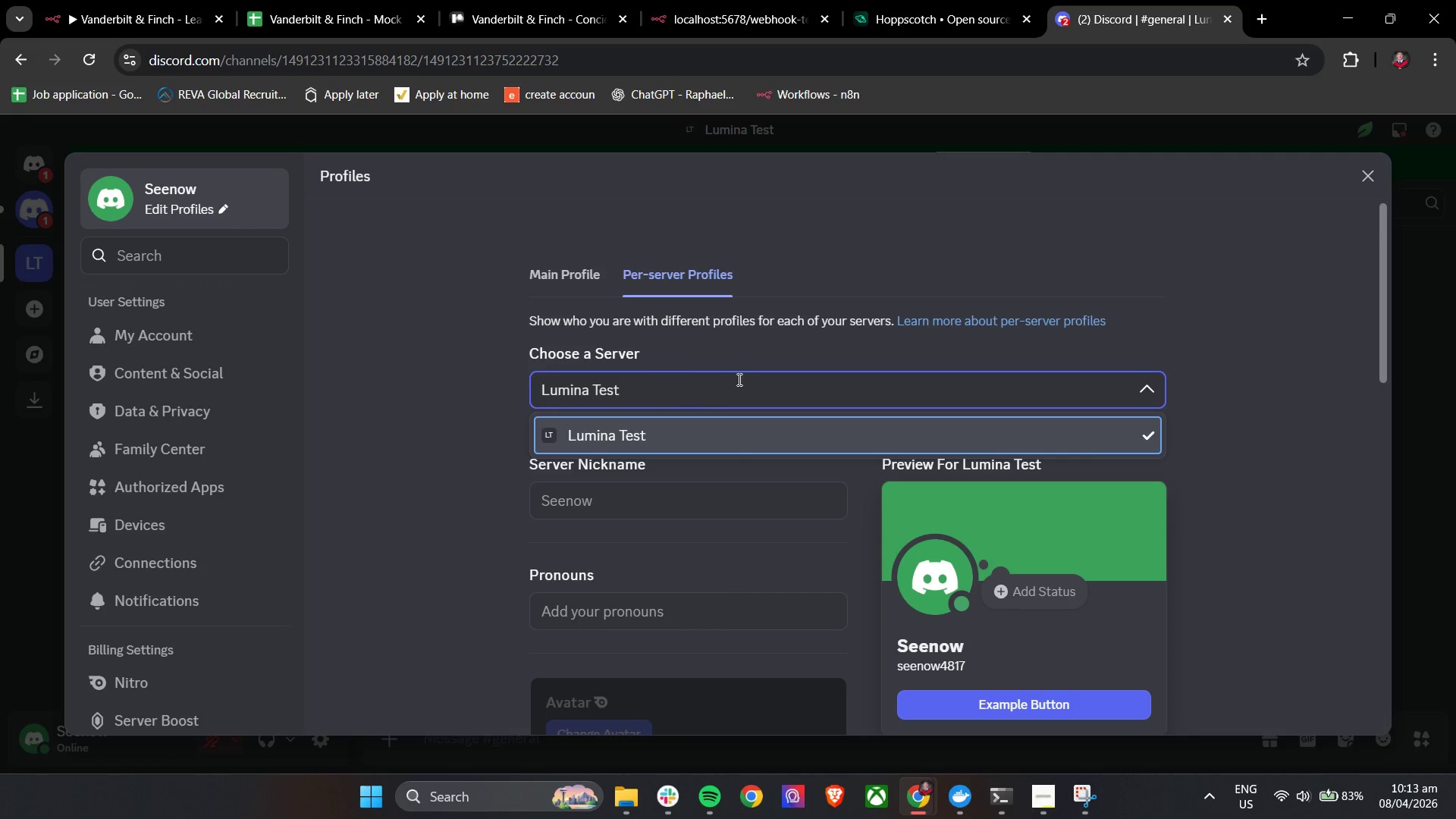 
left_click([903, 288])
 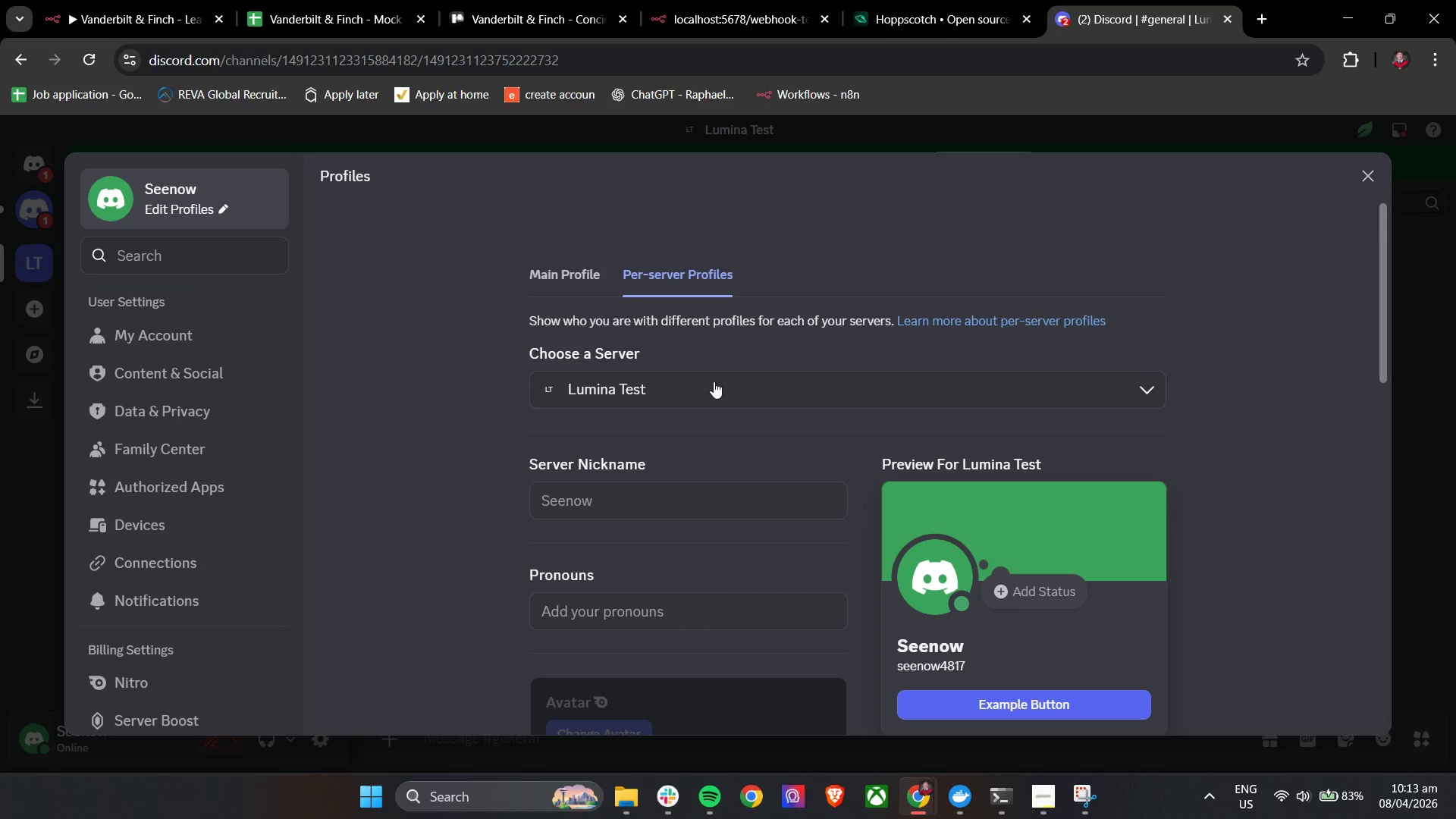 
left_click([705, 391])
 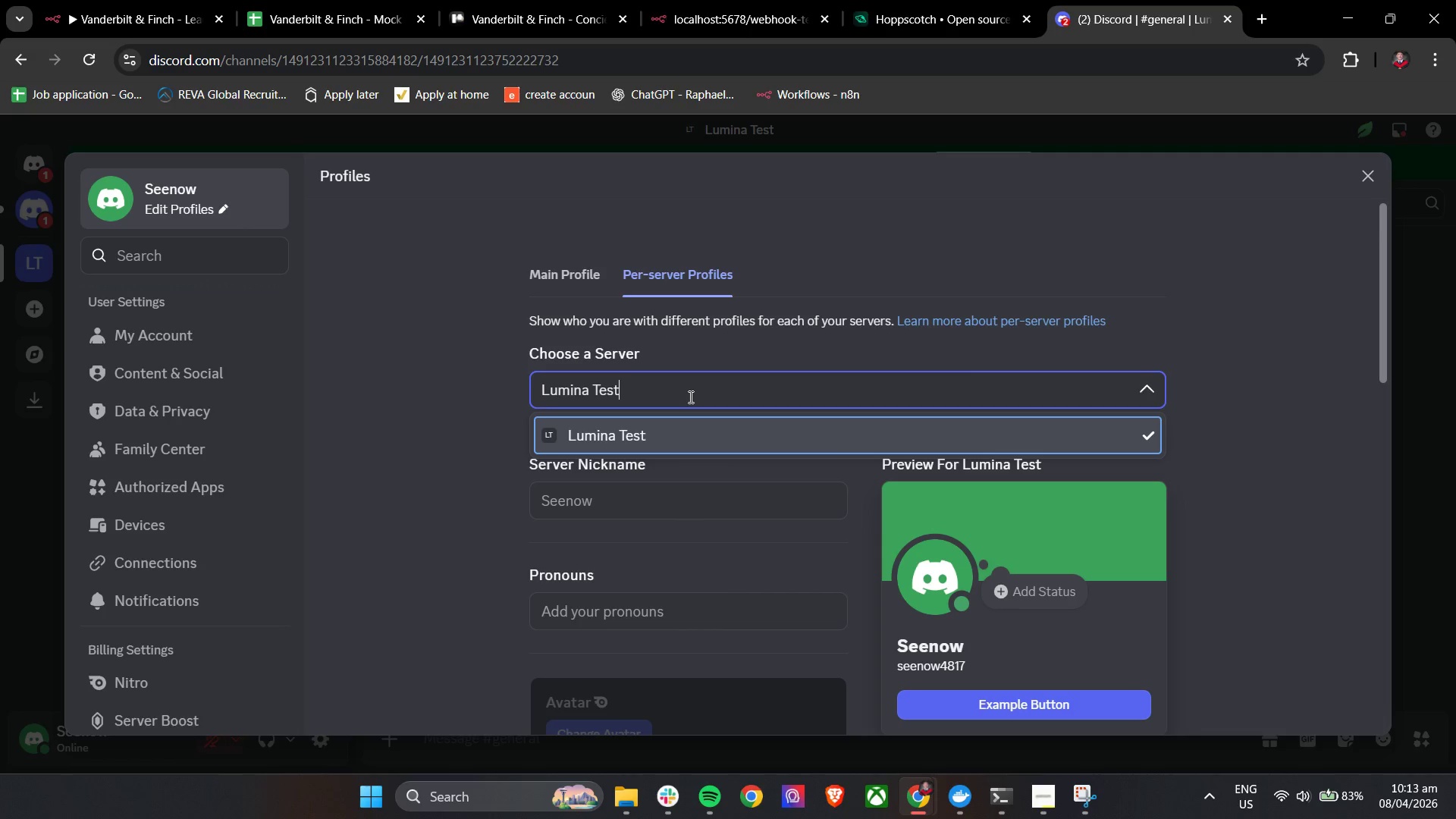 
left_click_drag(start_coordinate=[689, 397], to_coordinate=[500, 389])
 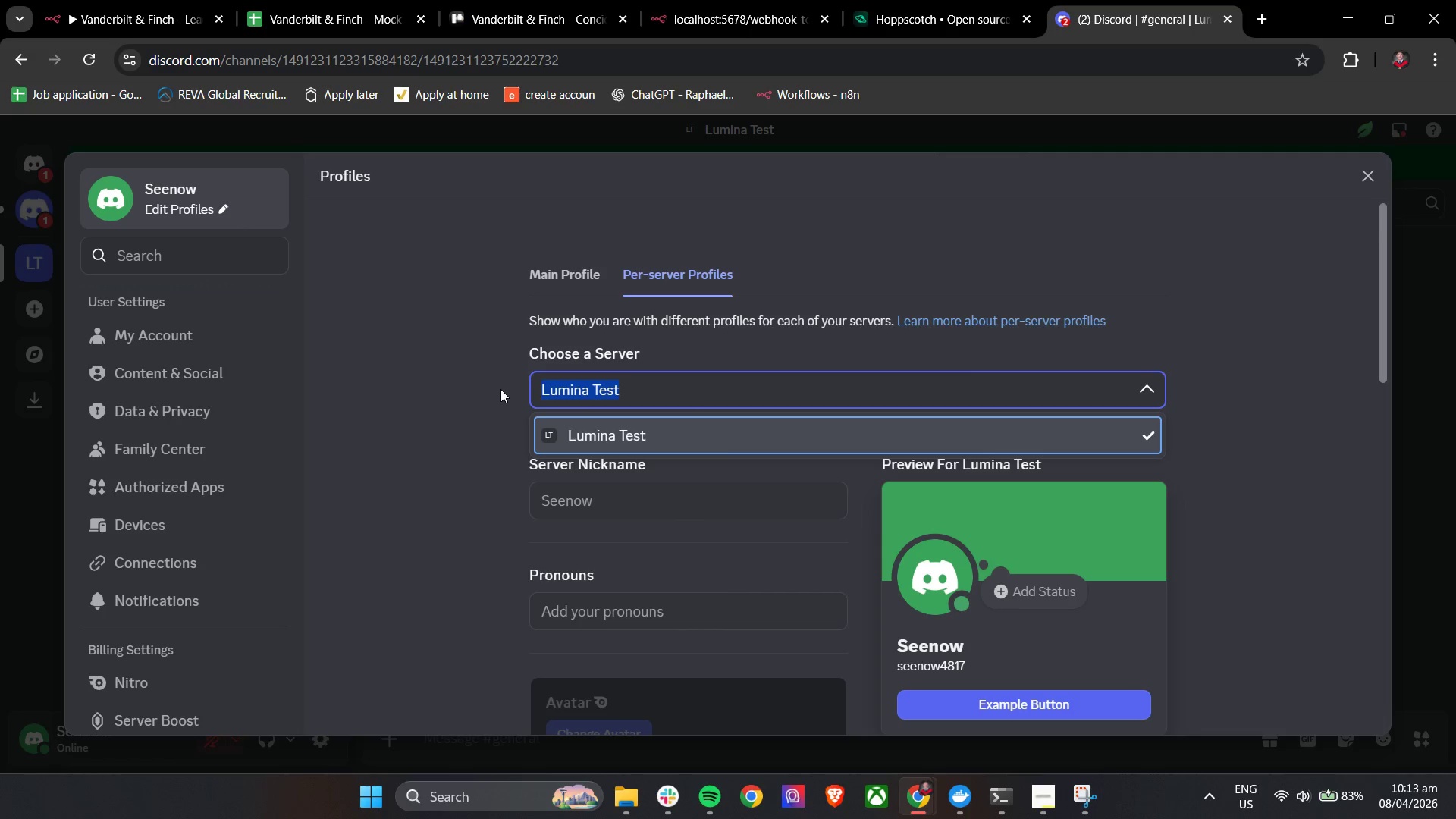 
type(n8n)
key(Backspace)
key(Backspace)
key(Backspace)
key(Backspace)
 